 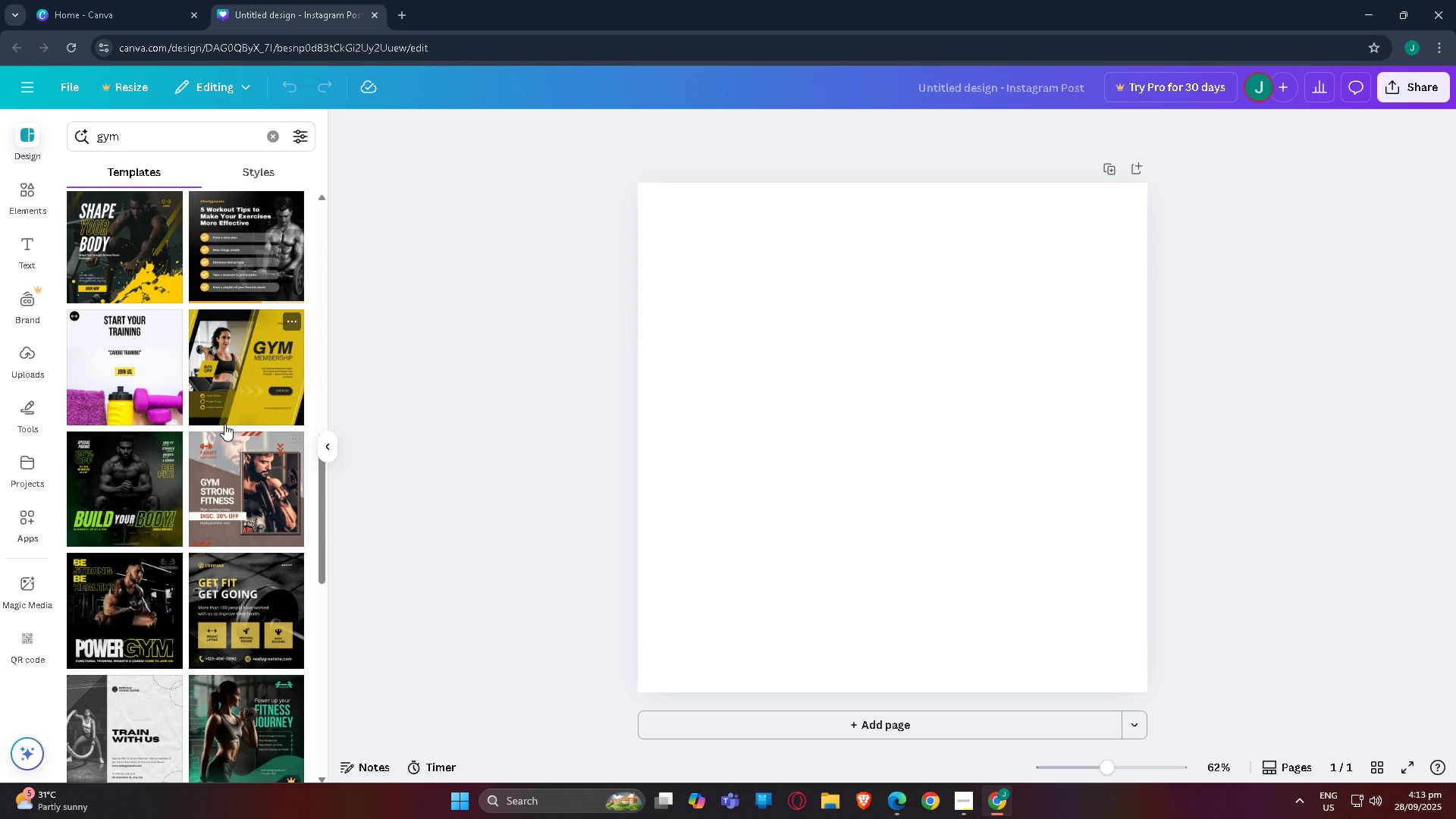 
scroll: coordinate [414, 385], scroll_direction: down, amount: 5.0
 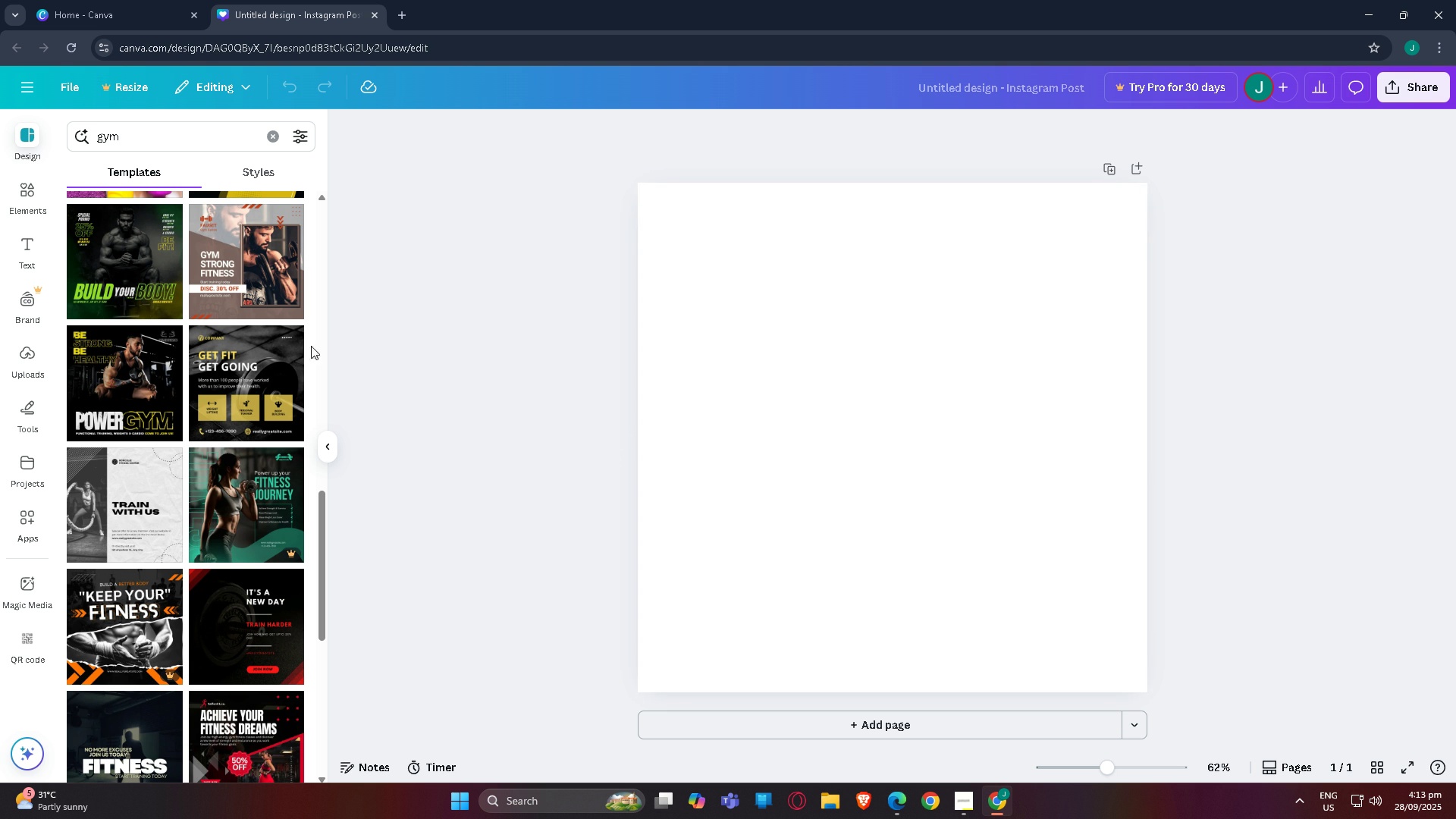 
wait(32.38)
 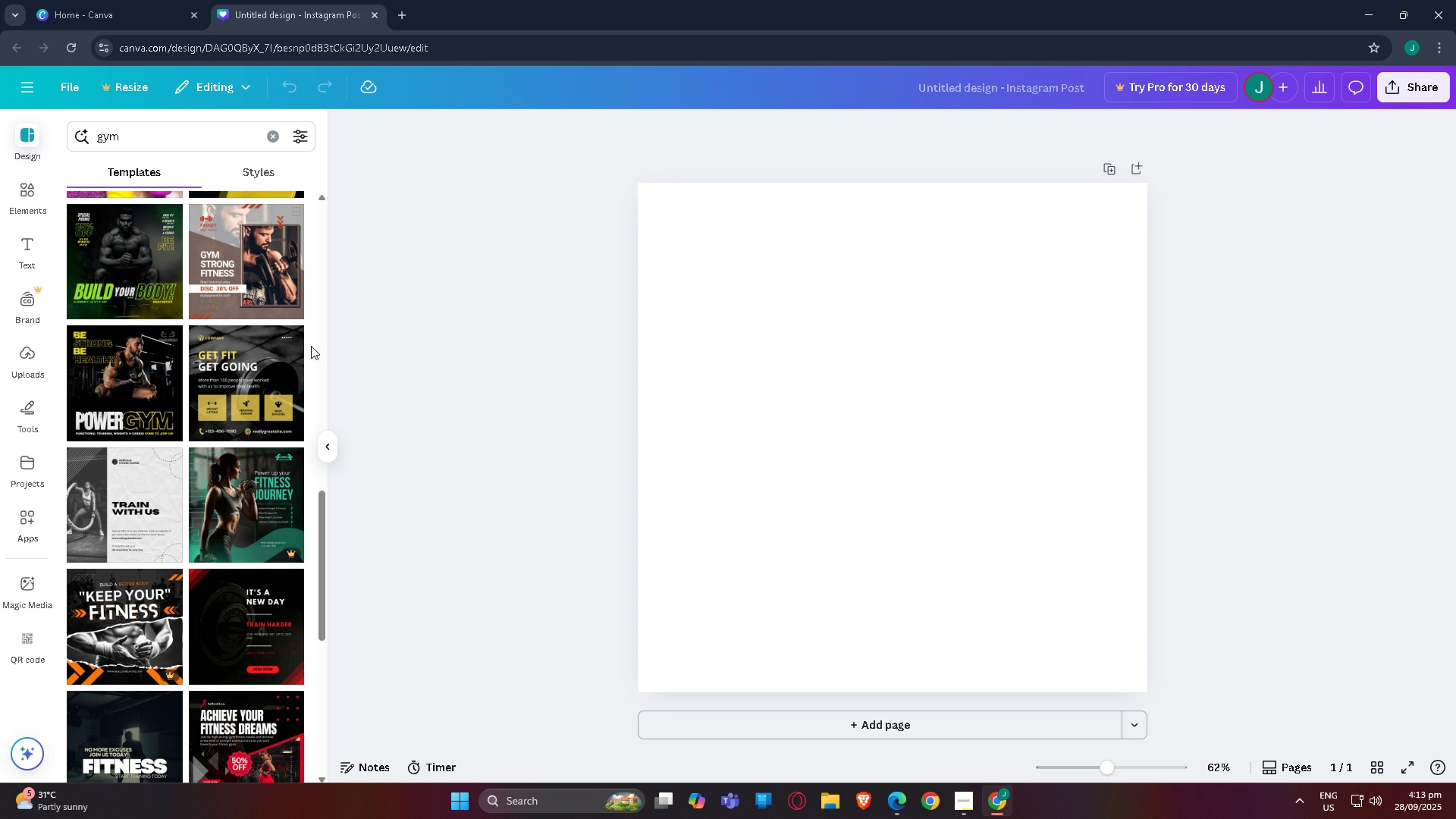 
left_click([805, 332])
 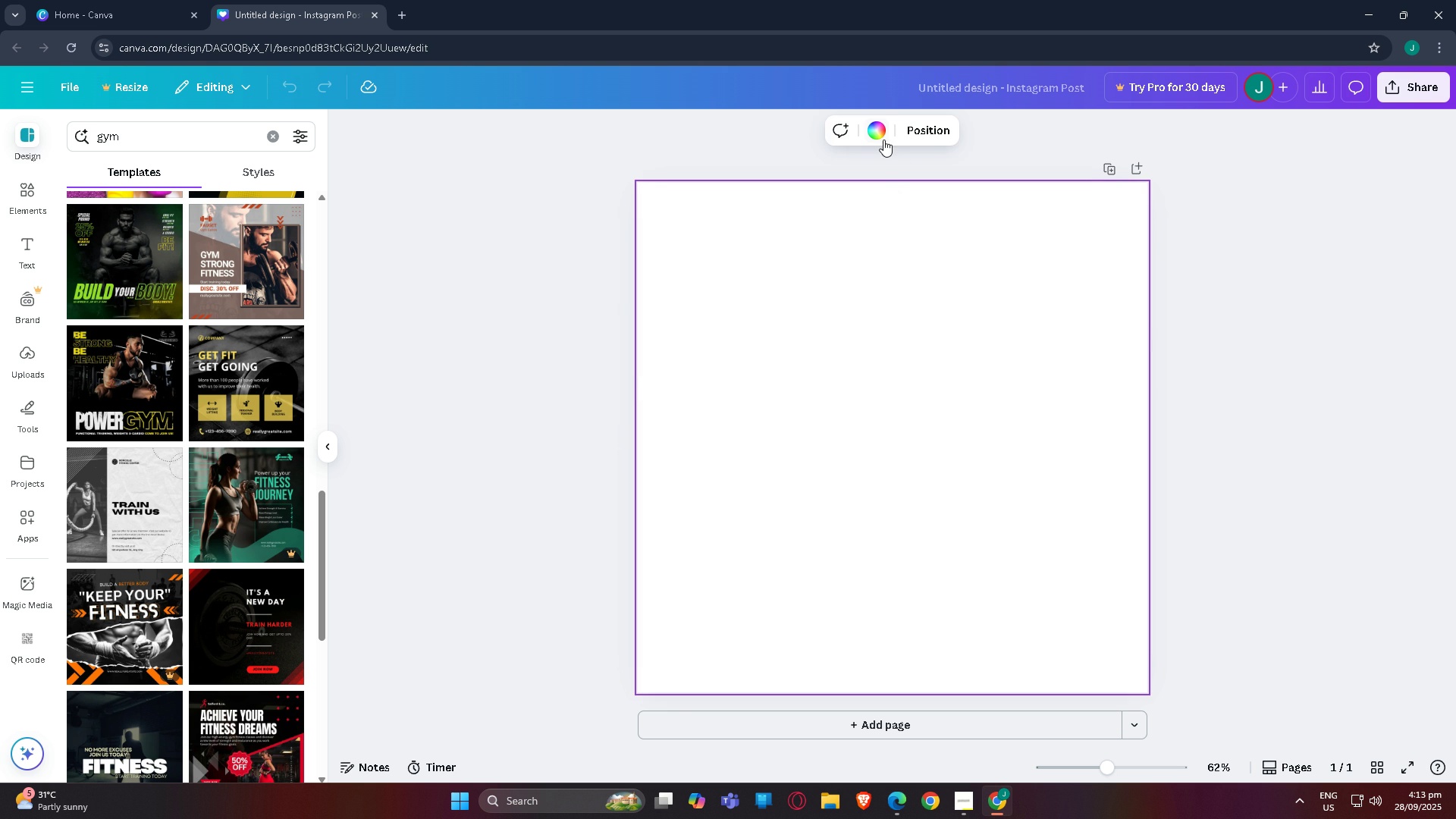 
left_click([882, 140])
 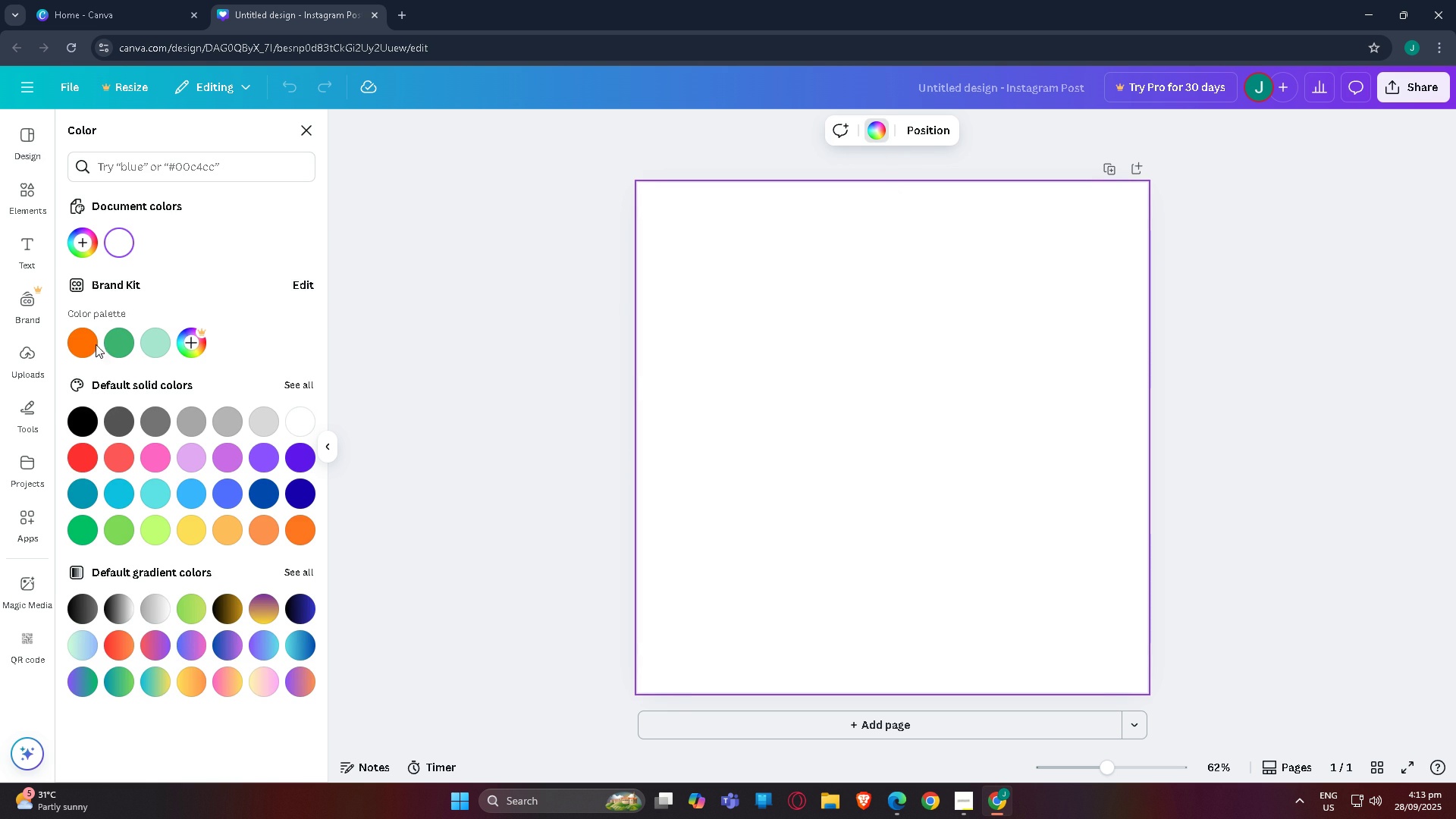 
mouse_move([83, 417])
 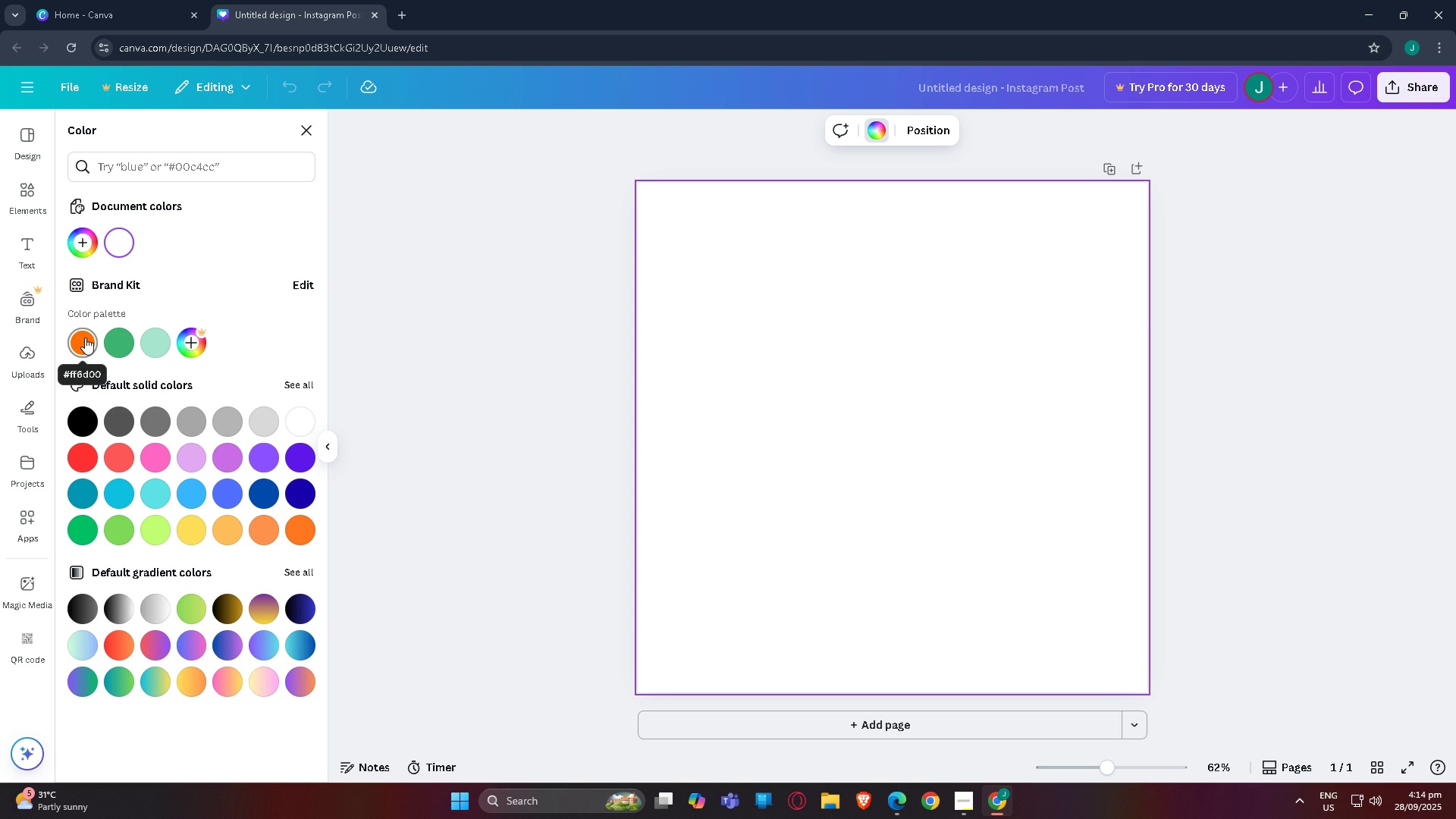 
left_click([85, 337])
 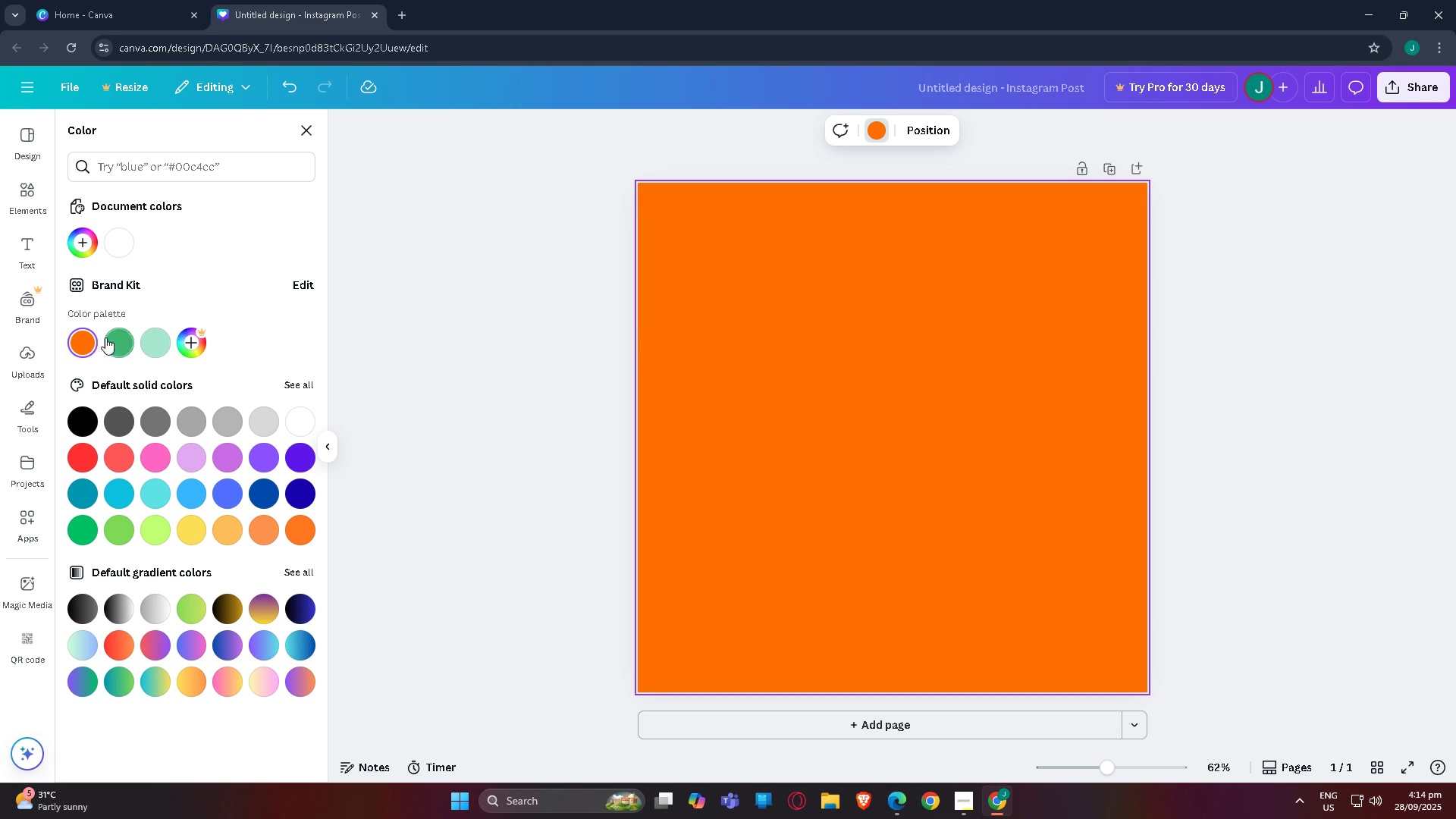 
left_click([121, 340])
 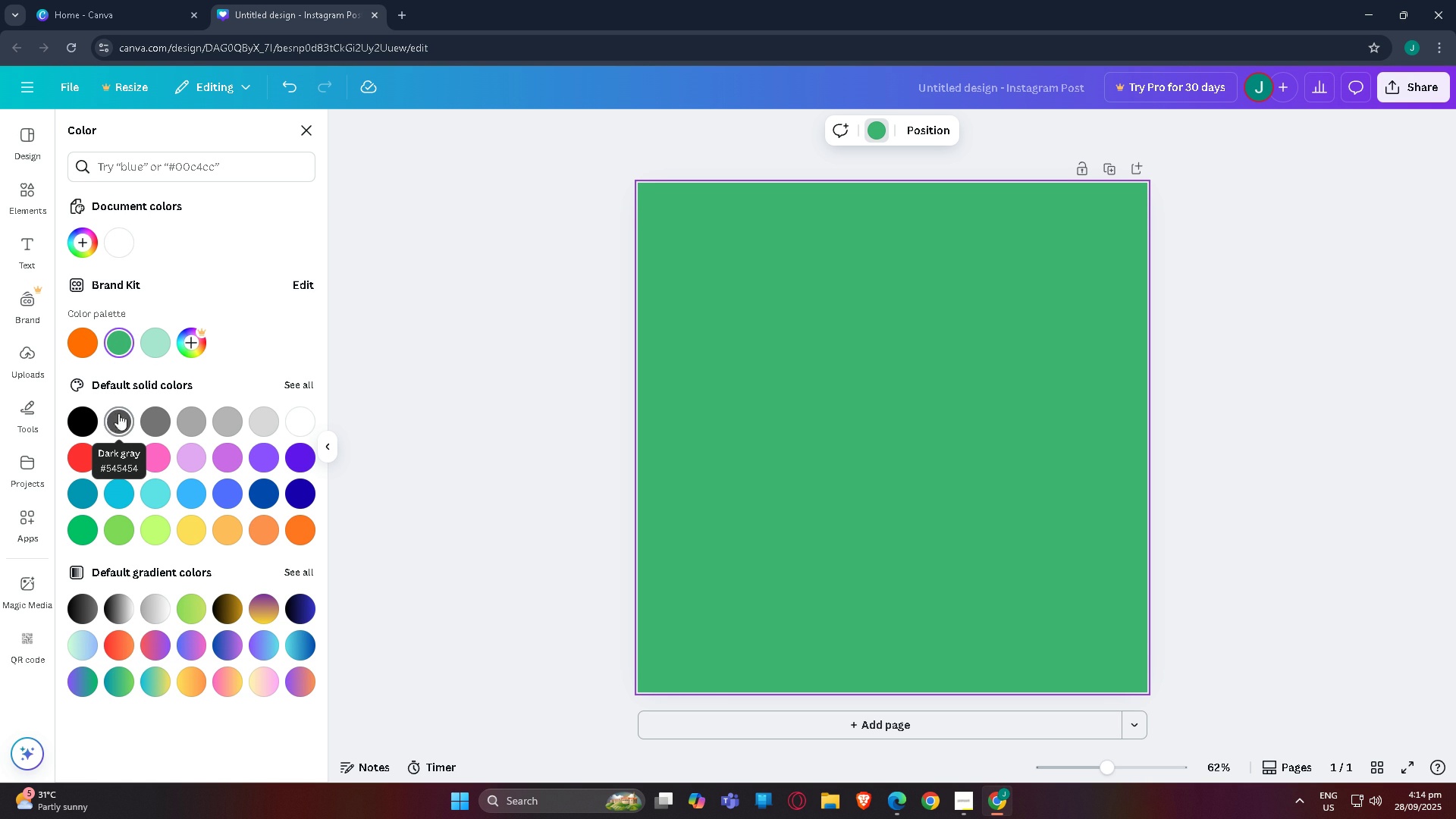 
wait(23.54)
 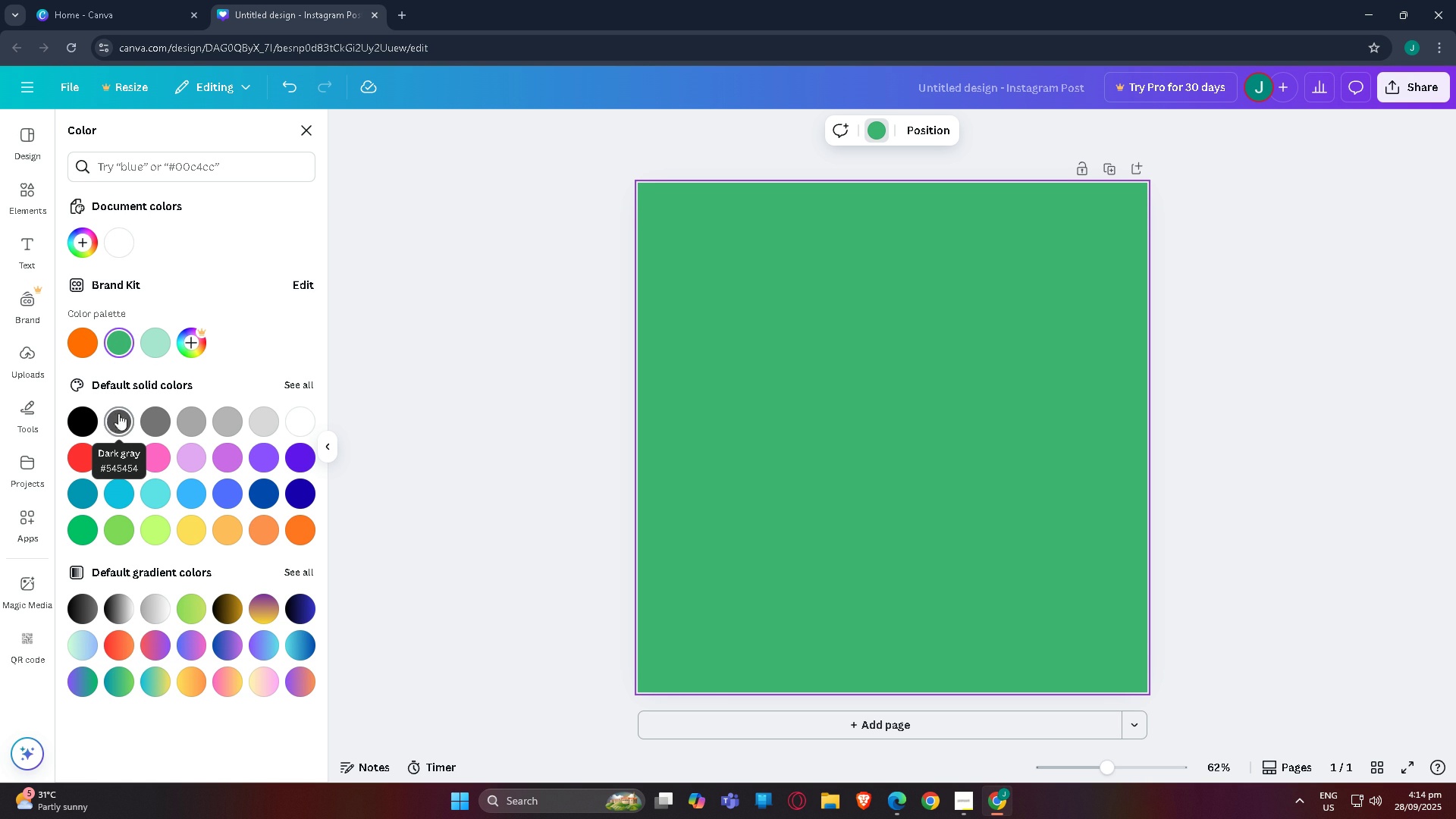 
left_click([304, 284])
 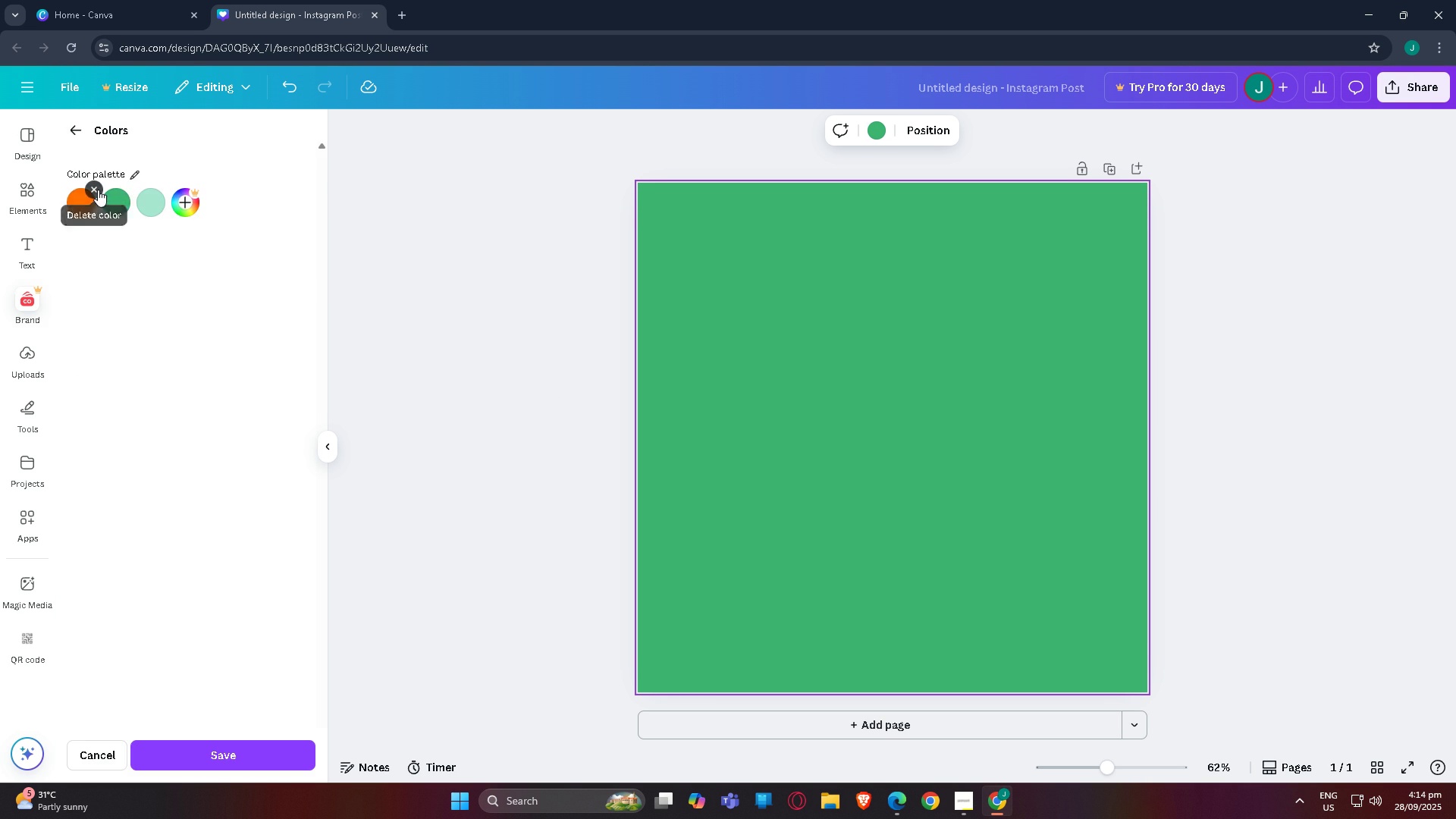 
double_click([98, 190])
 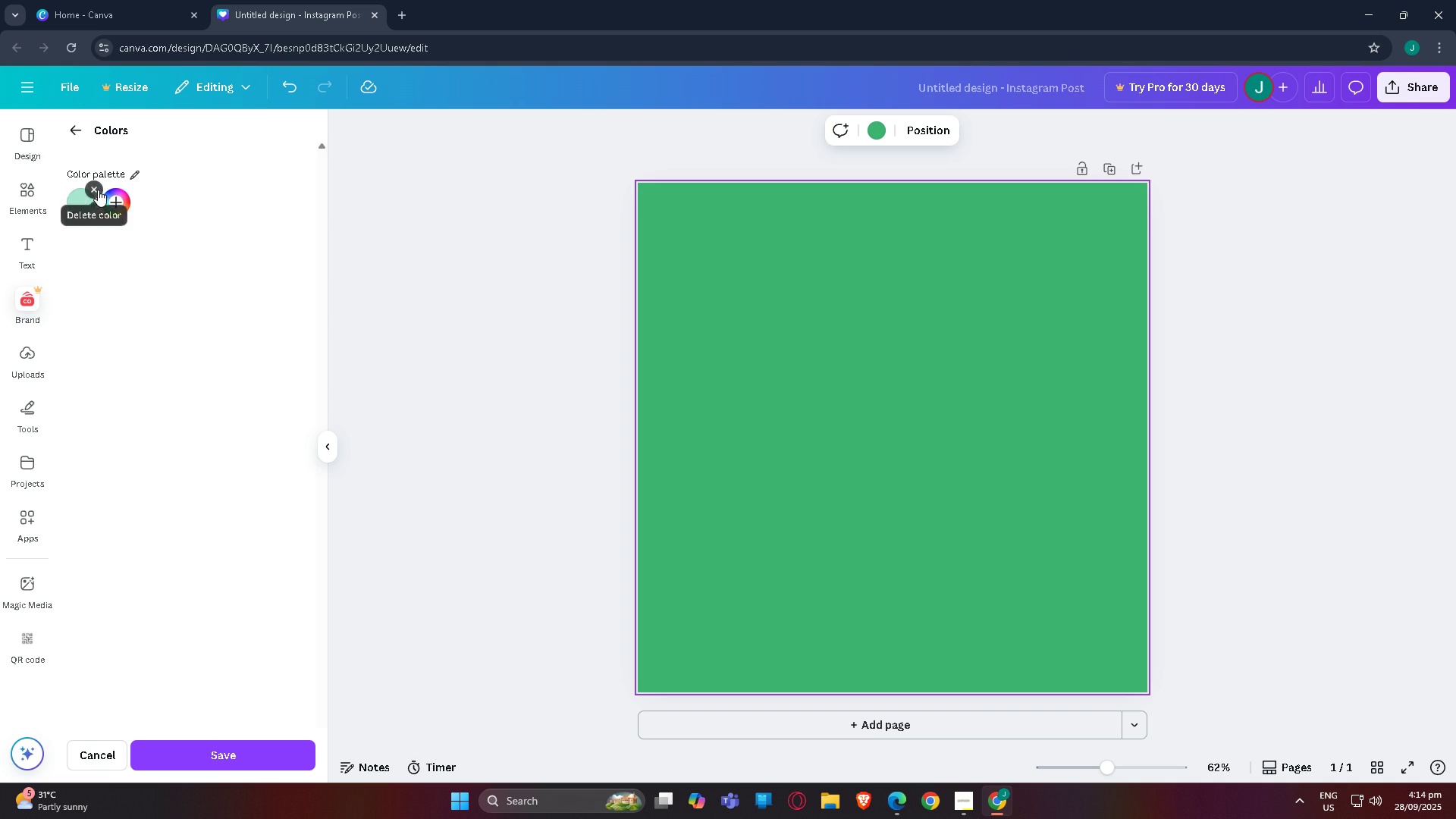 
triple_click([98, 190])
 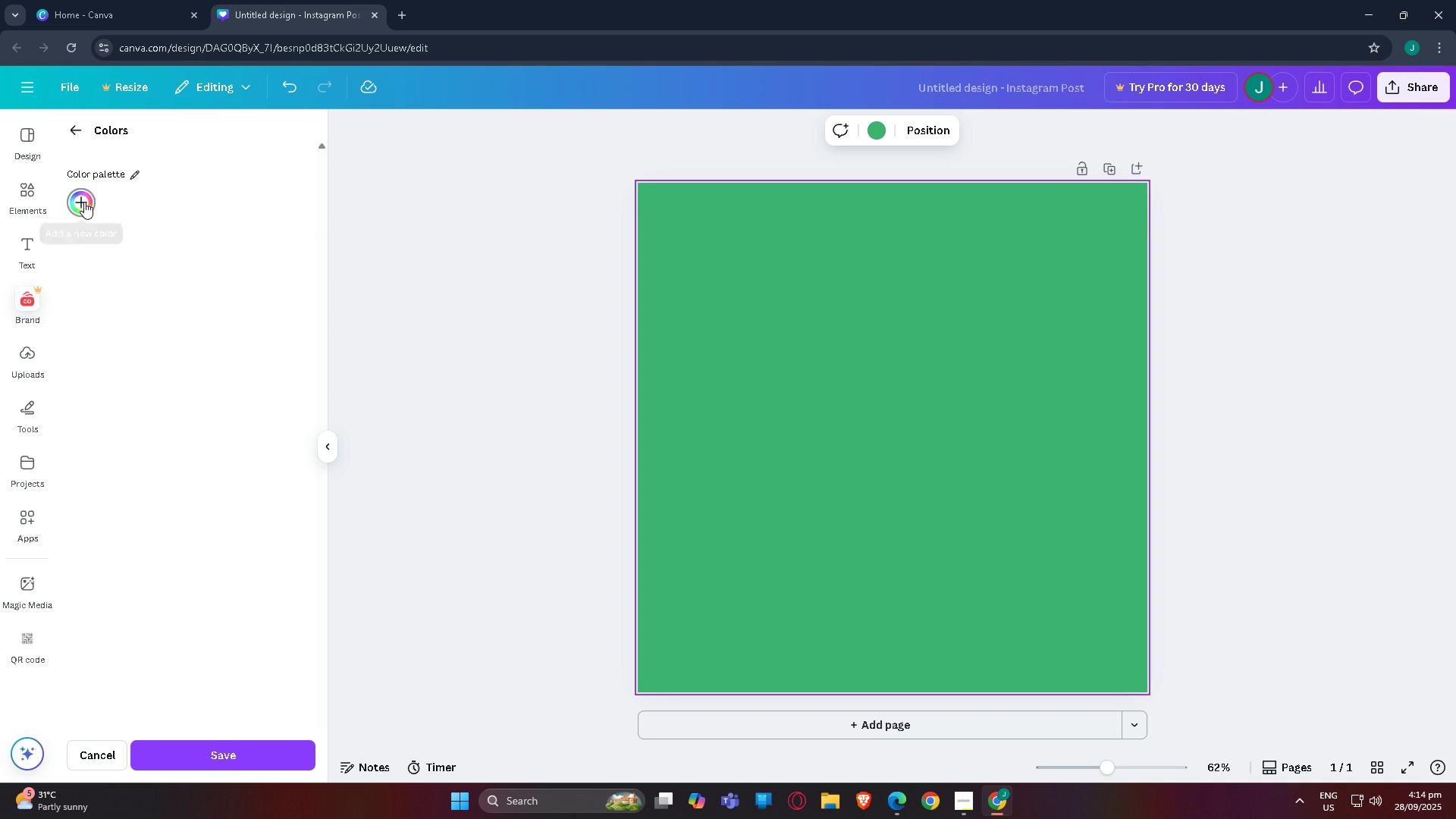 
left_click([84, 202])
 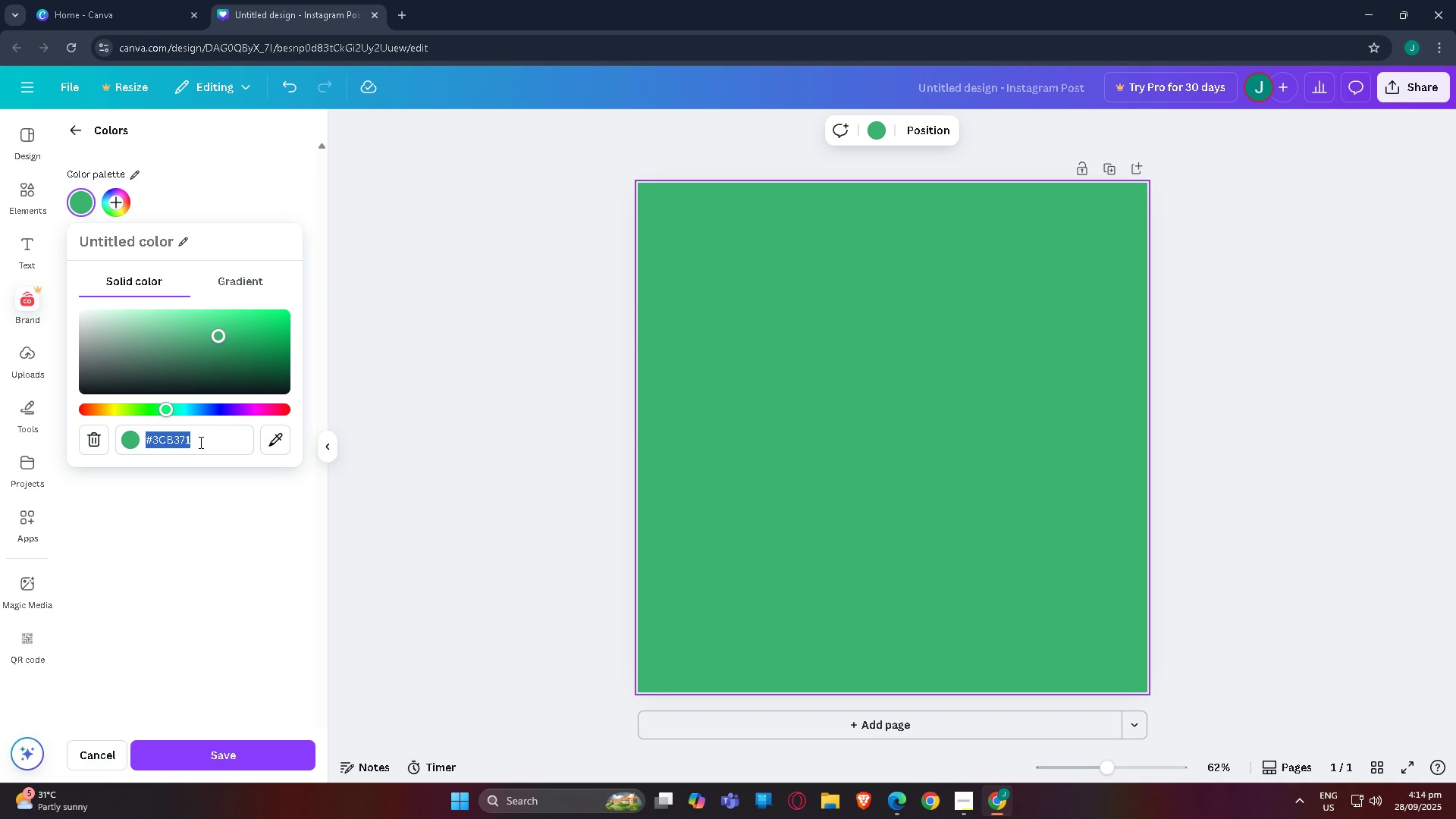 
key(0)
 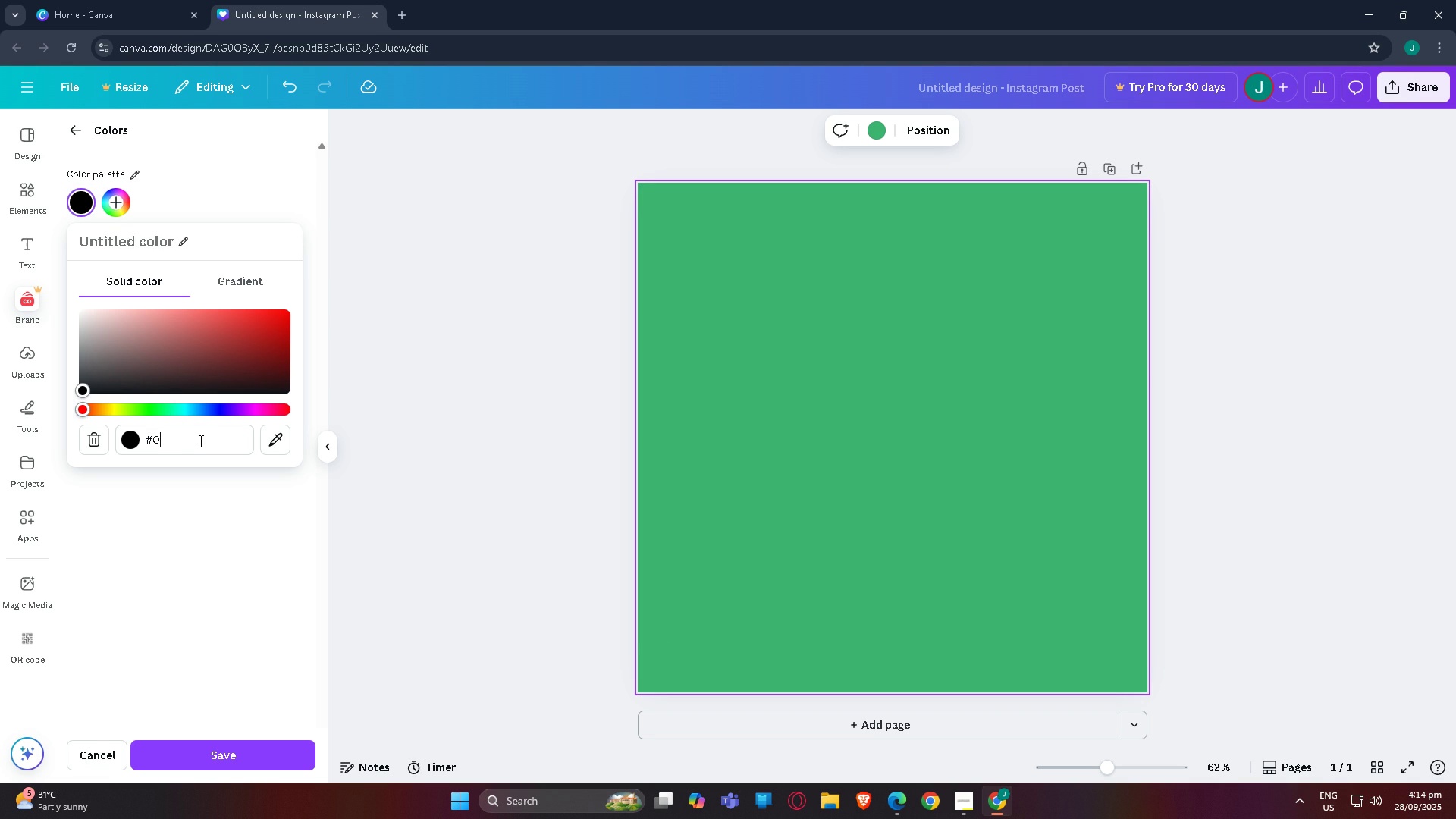 
wait(20.66)
 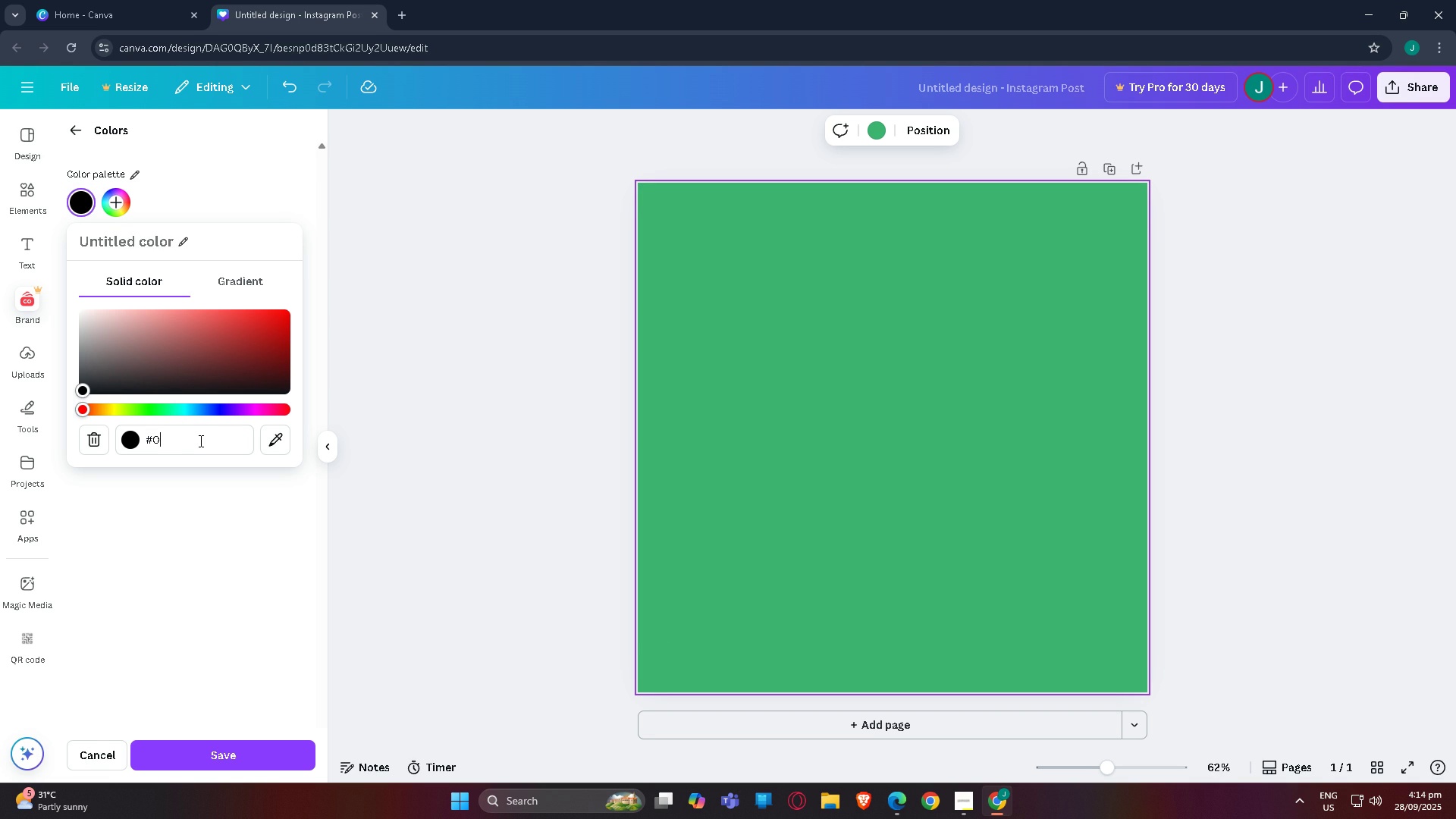 
type(1)
key(Backspace)
type(a2239)
 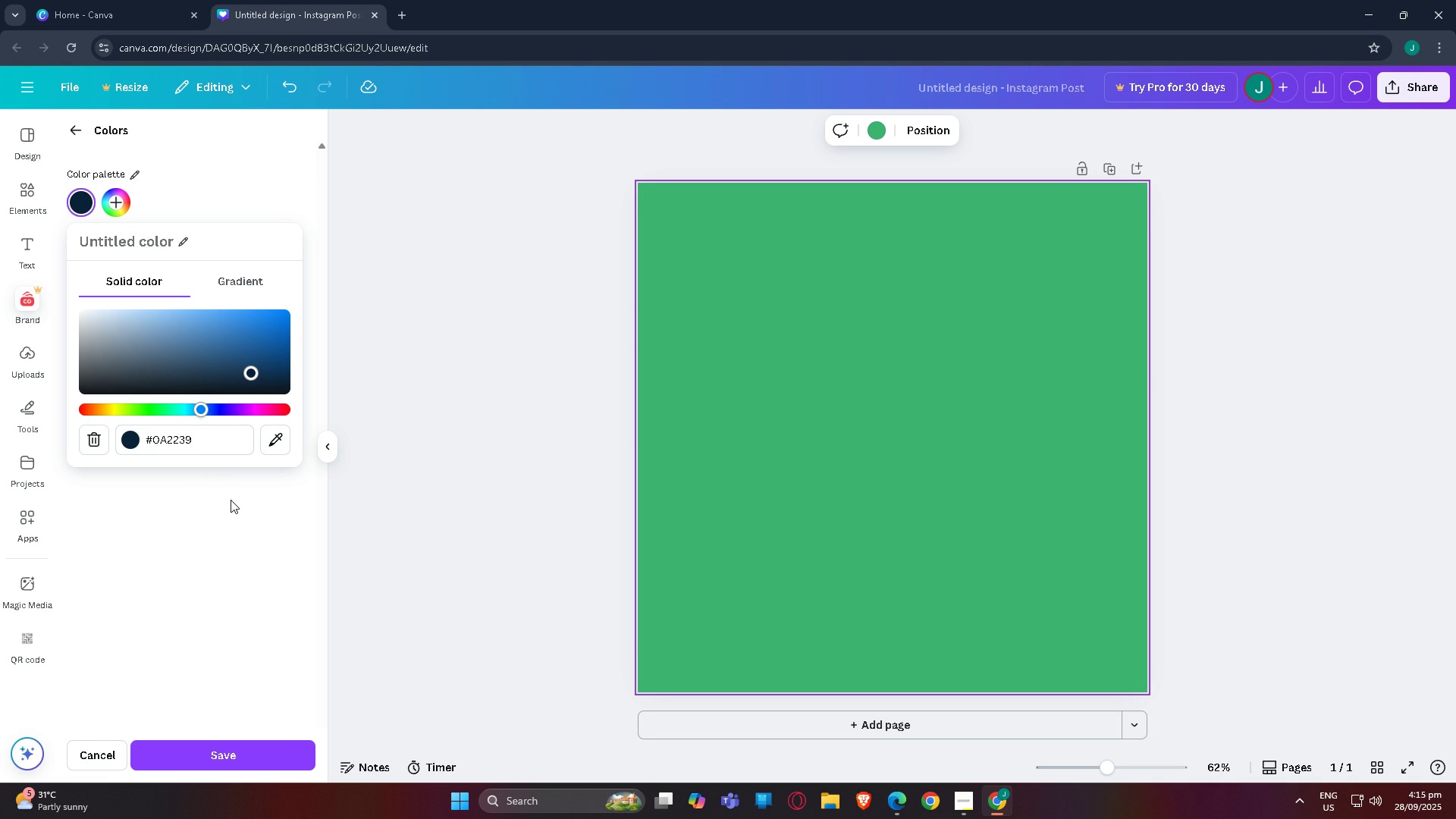 
left_click([231, 500])
 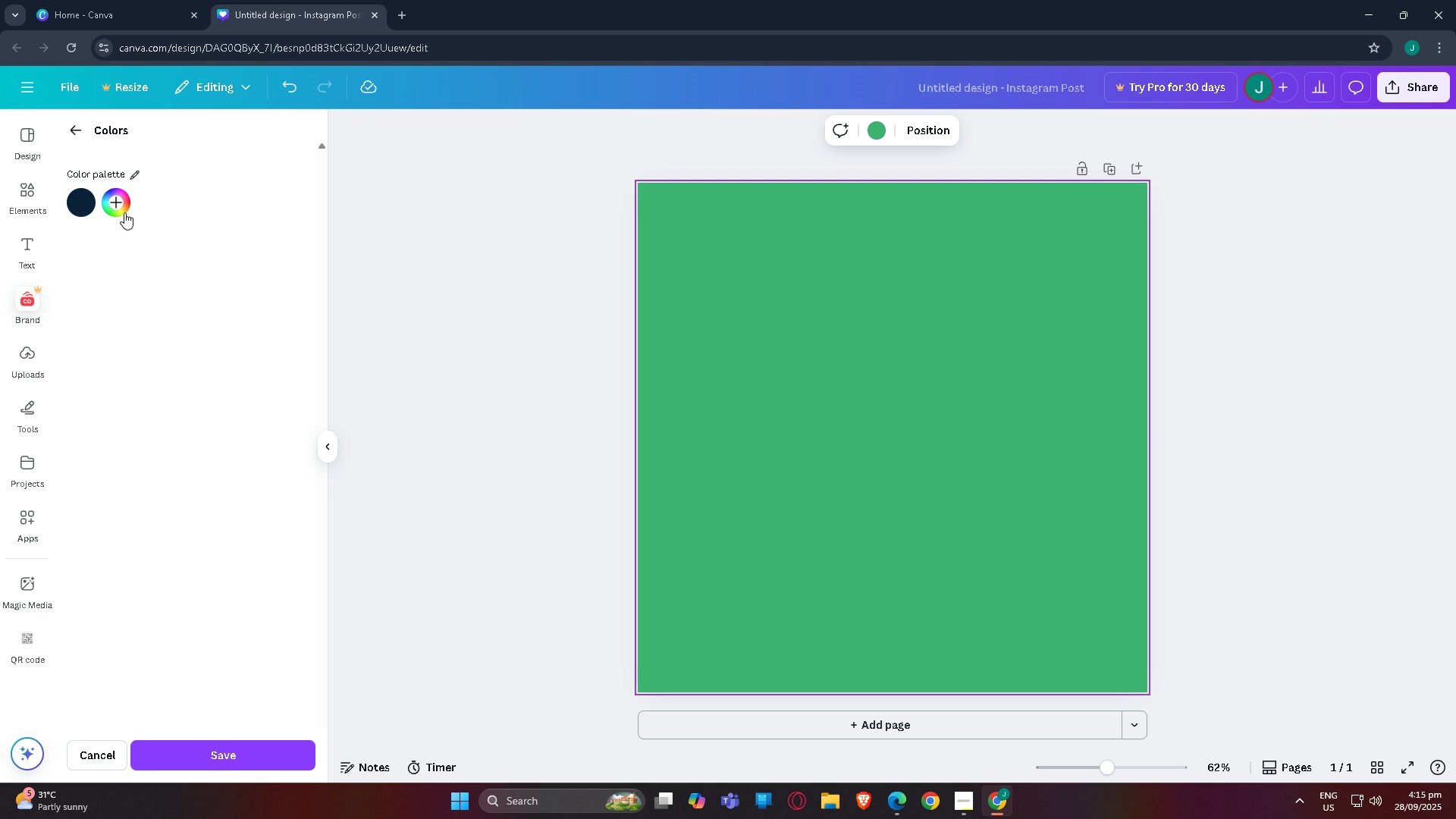 
left_click([121, 209])
 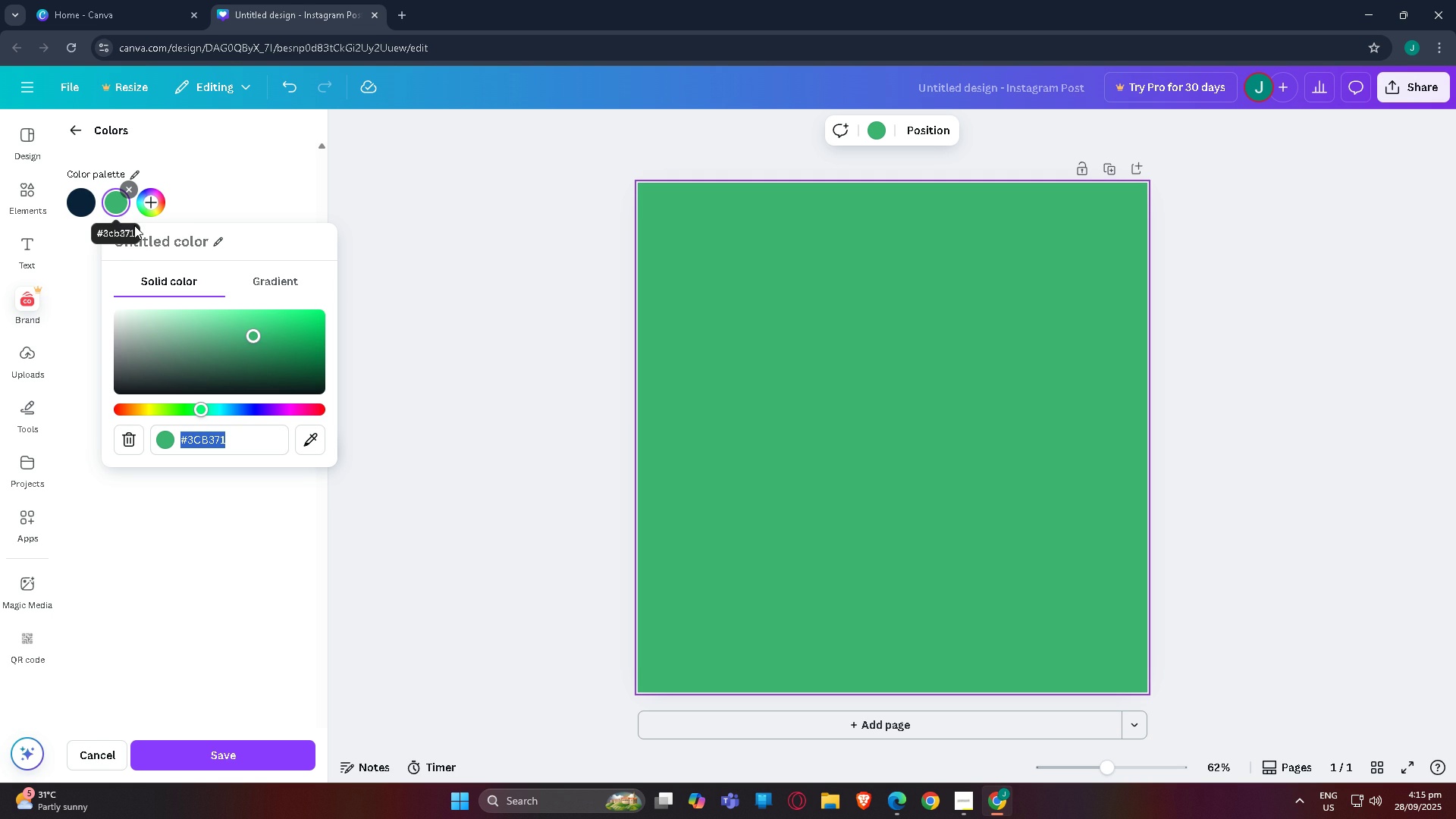 
wait(6.15)
 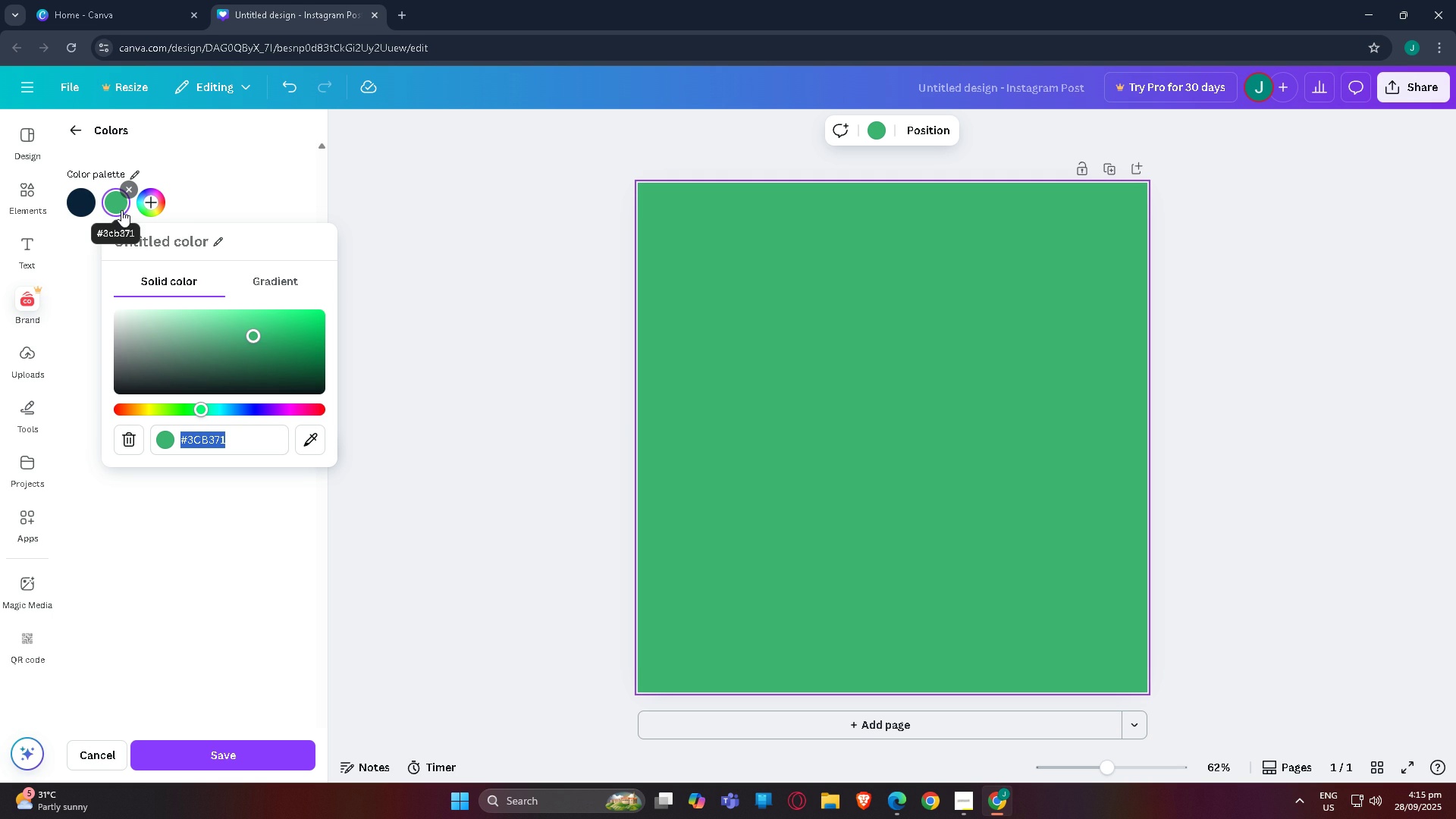 
type(00a896)
 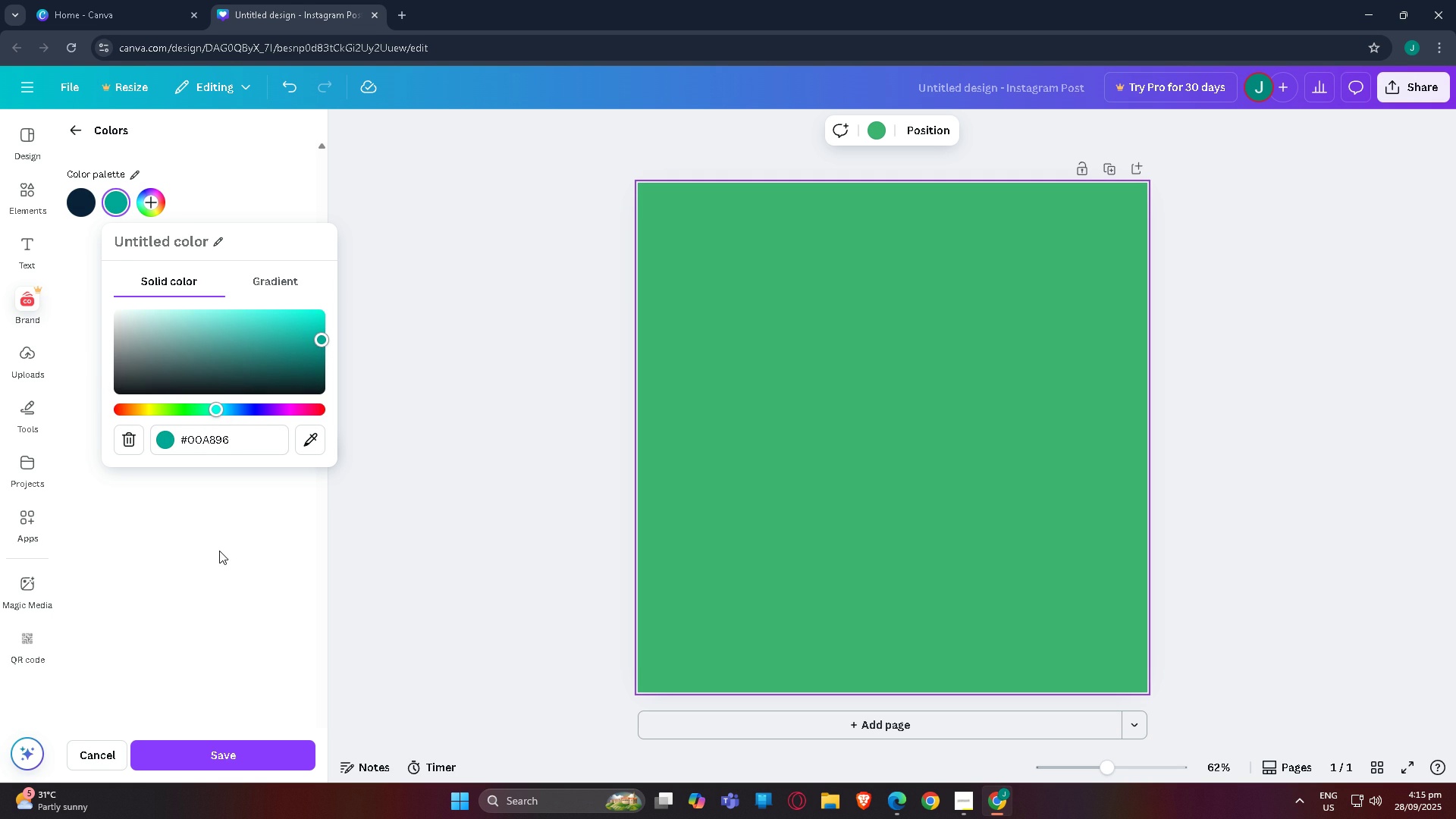 
left_click([219, 551])
 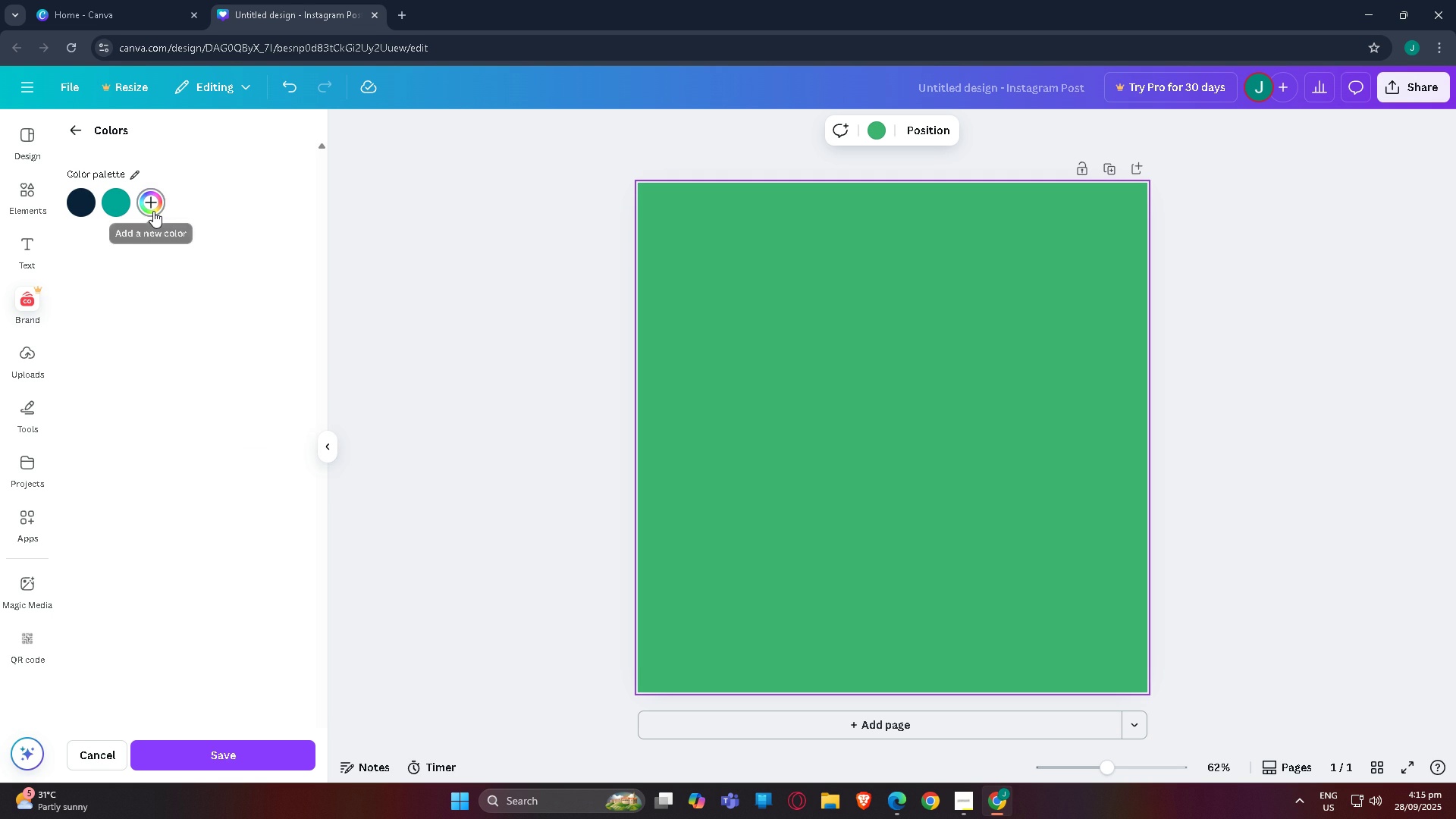 
left_click([153, 211])
 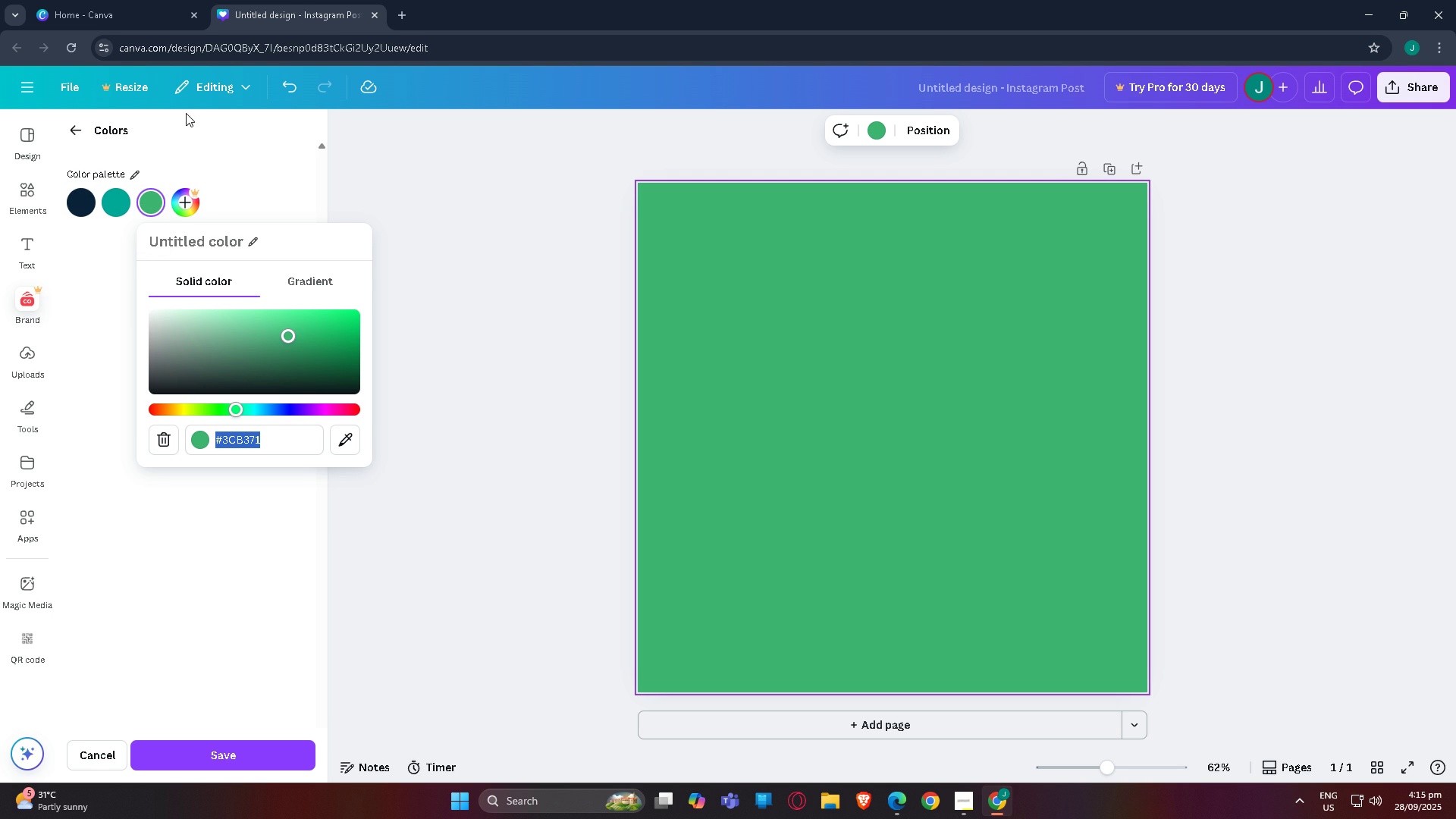 
wait(7.94)
 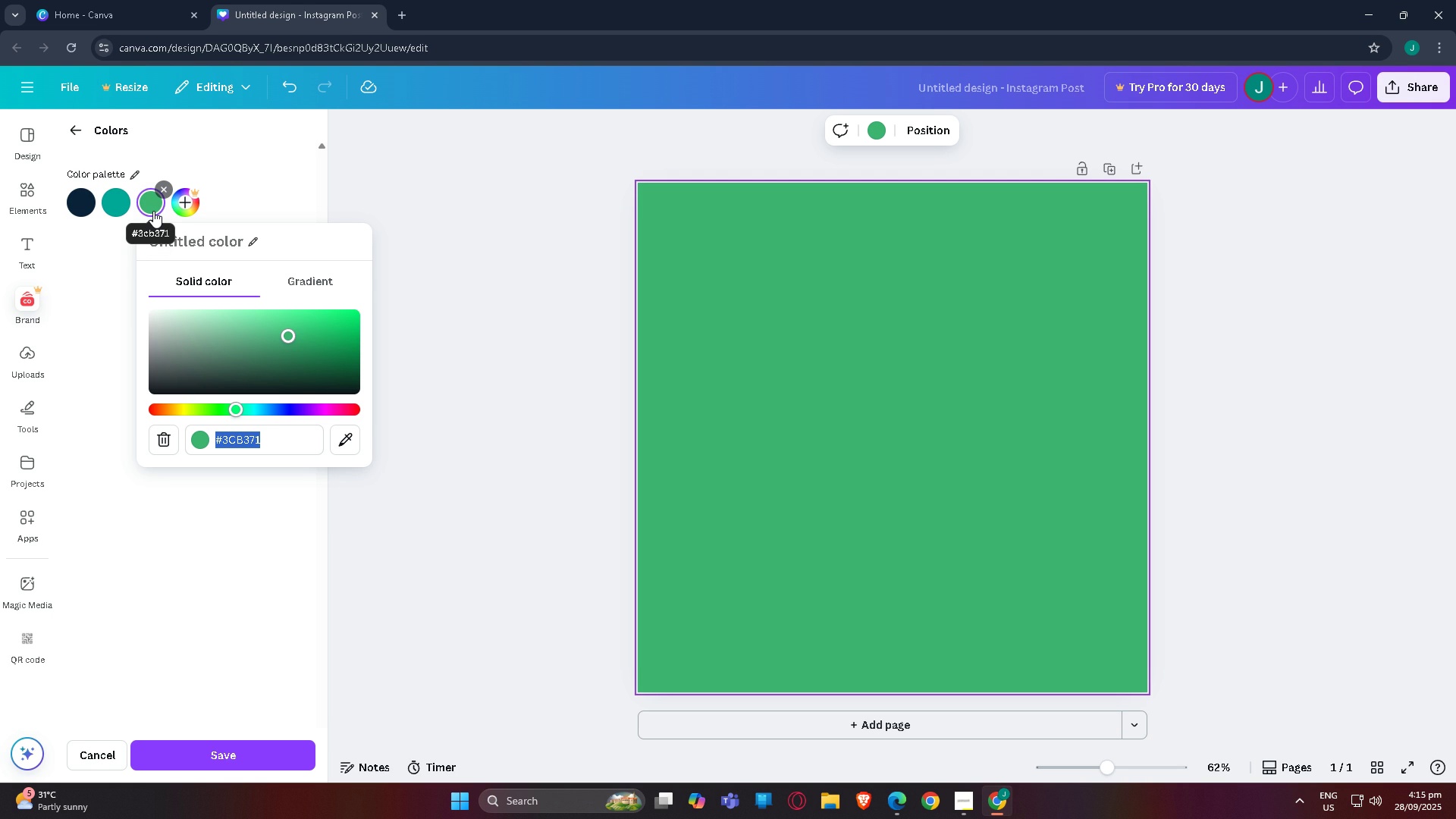 
type(f25c05)
 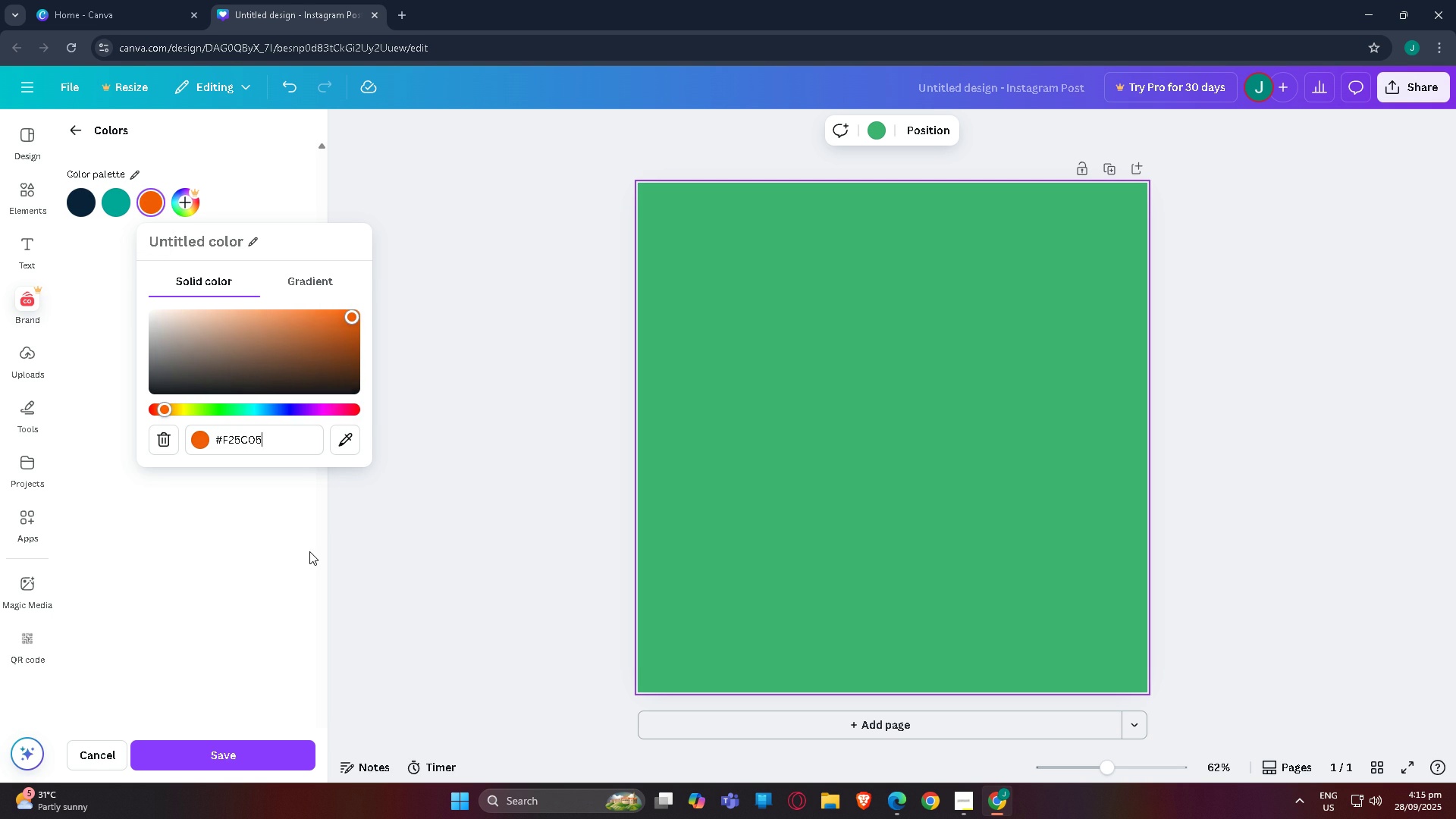 
left_click([309, 551])
 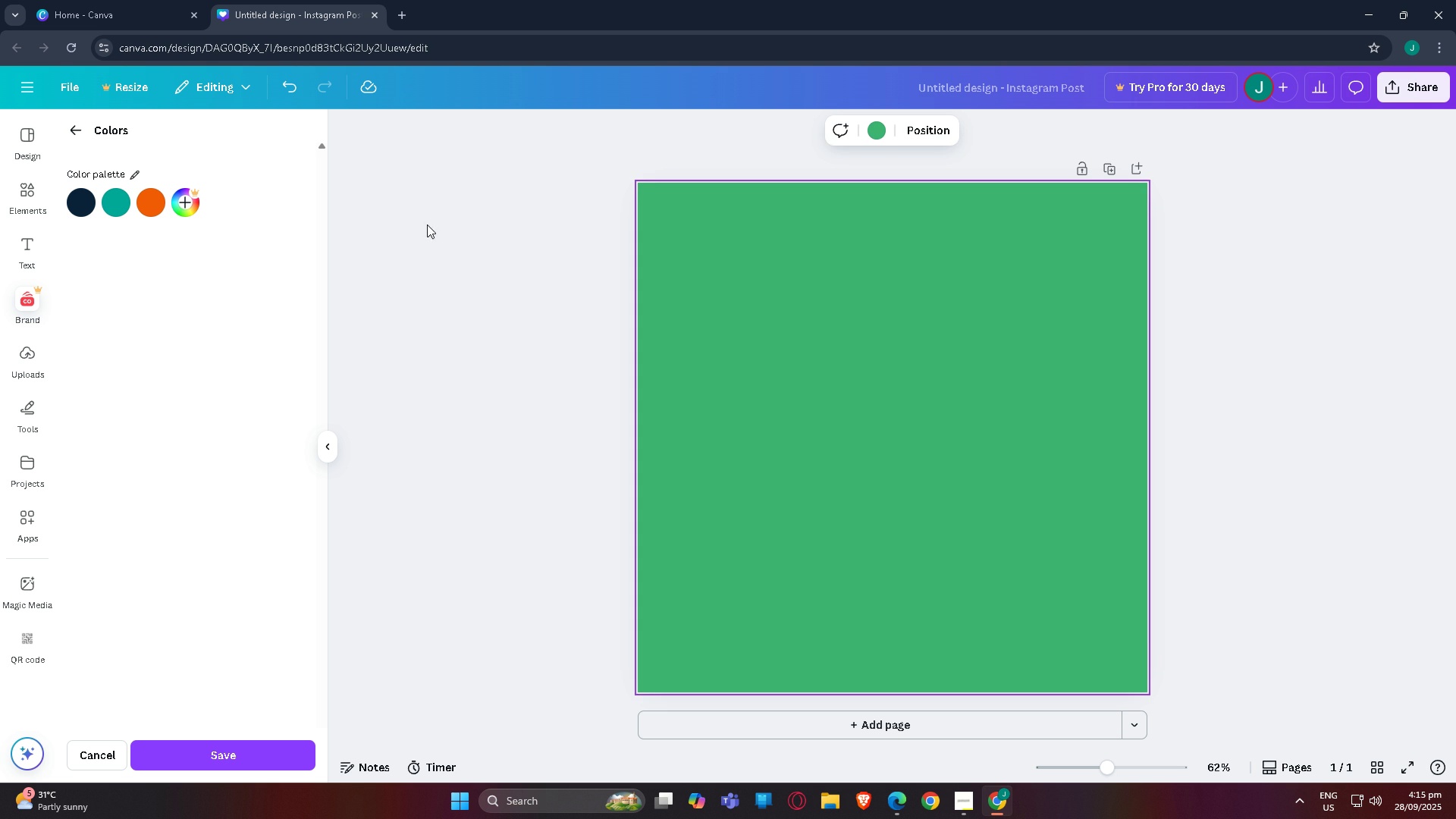 
left_click([427, 224])
 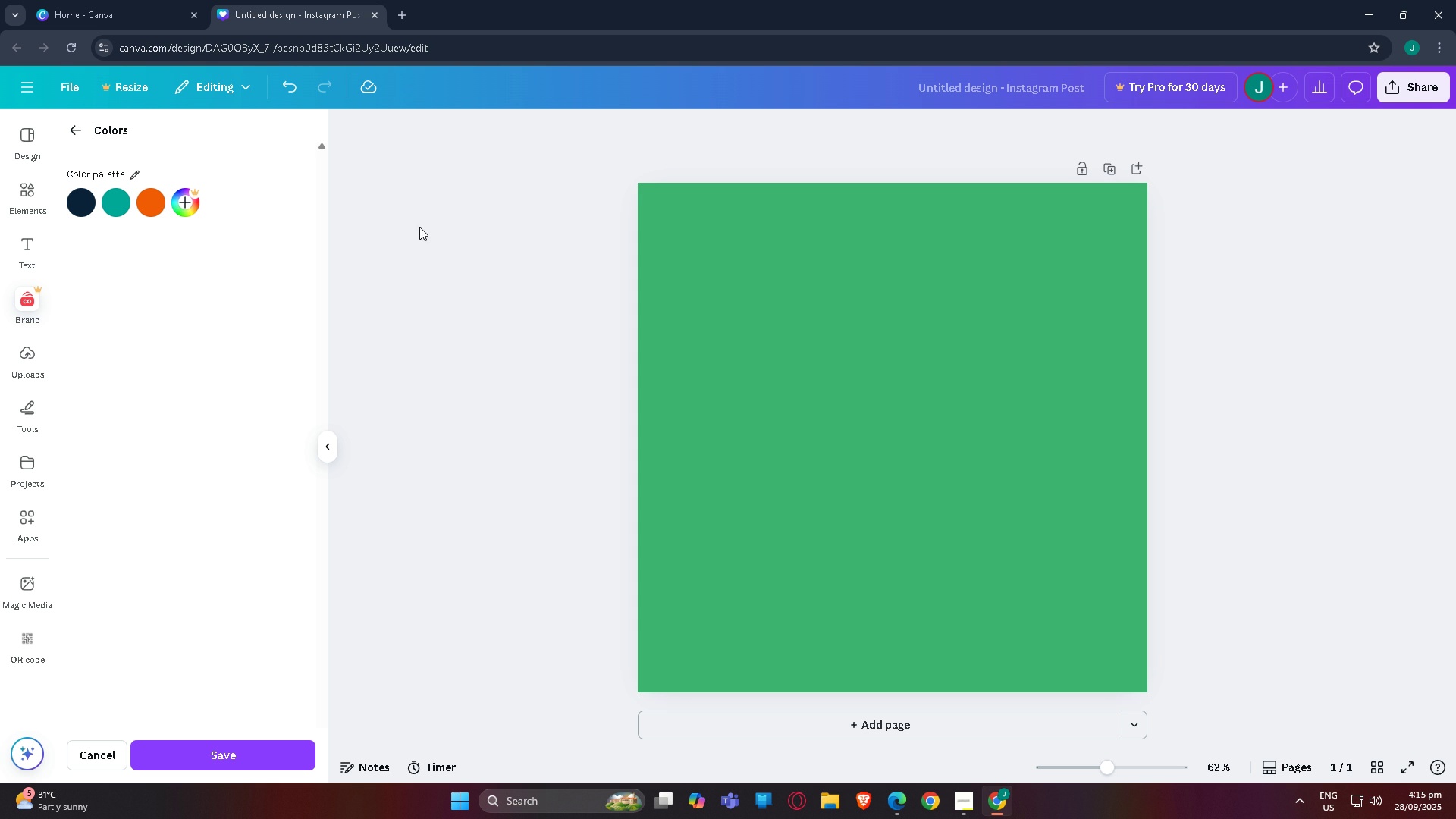 
scroll: coordinate [418, 256], scroll_direction: up, amount: 3.0
 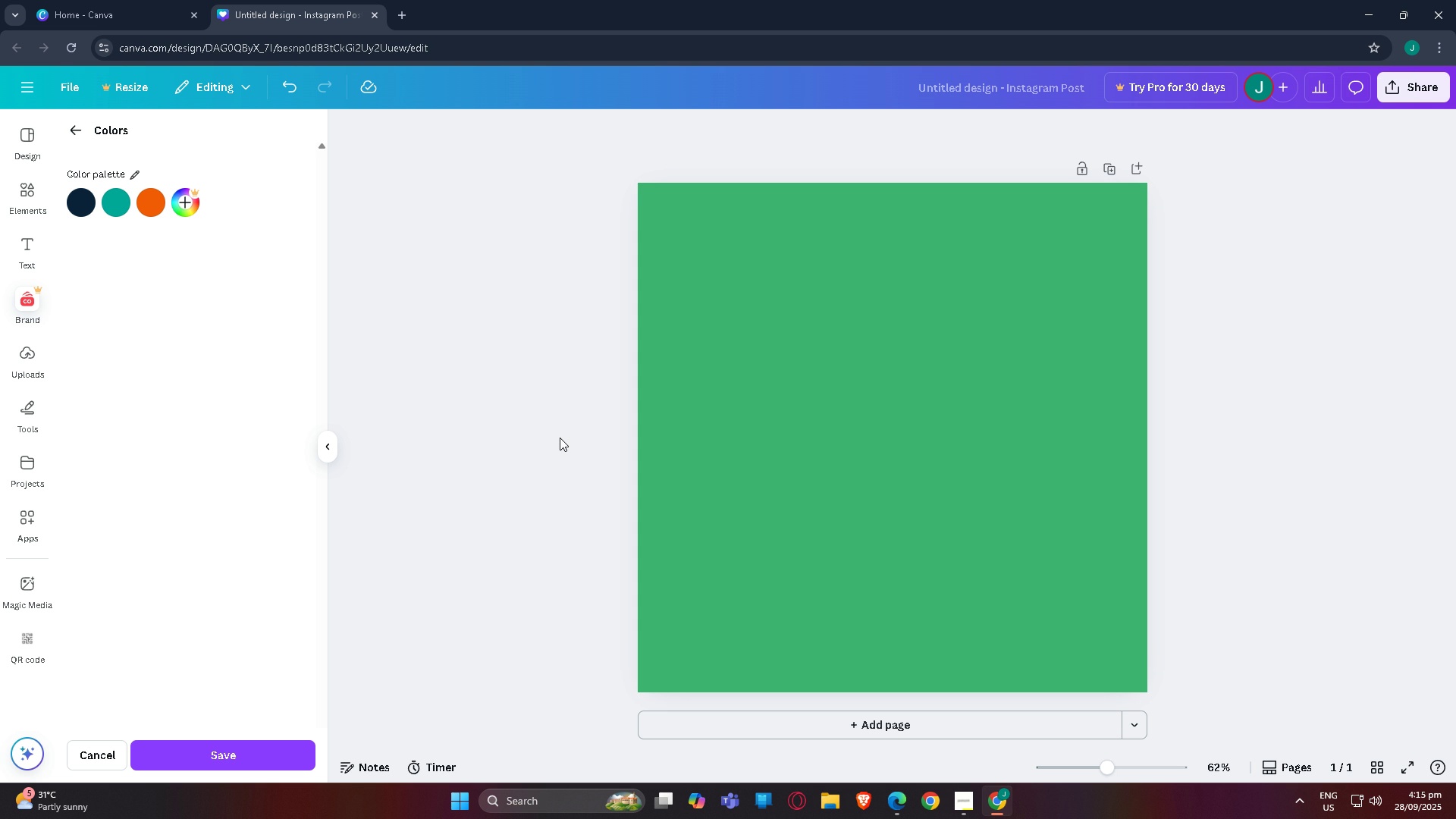 
wait(11.44)
 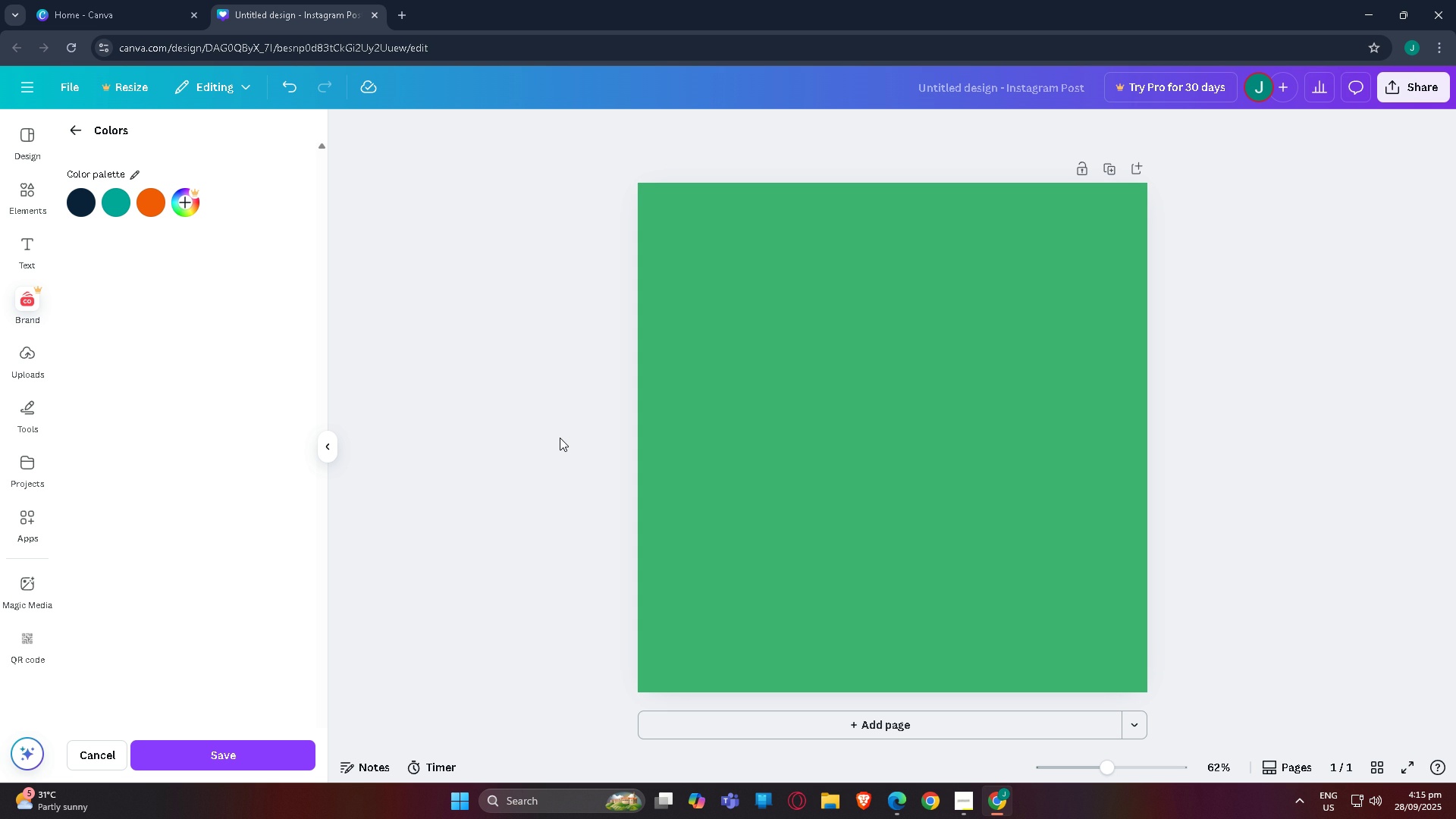 
left_click([429, 280])
 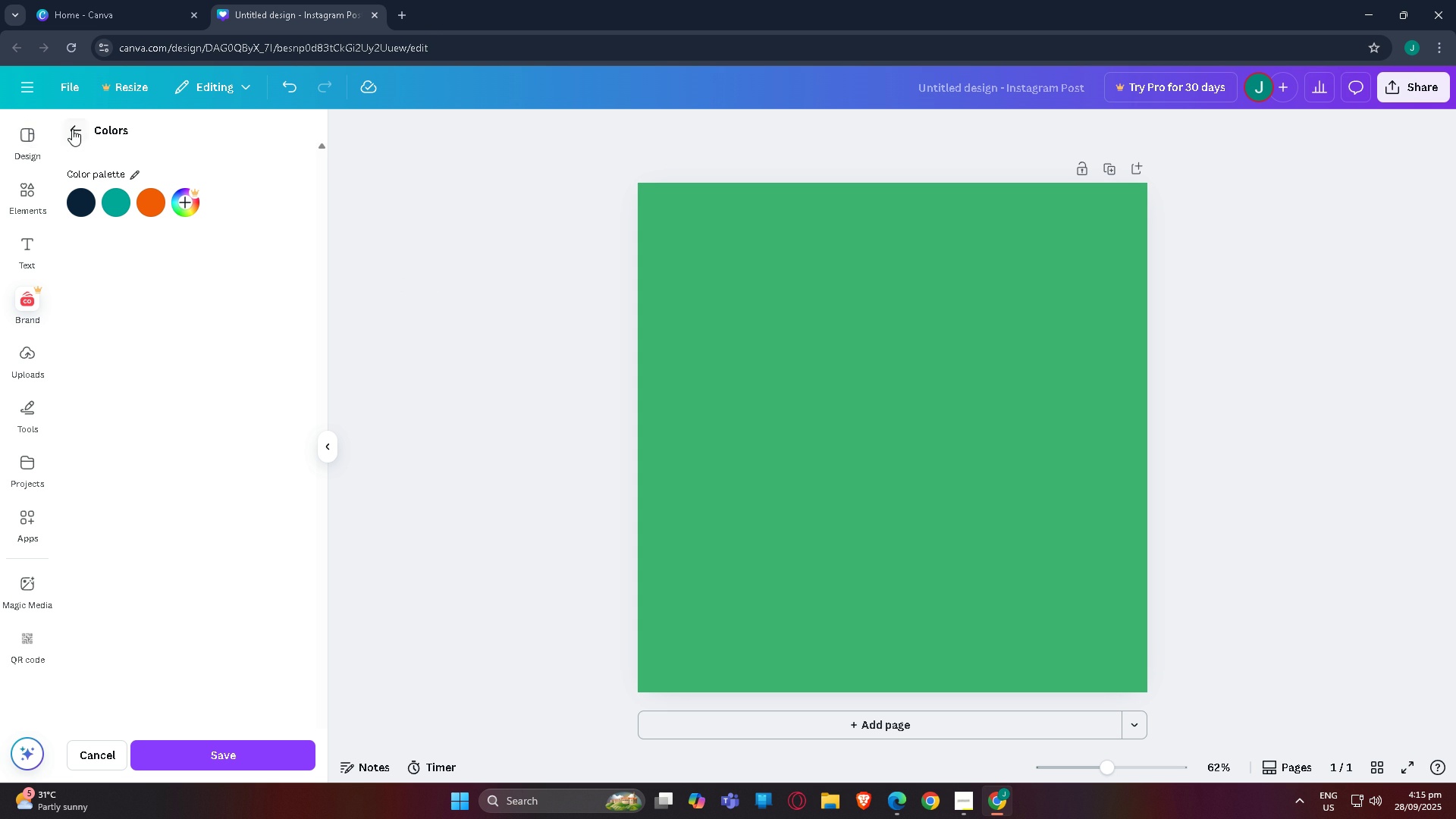 
left_click([73, 129])
 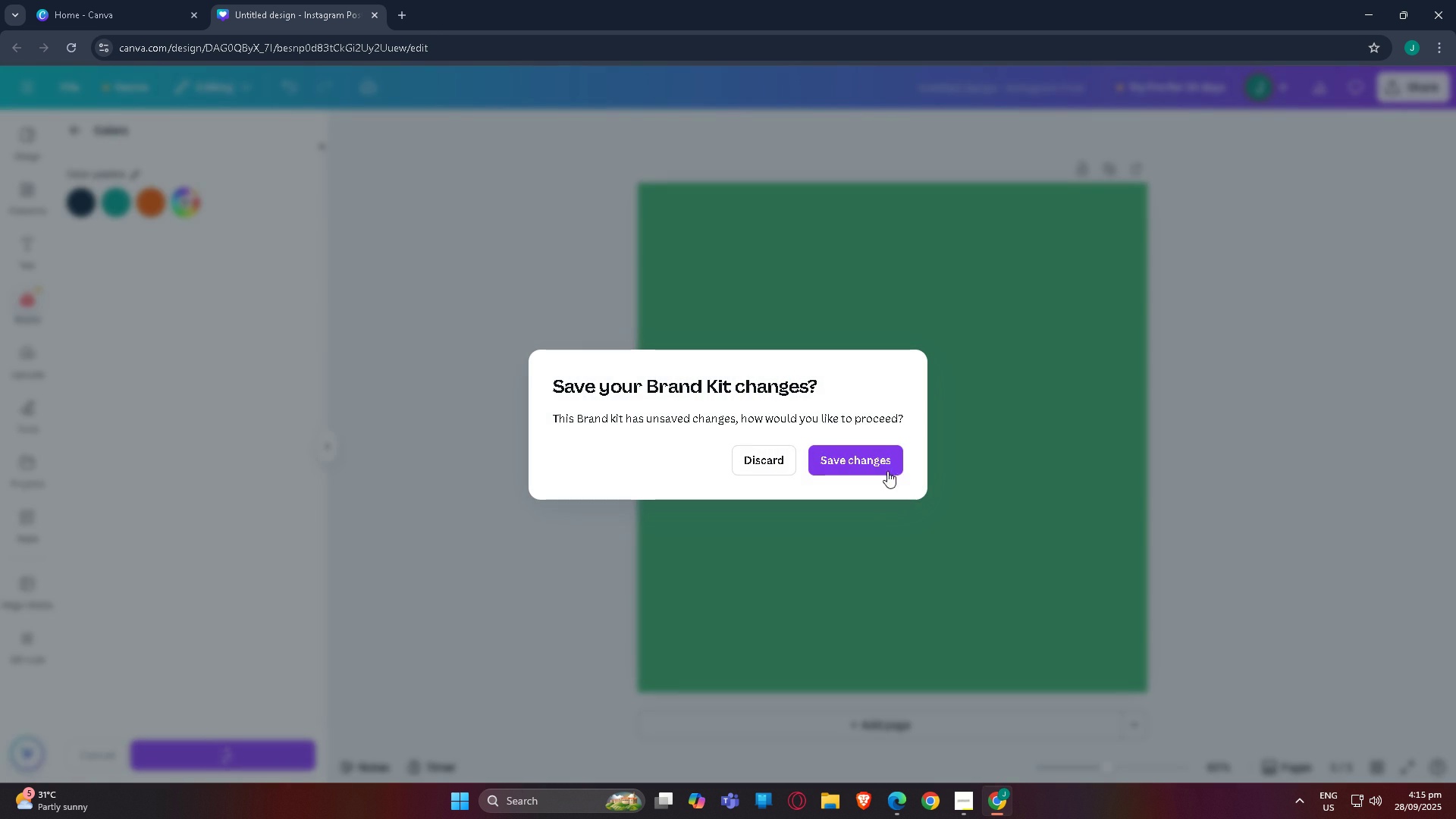 
left_click([877, 463])
 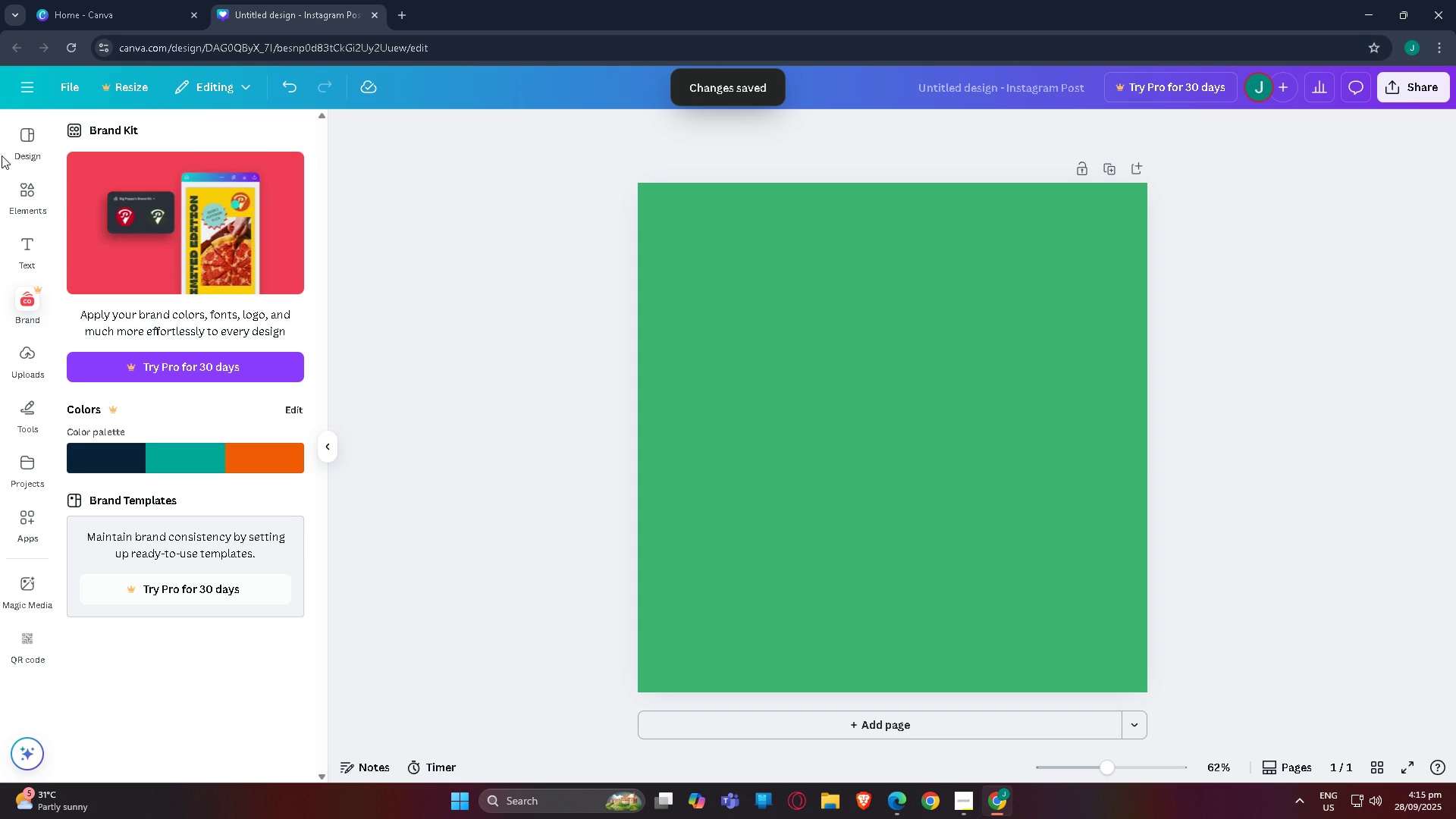 
left_click([901, 324])
 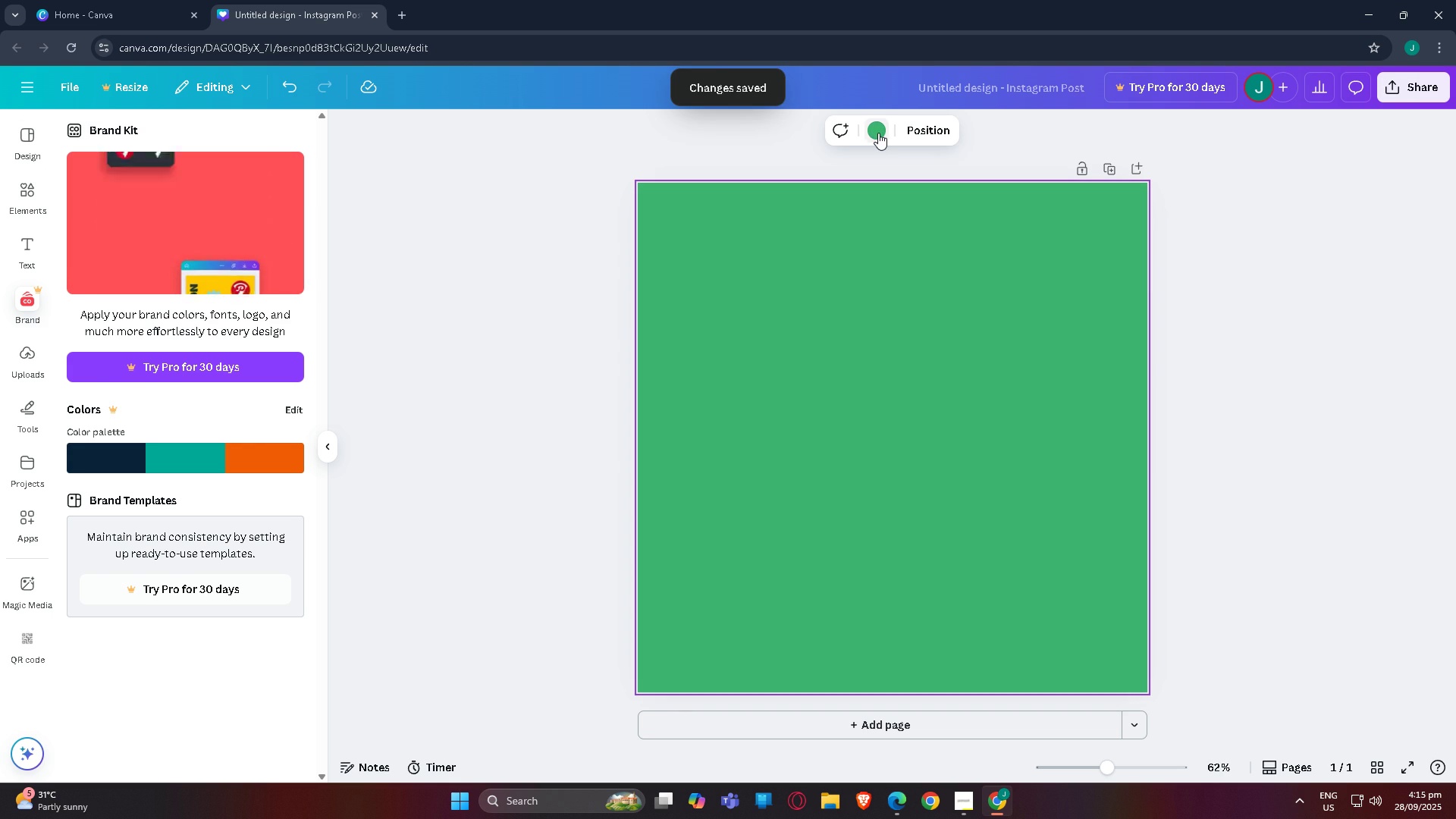 
left_click([878, 133])
 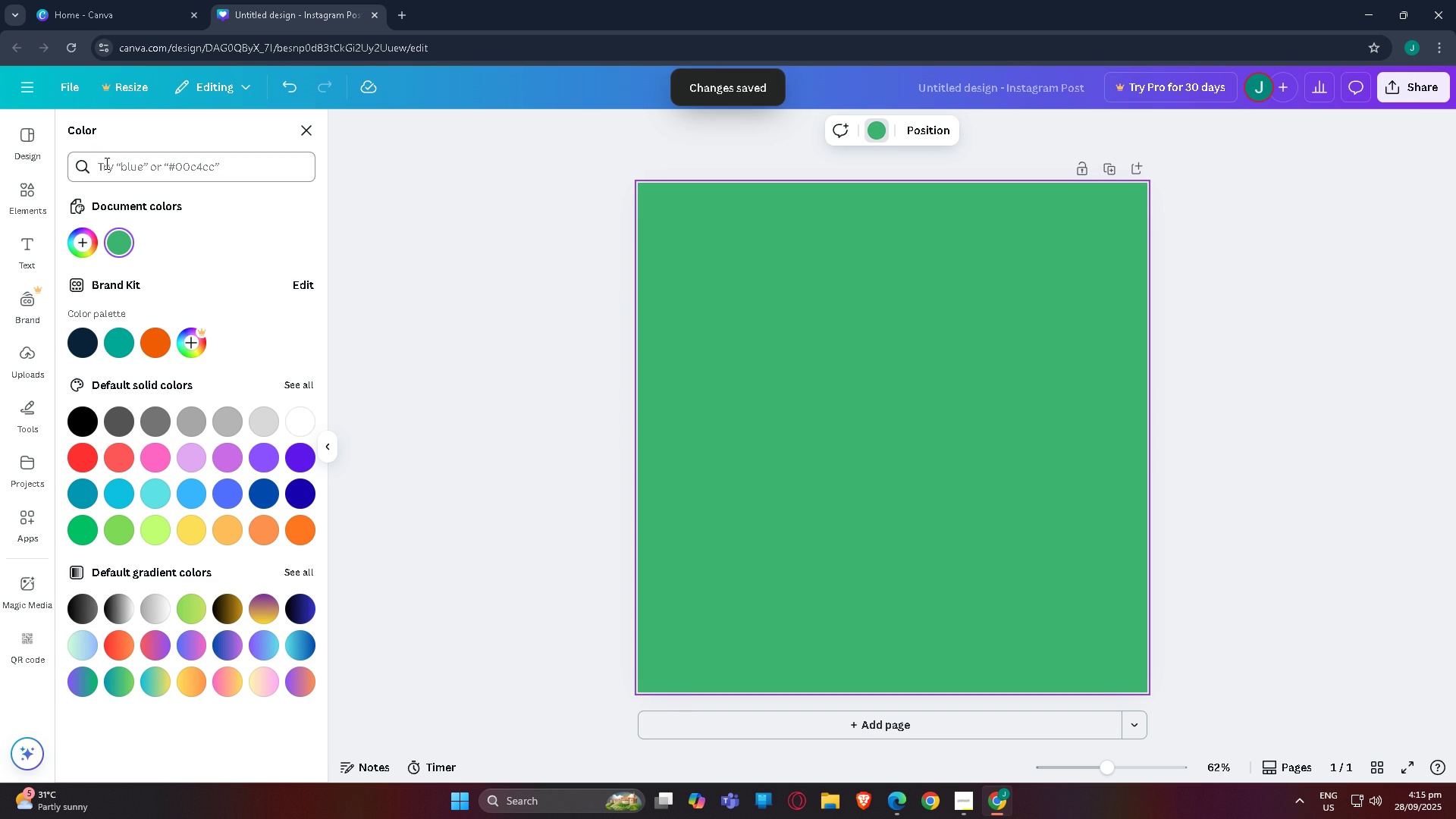 
mouse_move([81, 266])
 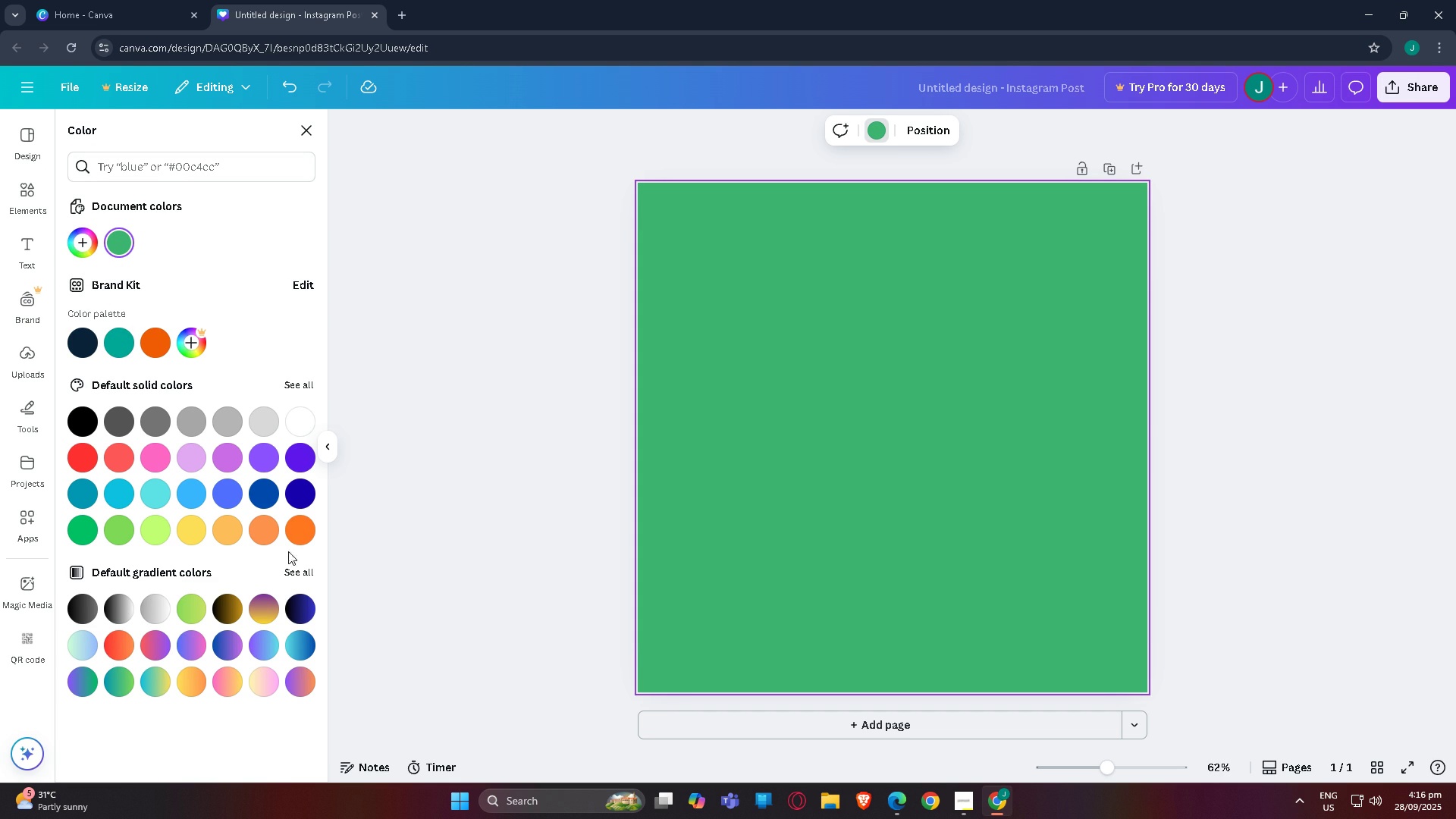 
left_click([303, 570])
 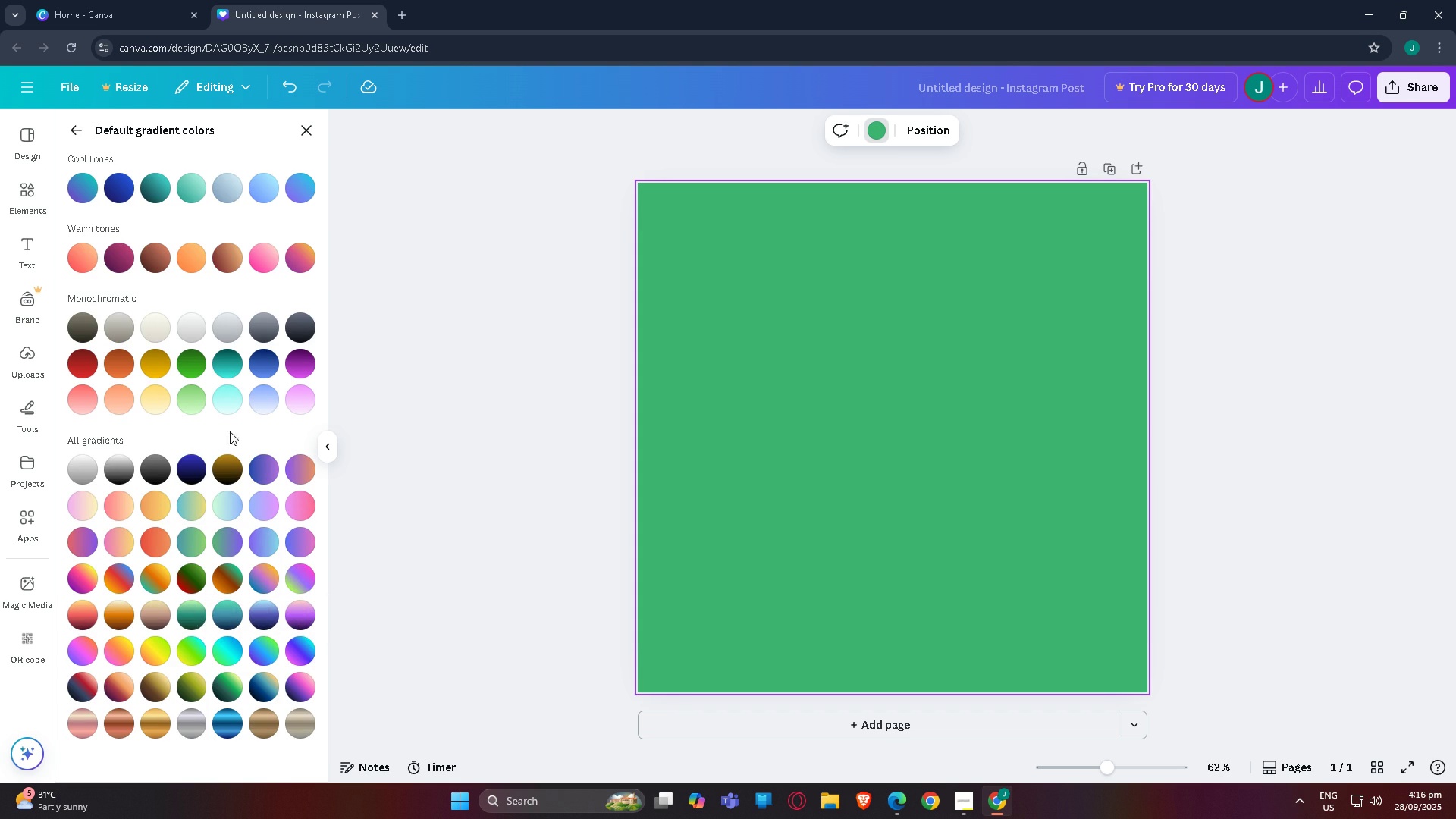 
scroll: coordinate [202, 612], scroll_direction: down, amount: 2.0
 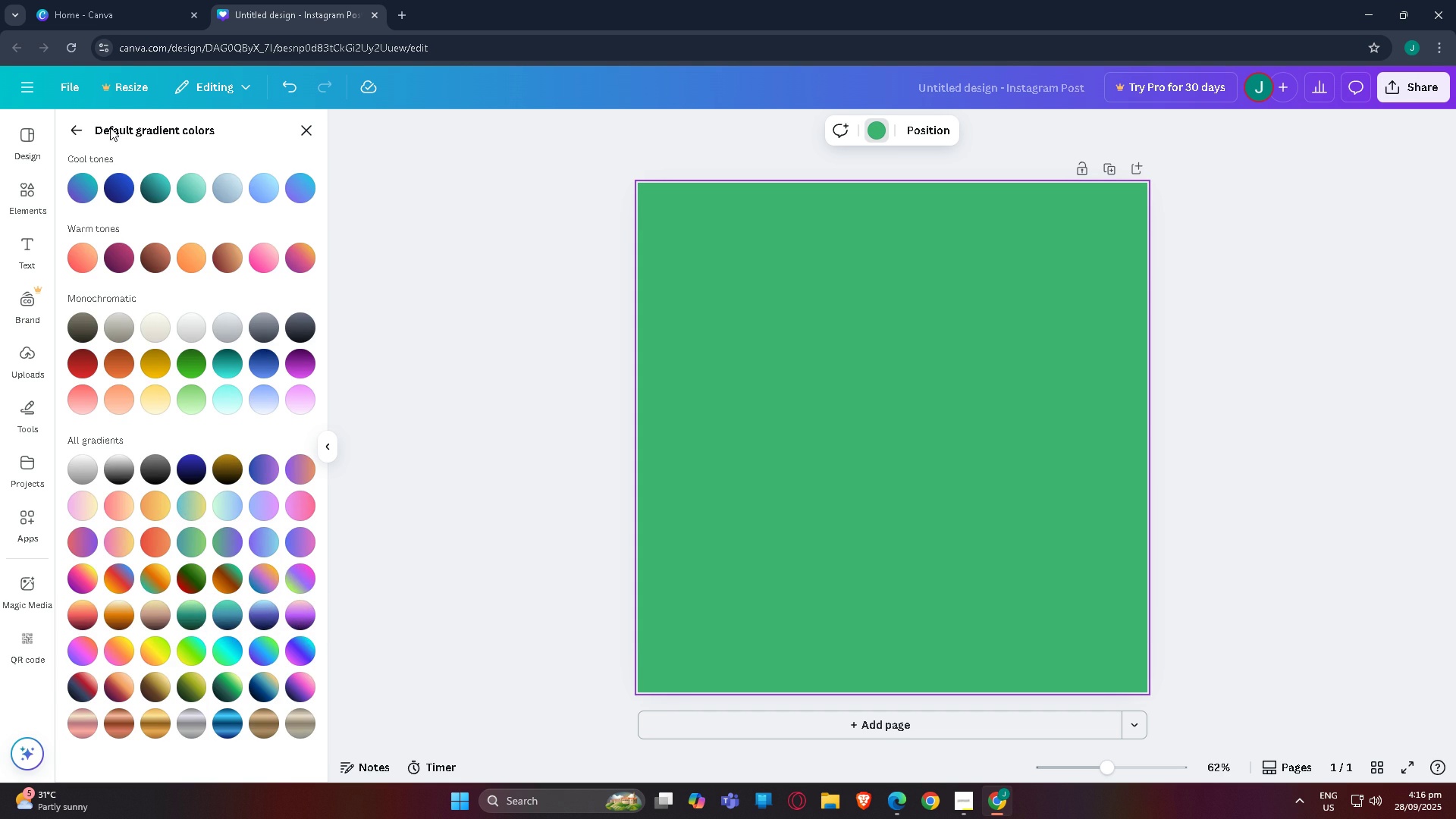 
left_click([74, 133])
 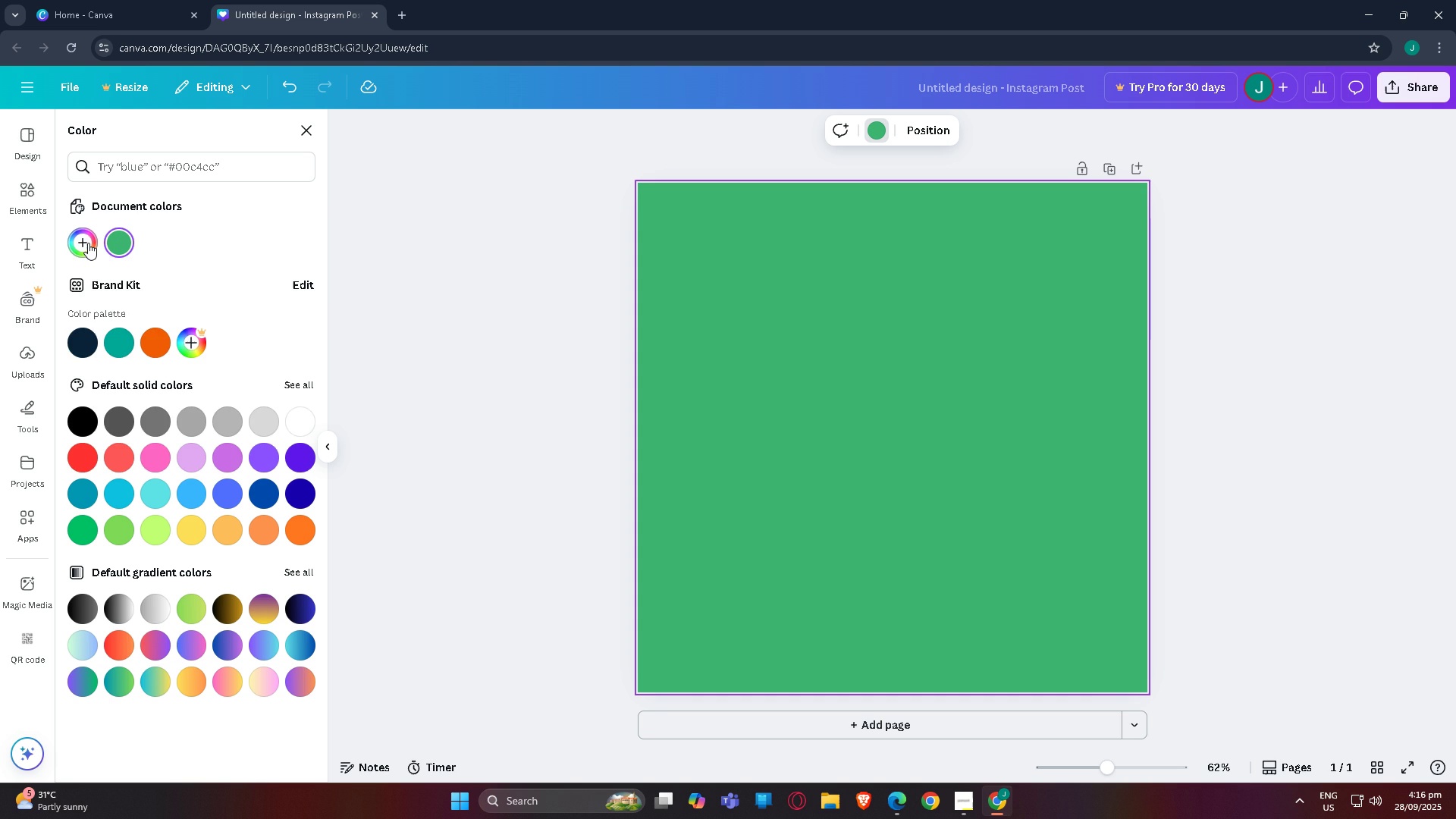 
left_click([87, 242])
 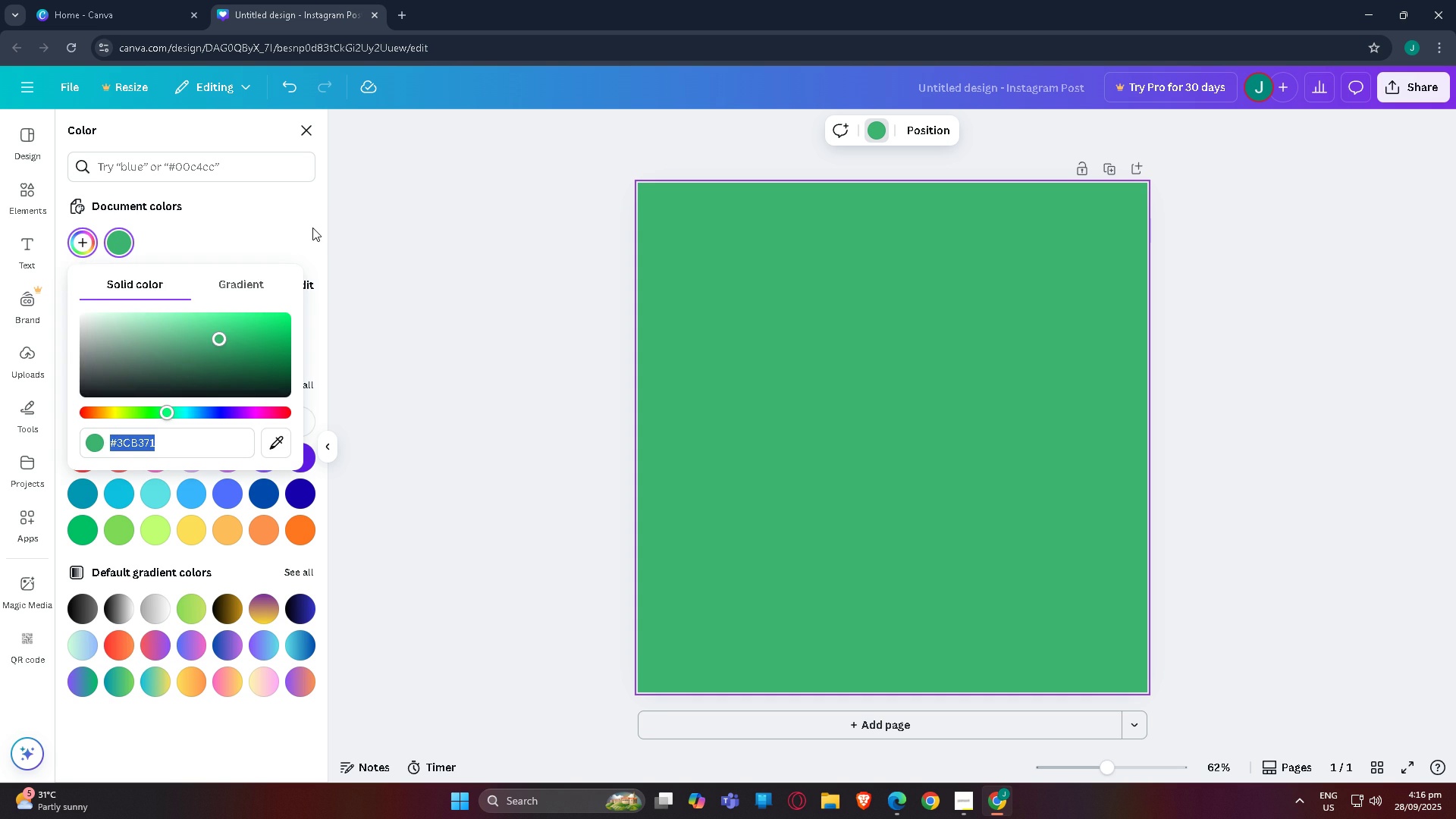 
left_click([318, 227])
 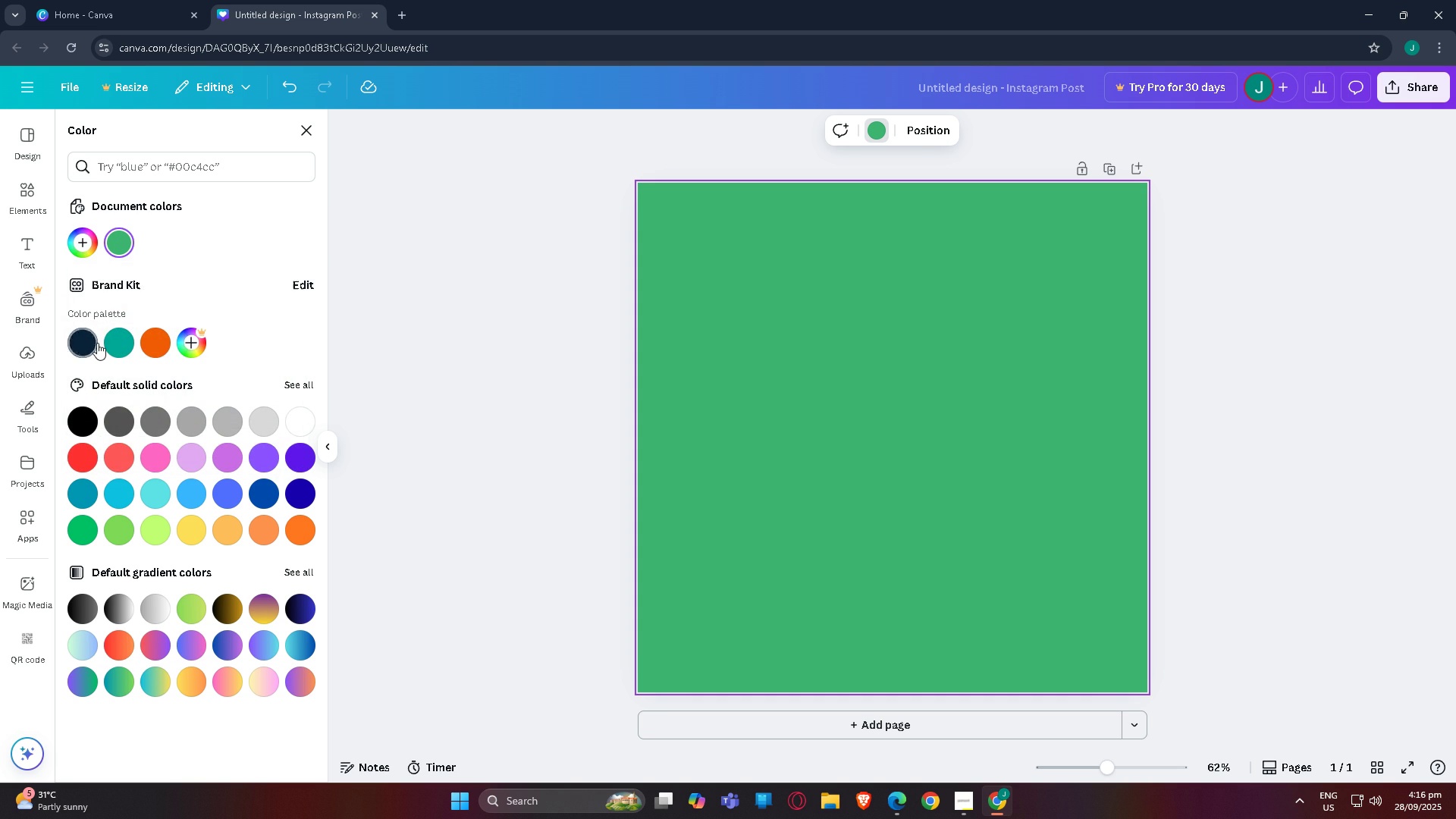 
left_click([90, 343])
 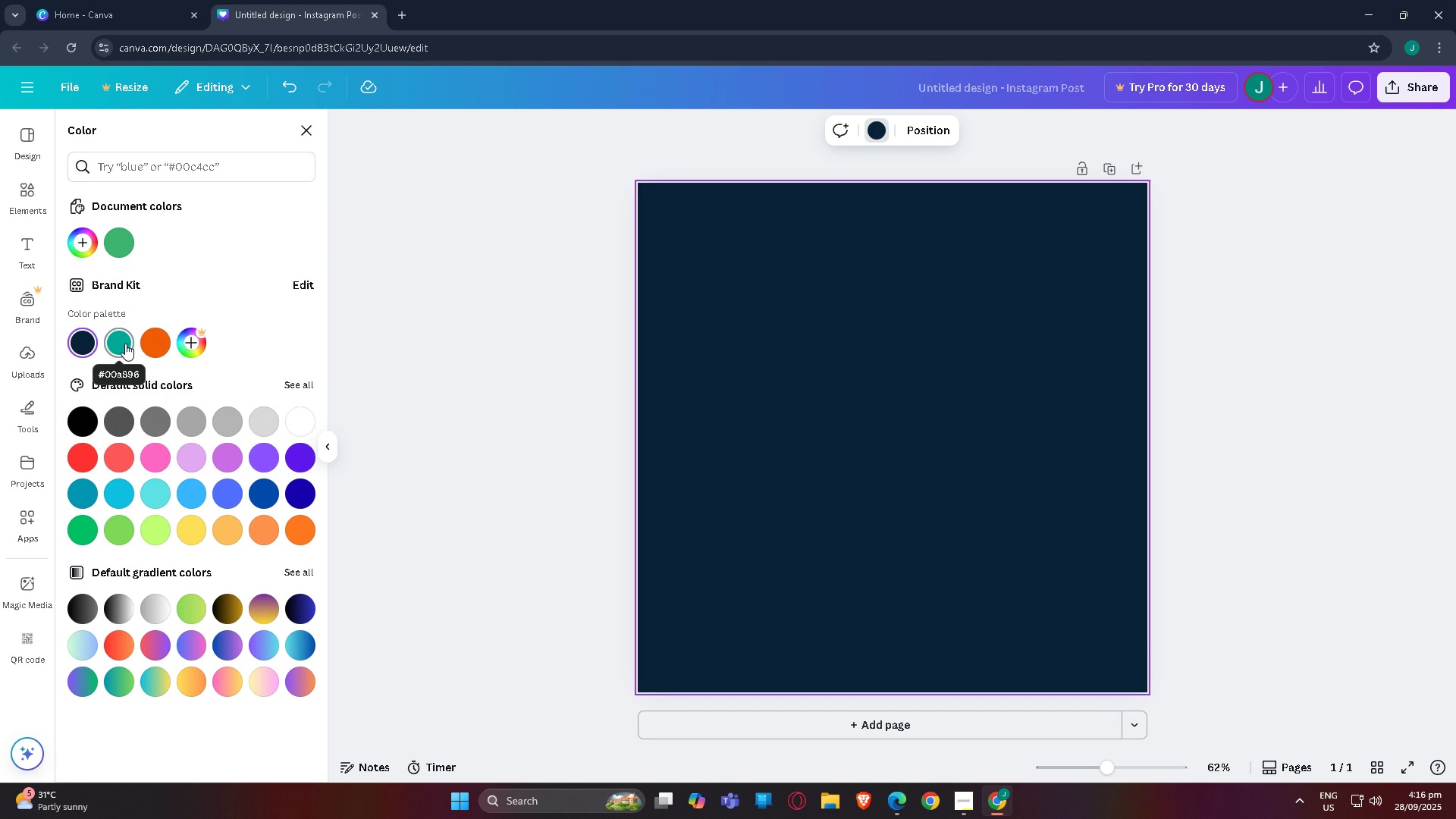 
left_click([125, 344])
 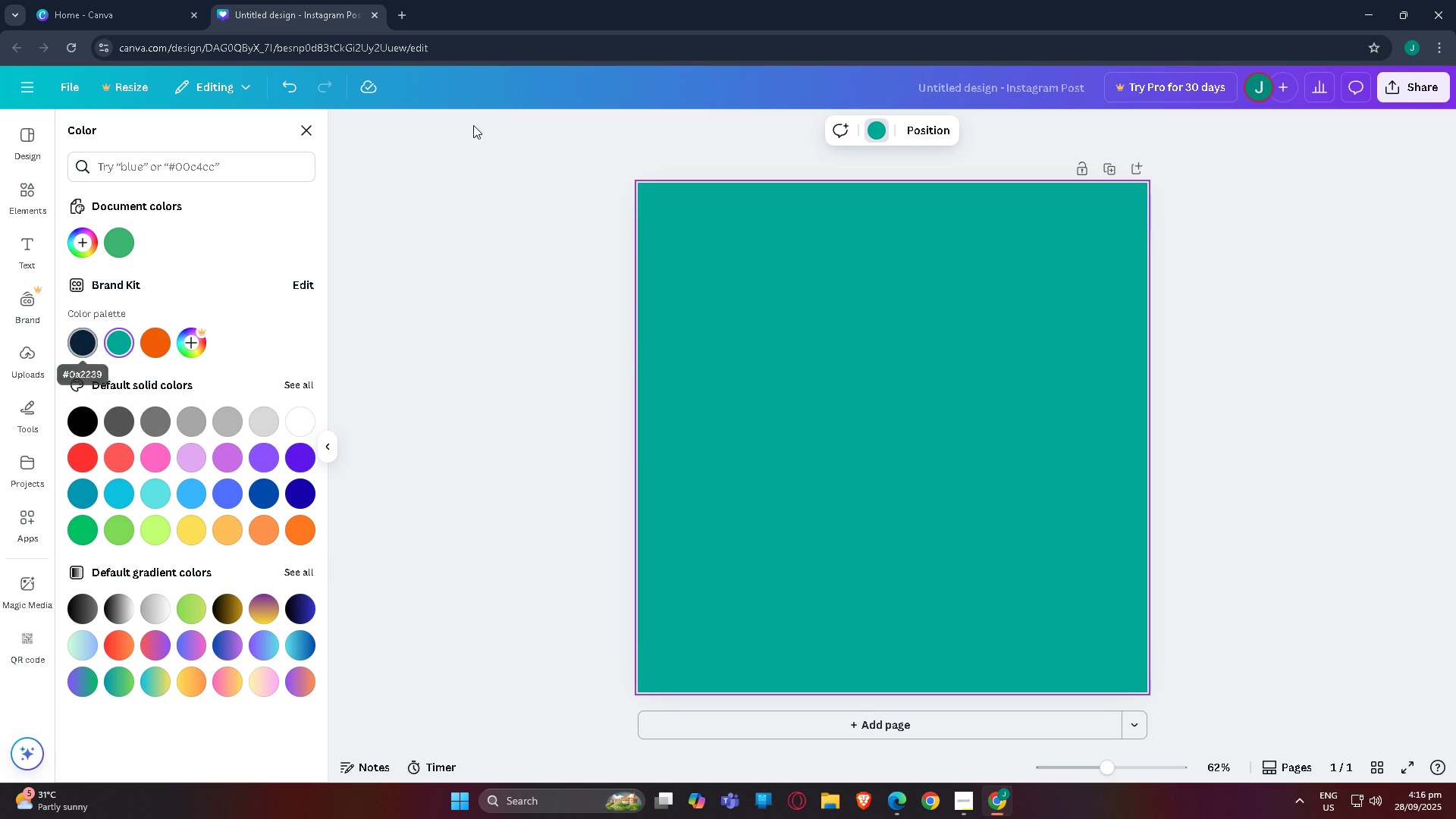 
left_click([408, 298])
 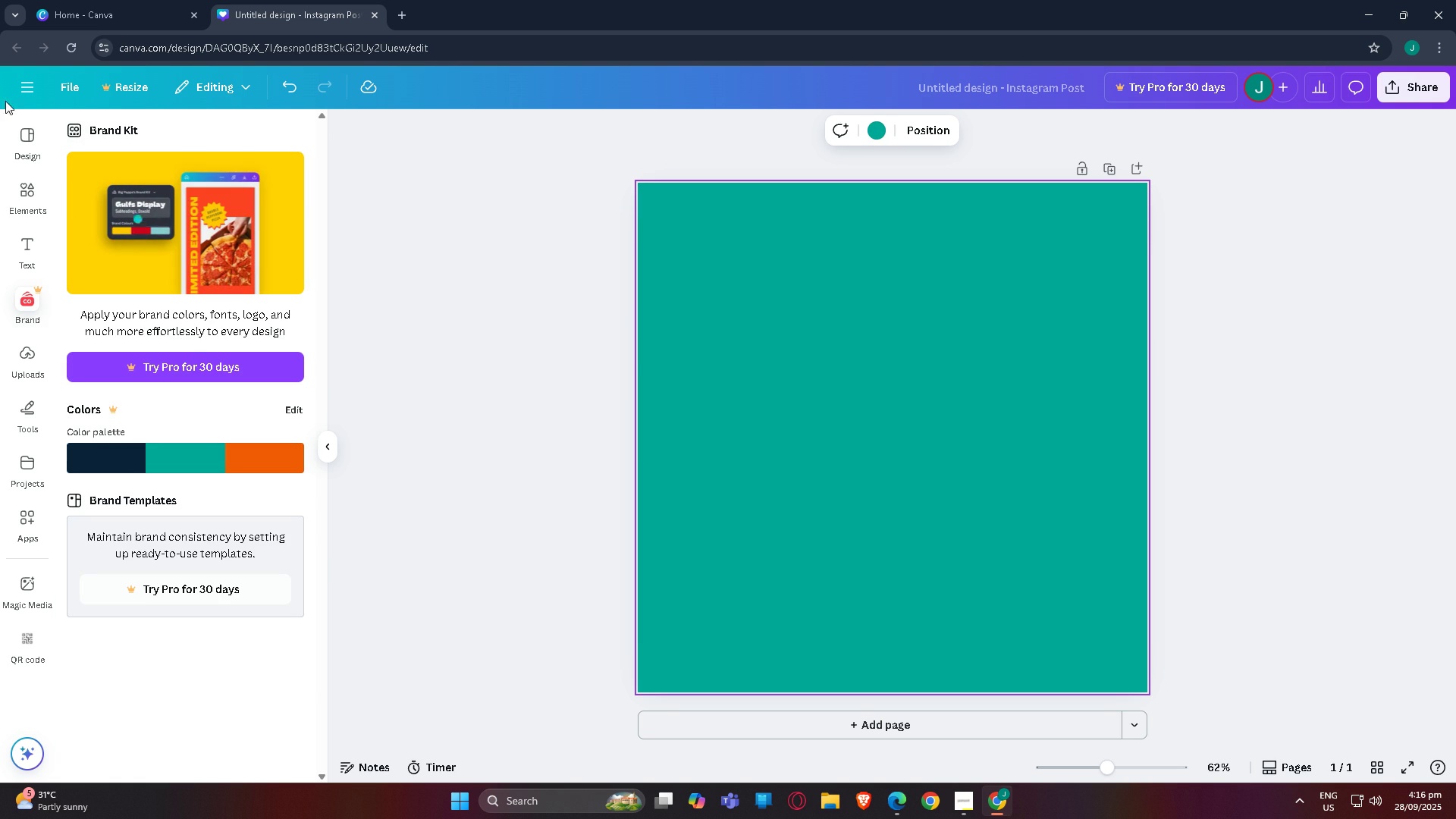 
left_click_drag(start_coordinate=[880, 250], to_coordinate=[880, 255])
 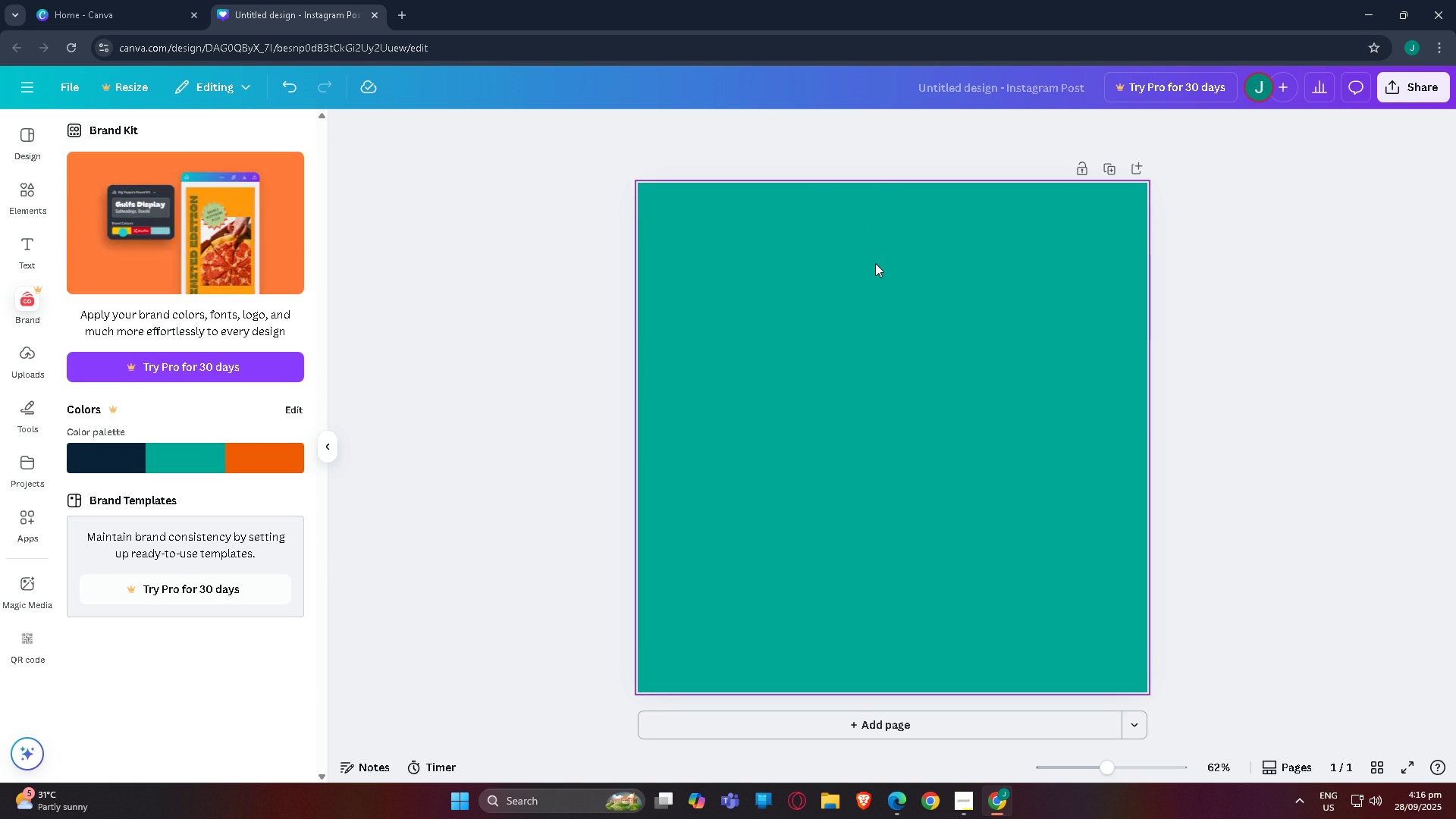 
double_click([875, 263])
 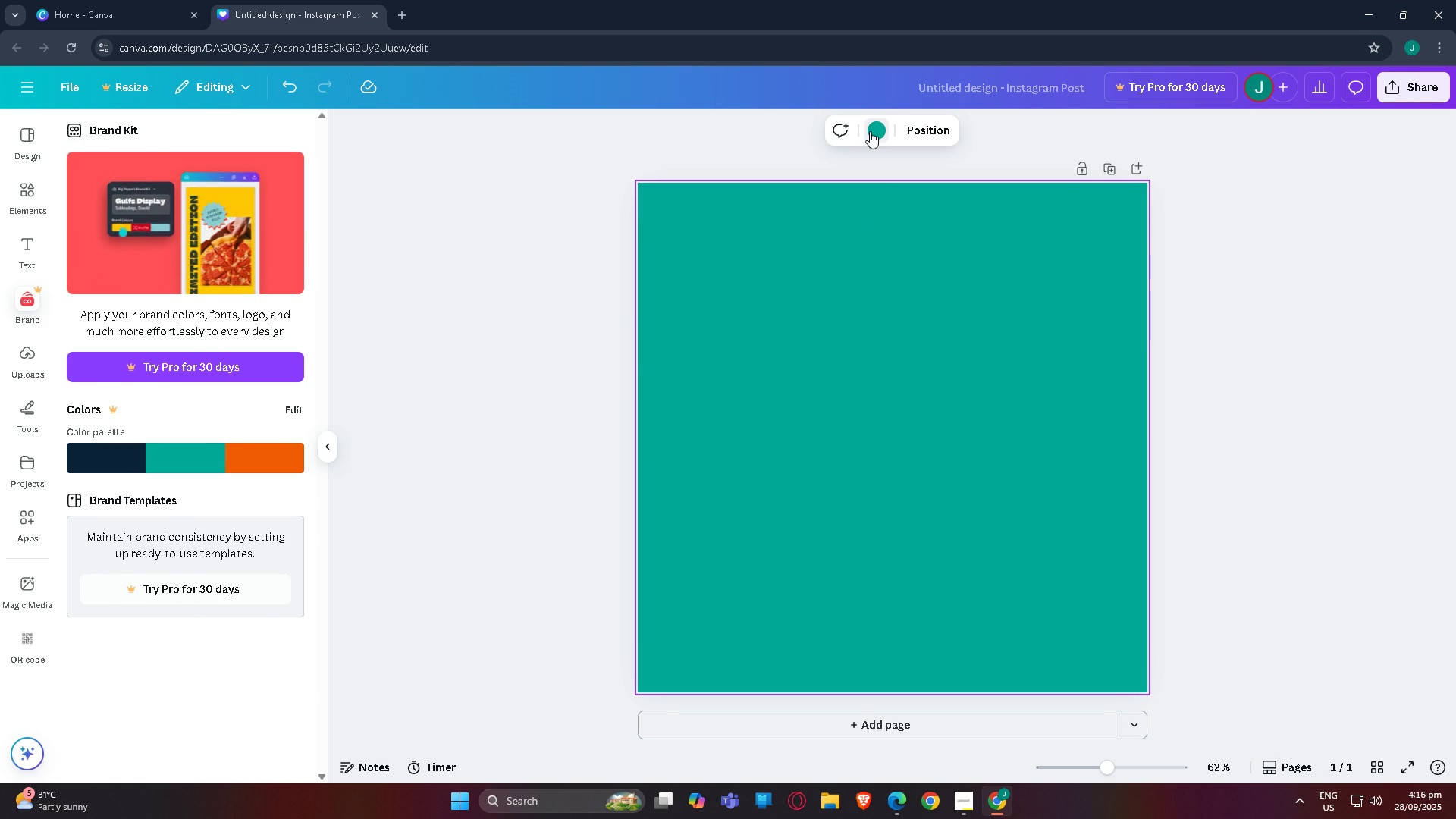 
triple_click([870, 131])
 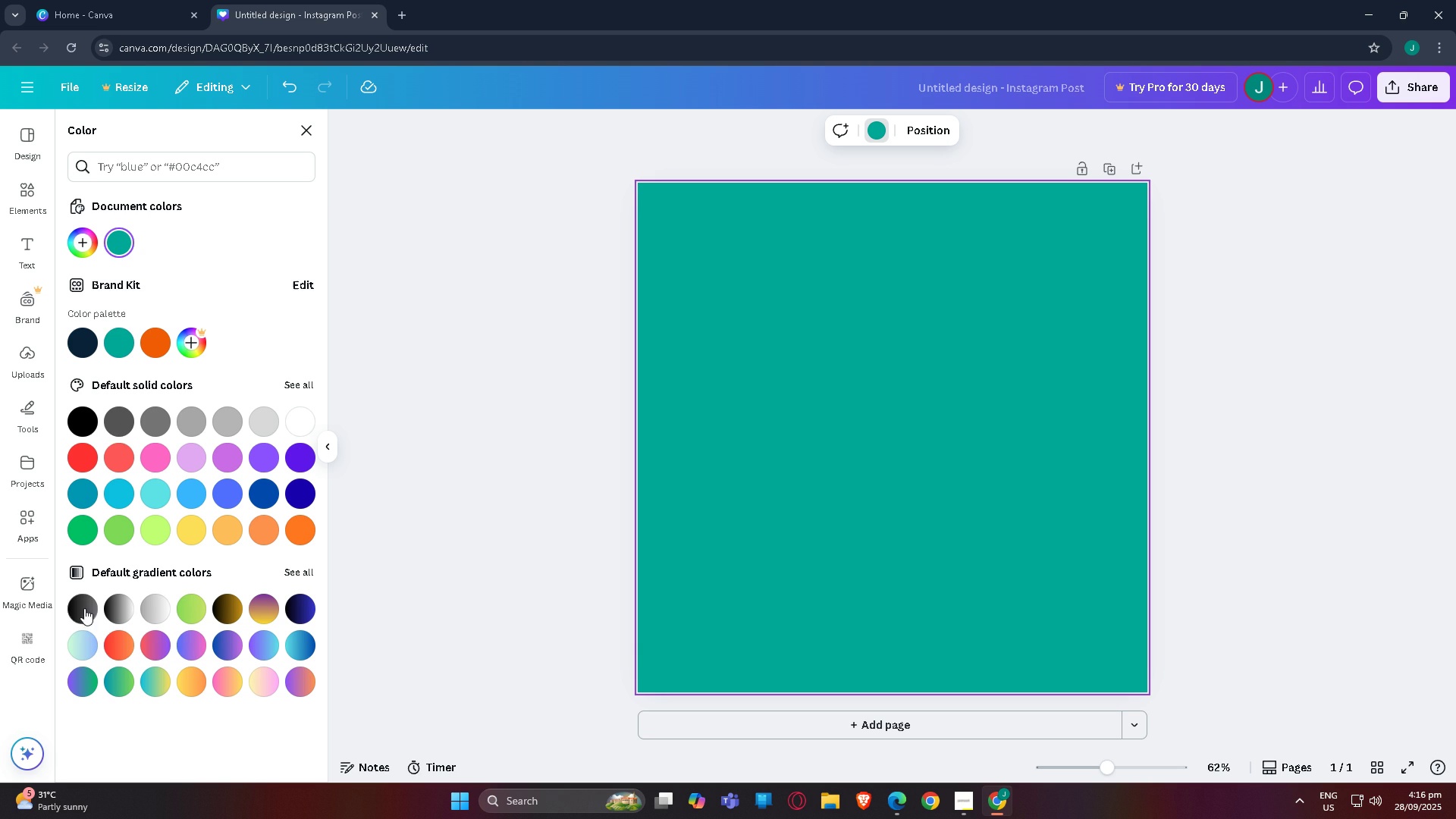 
left_click([84, 608])
 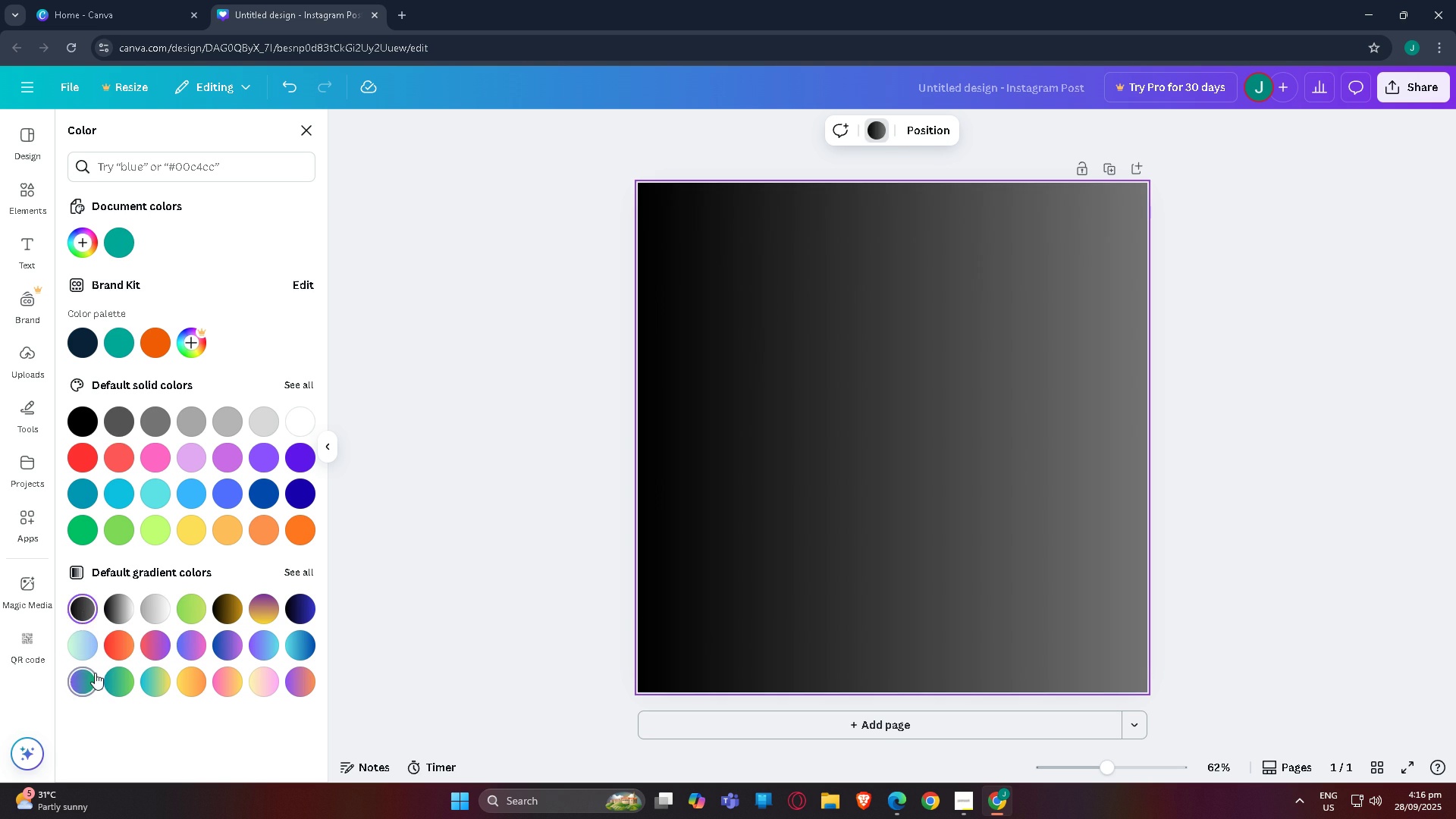 
left_click([95, 673])
 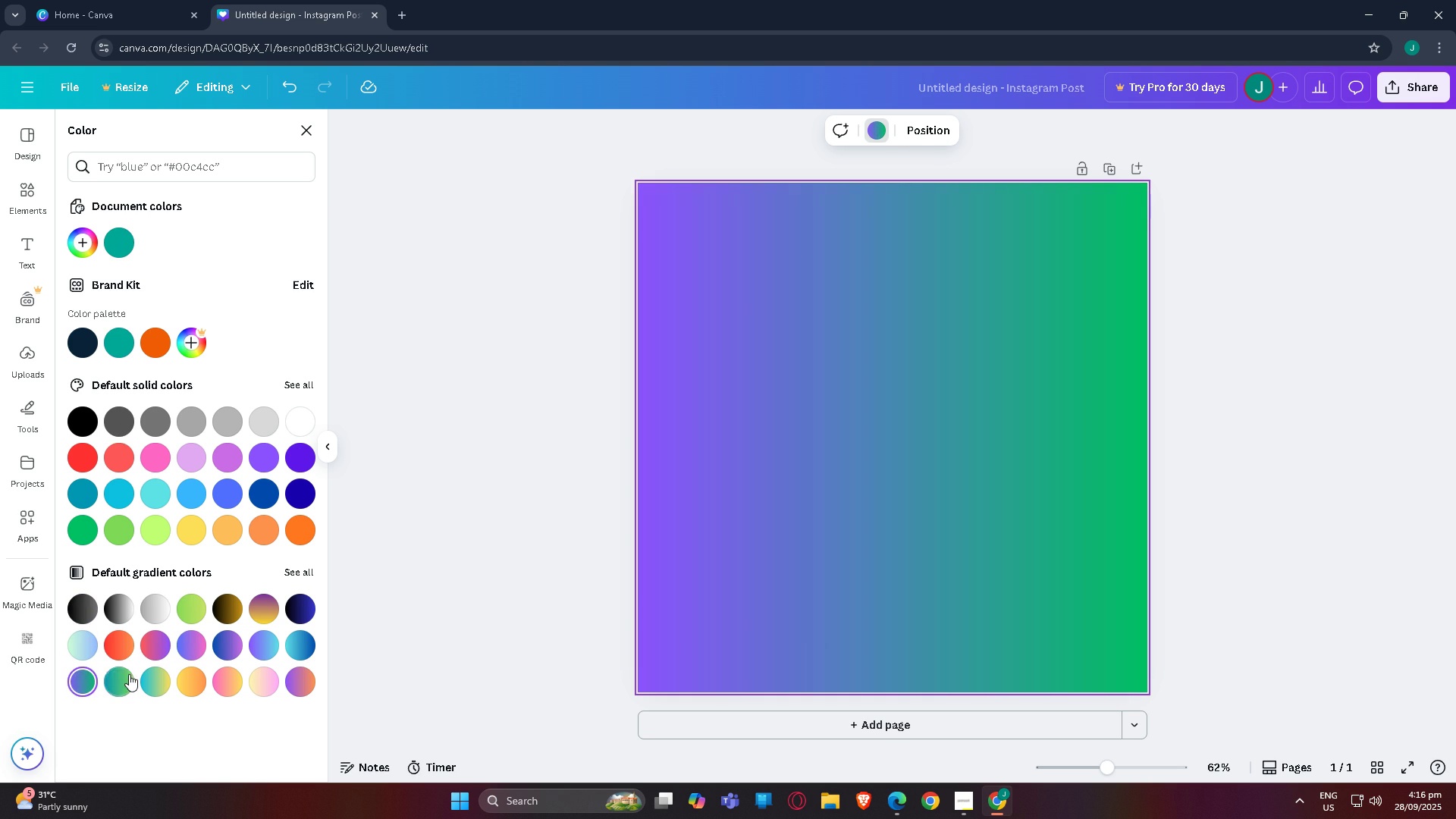 
left_click([129, 674])
 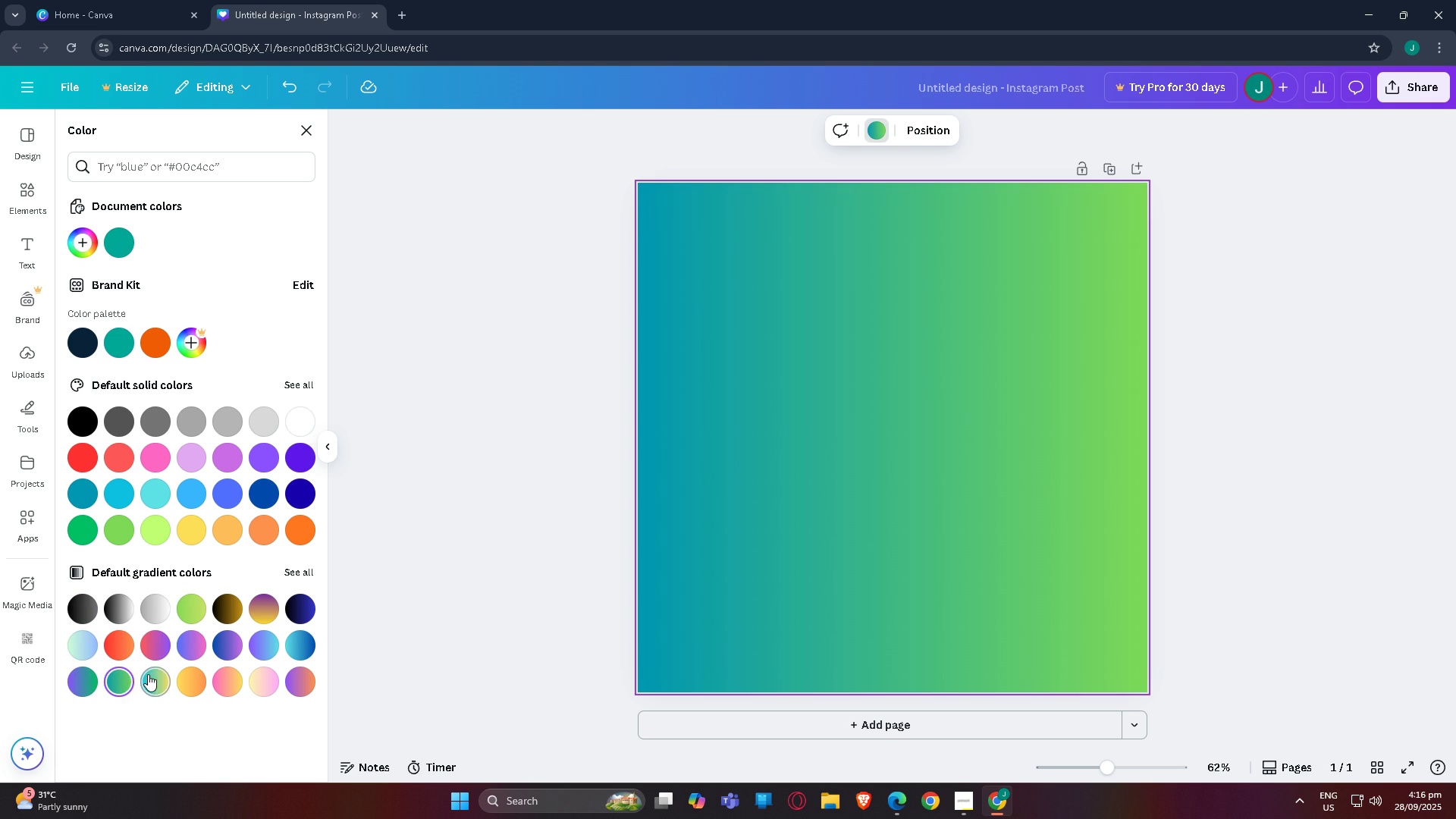 
left_click([149, 674])
 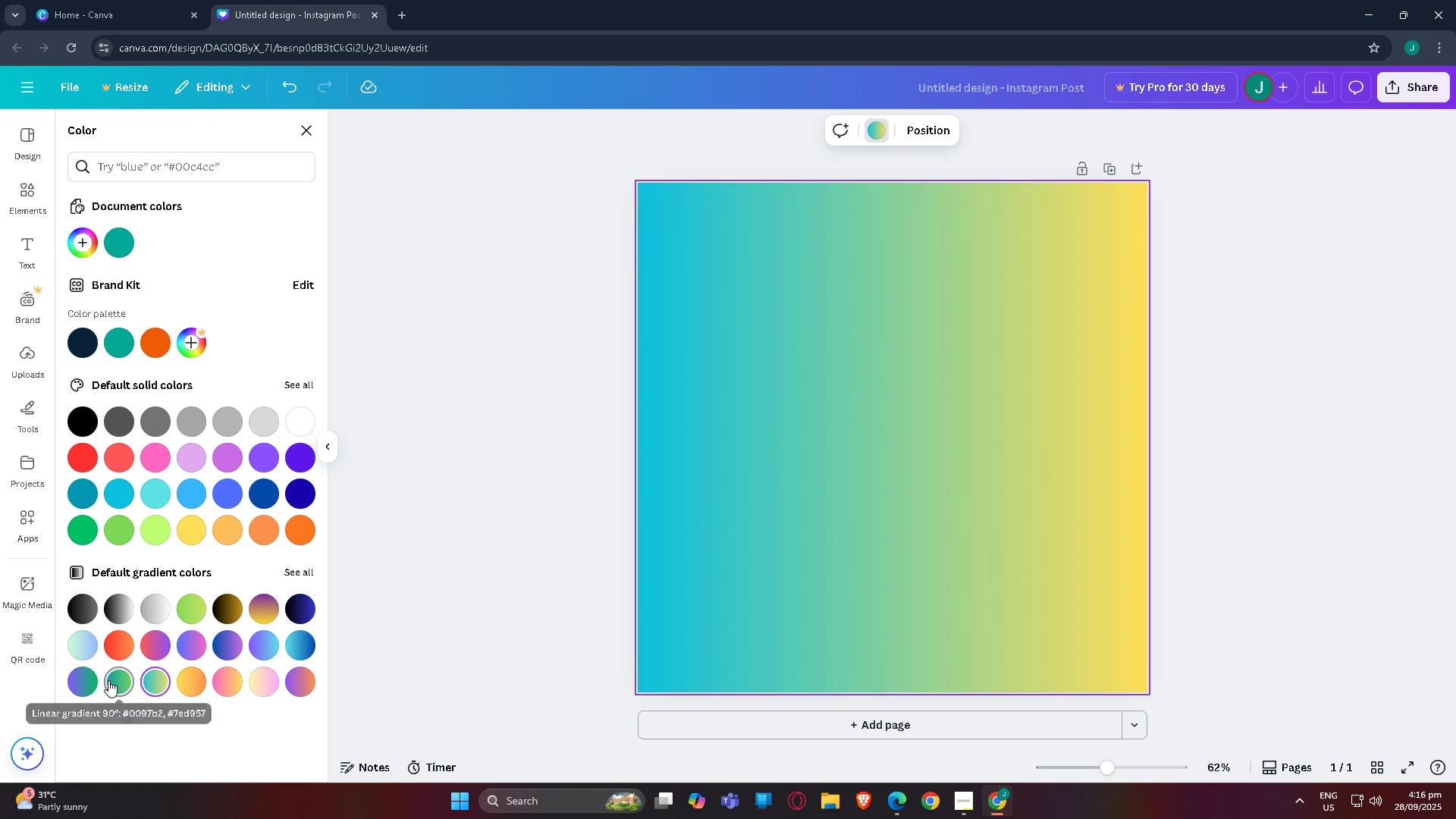 
left_click([108, 680])
 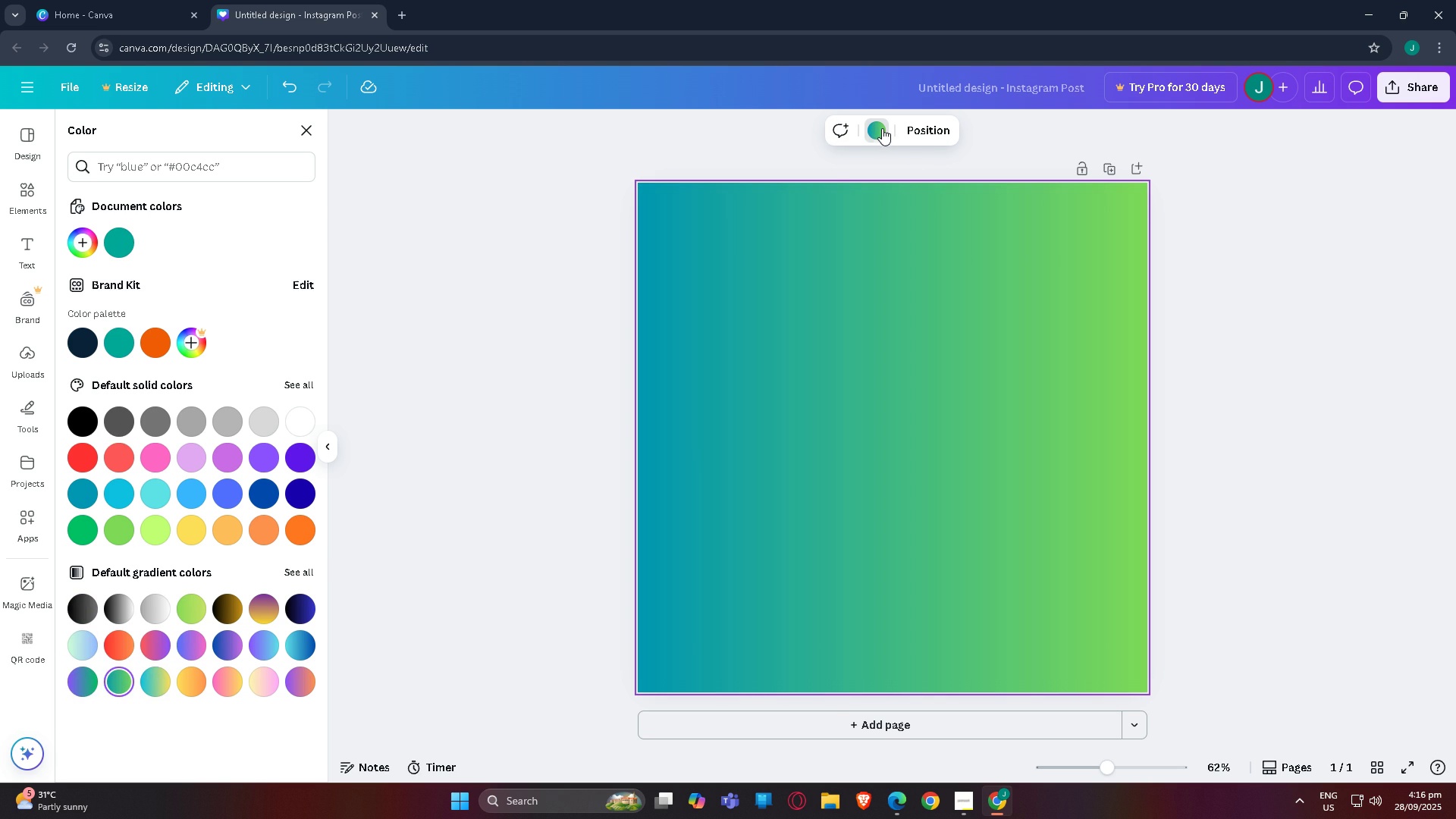 
left_click([883, 128])
 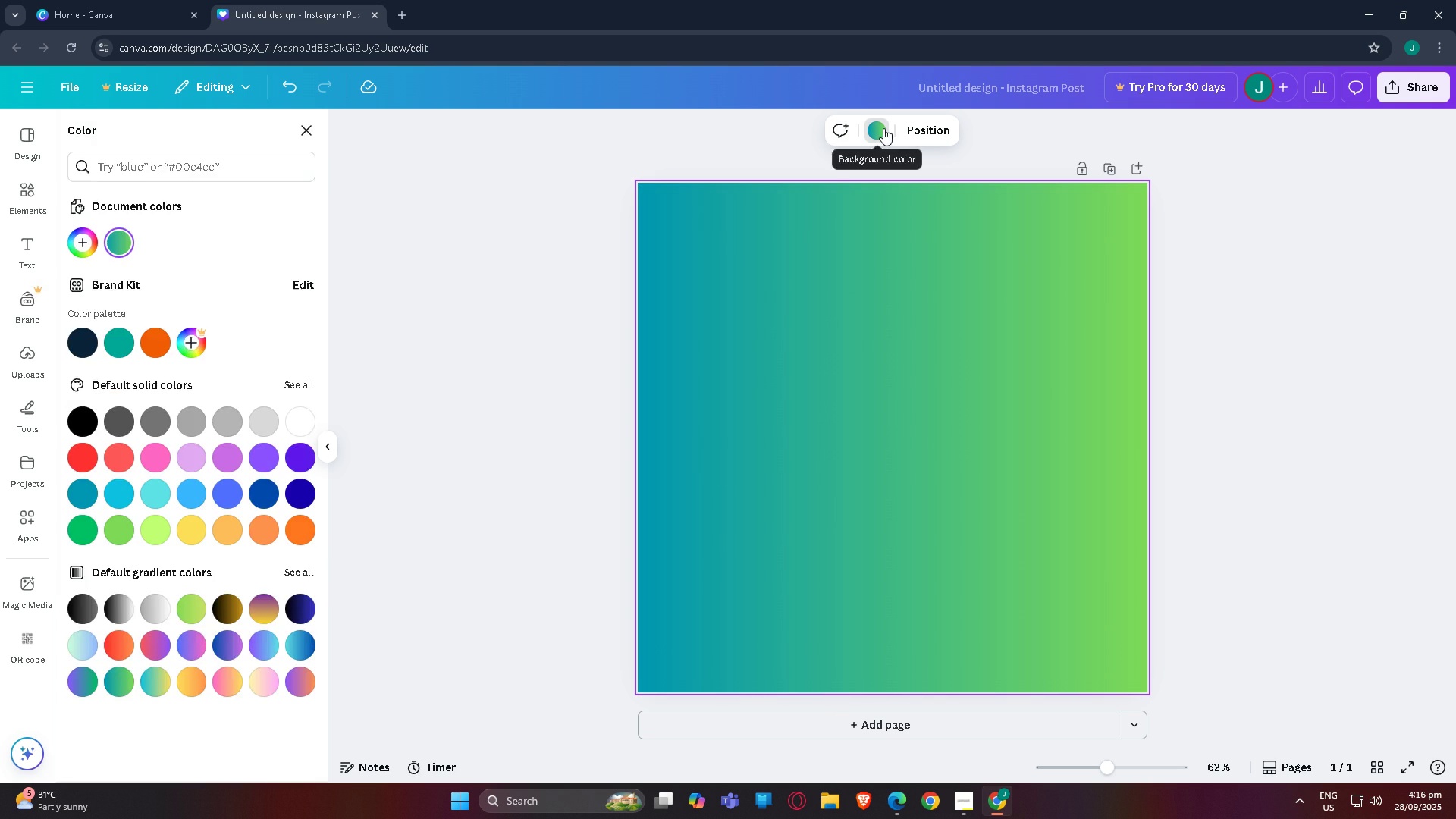 
left_click([883, 128])
 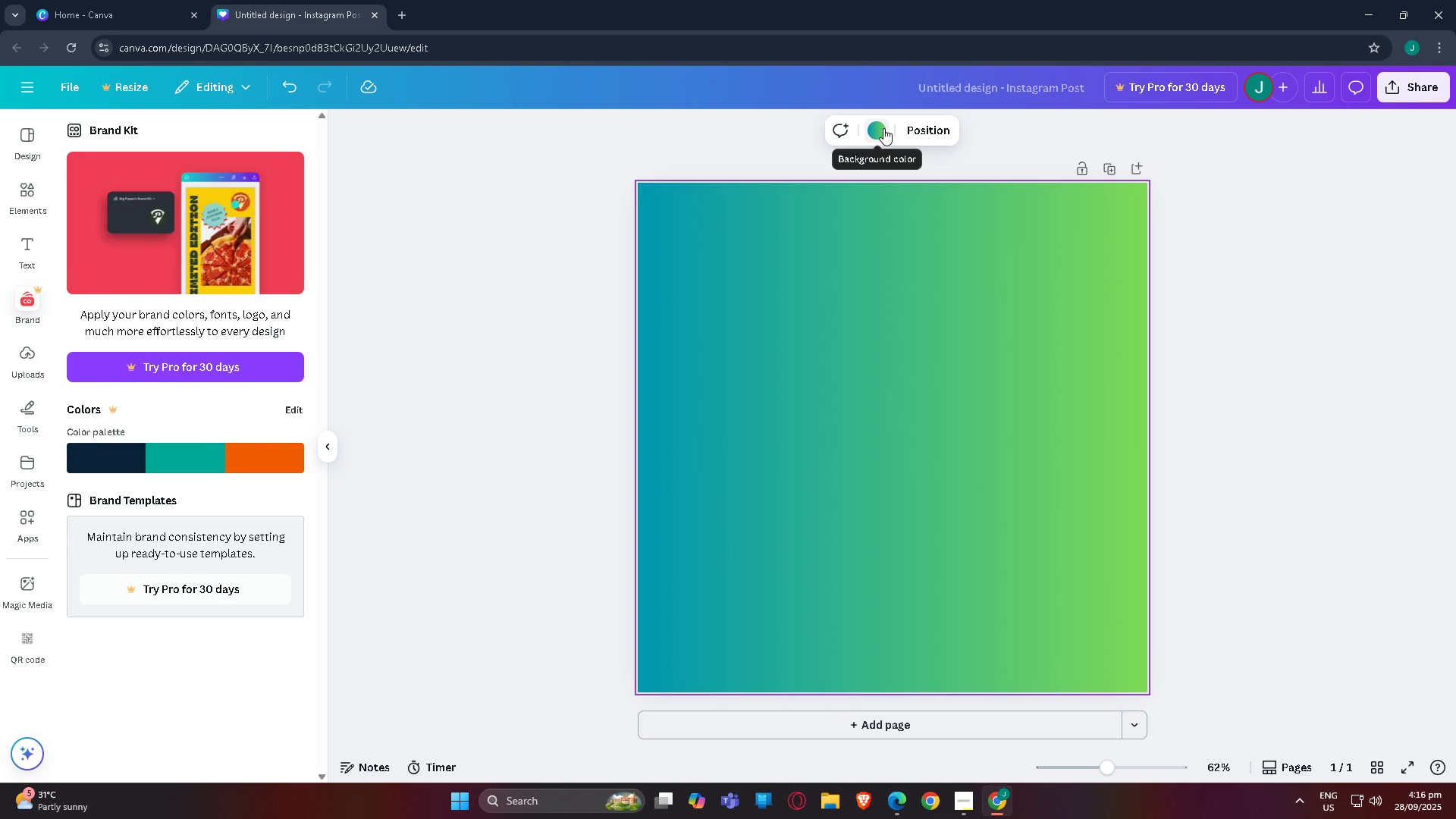 
left_click([883, 128])
 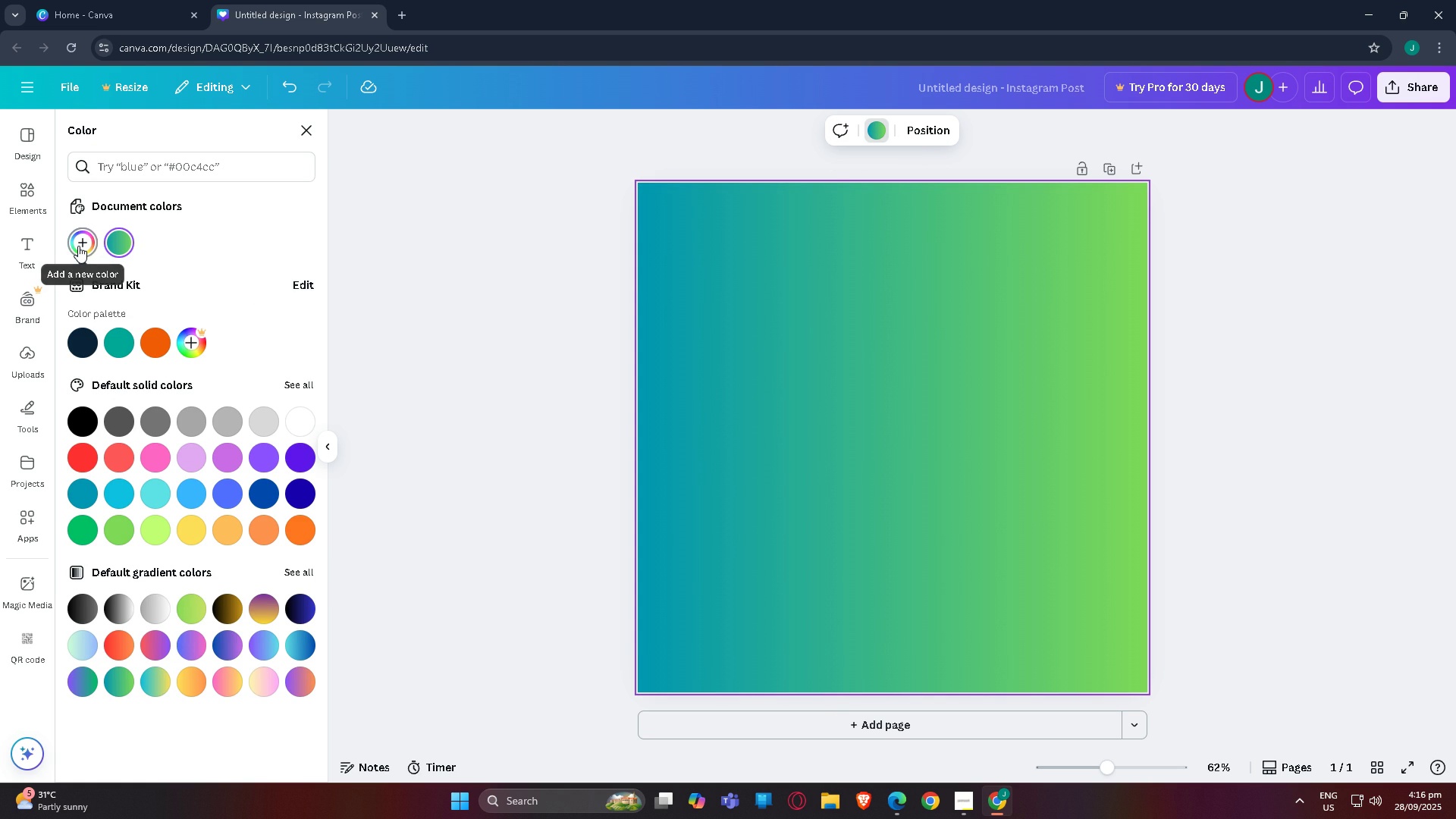 
left_click([78, 246])
 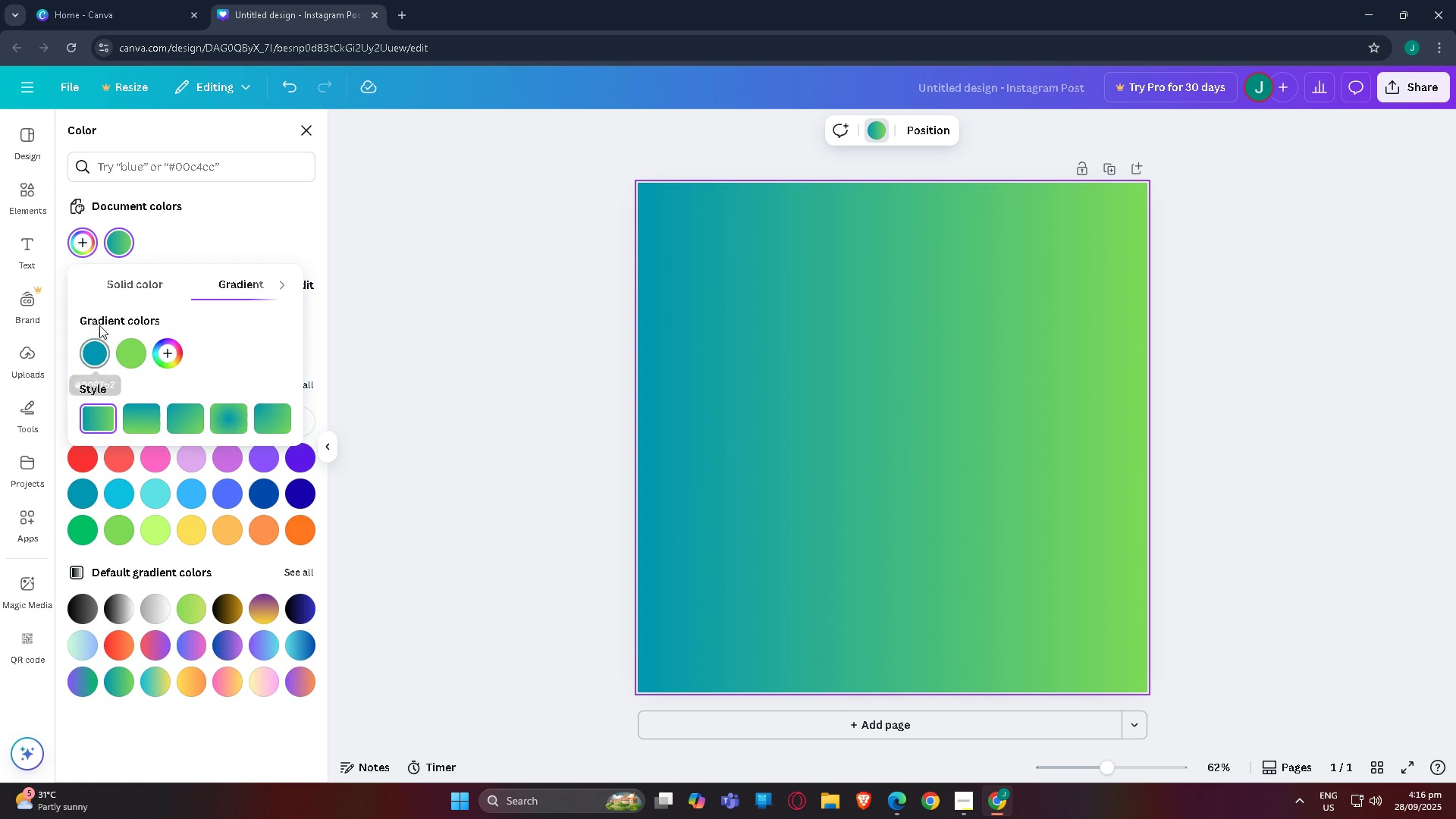 
left_click([133, 284])
 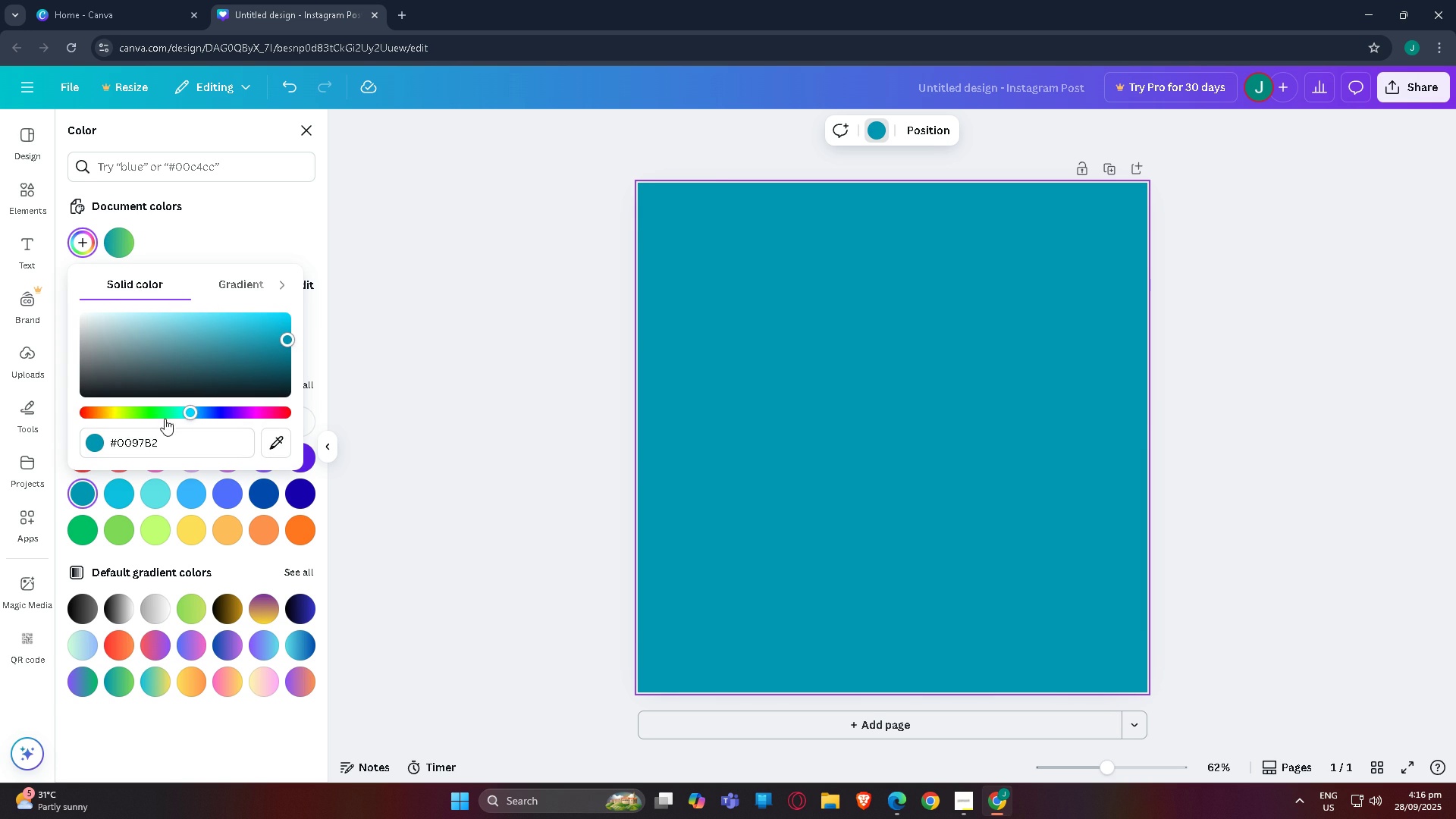 
left_click([172, 440])
 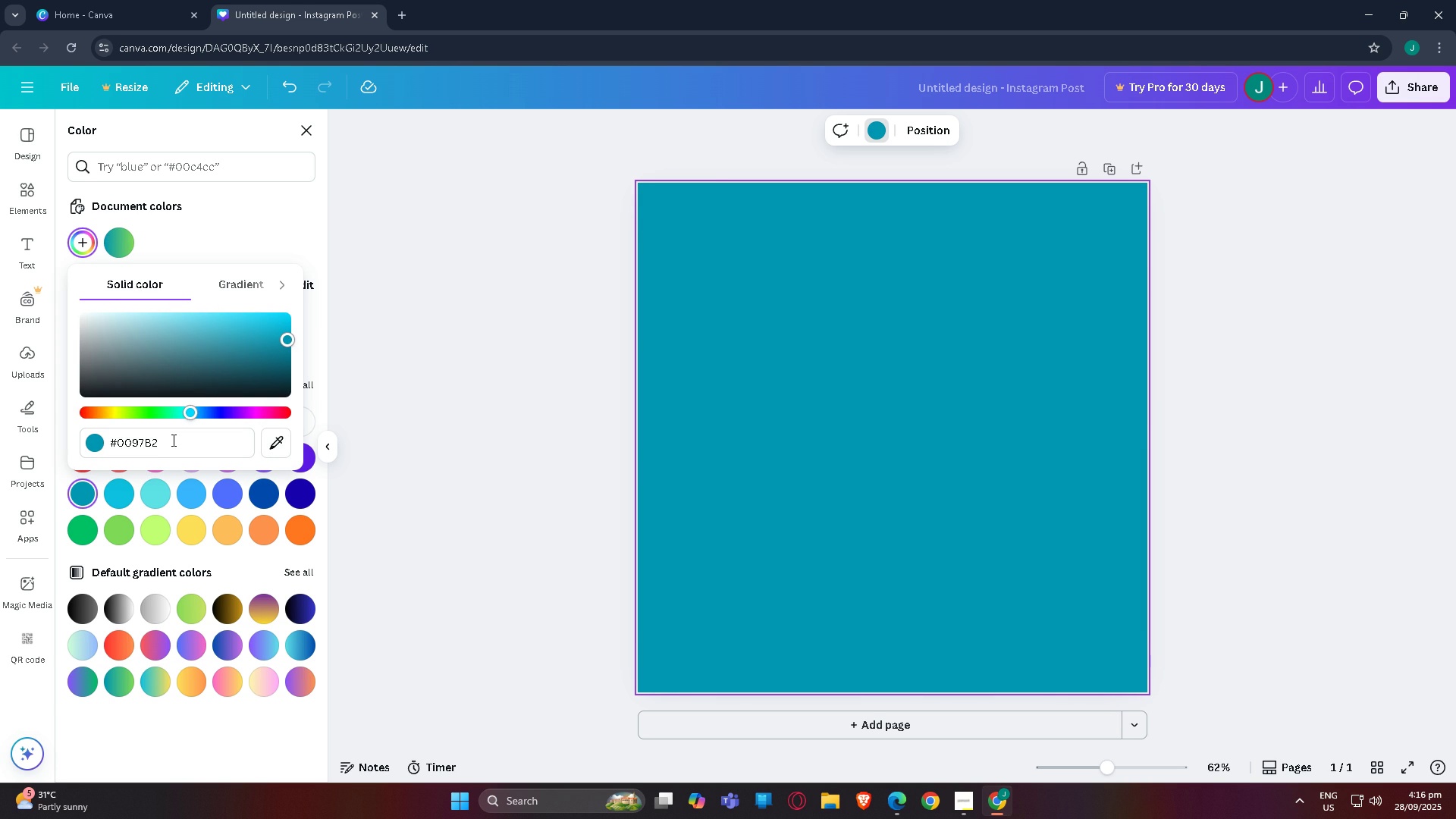 
type(0)
key(Backspace)
key(Backspace)
key(Backspace)
key(Backspace)
key(Backspace)
type(a2239)
 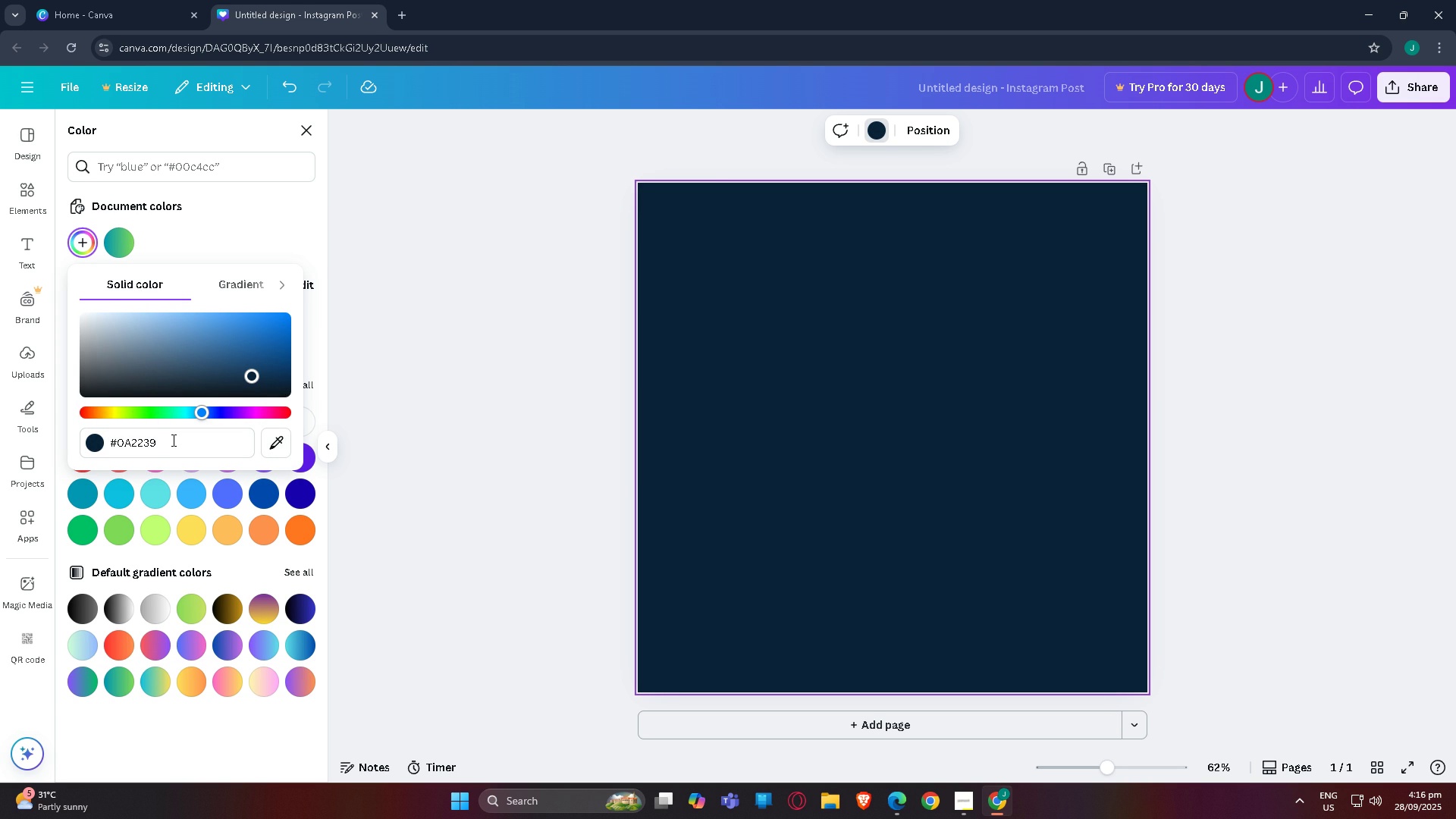 
mouse_move([174, 443])
 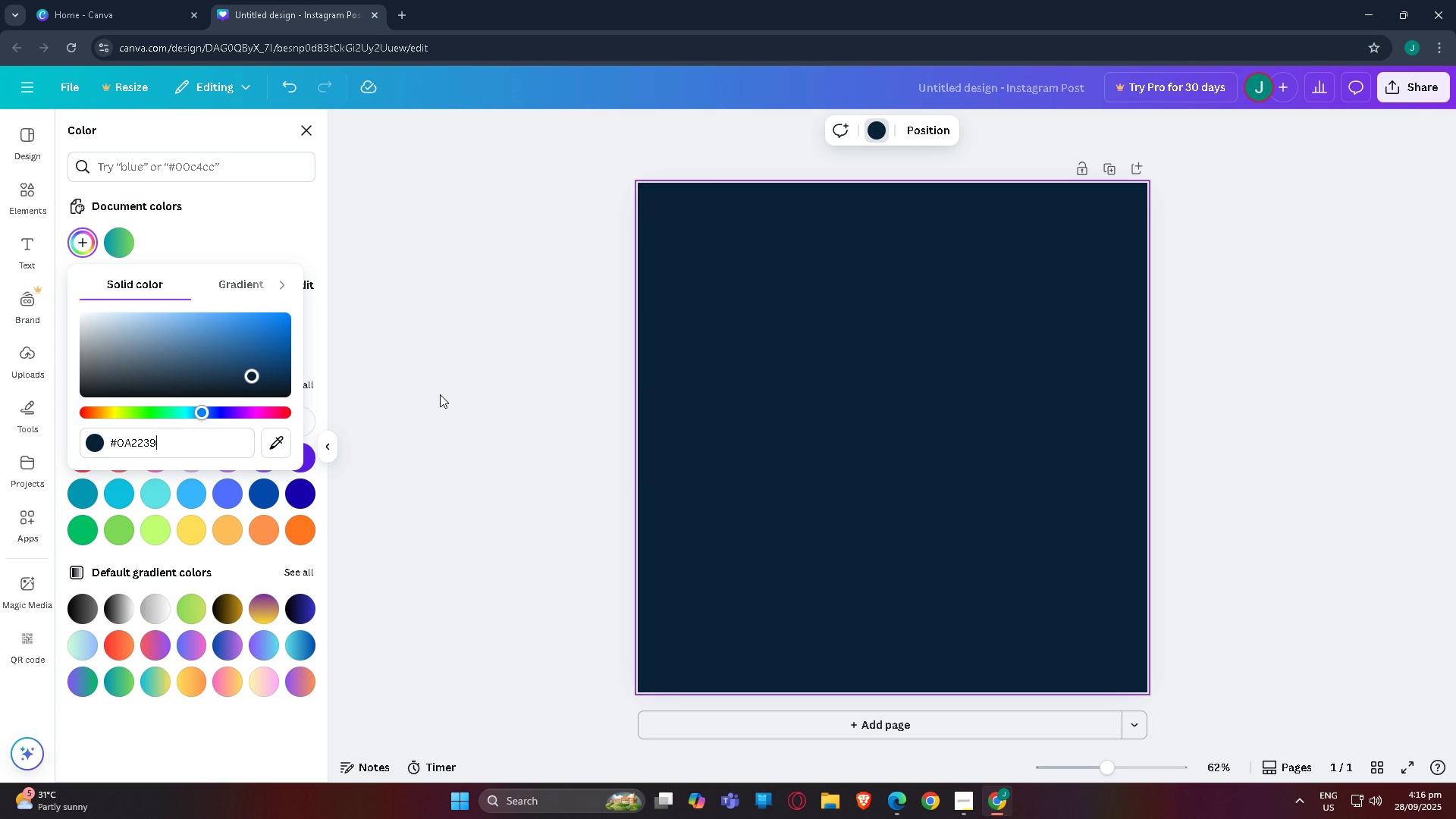 
left_click([440, 394])
 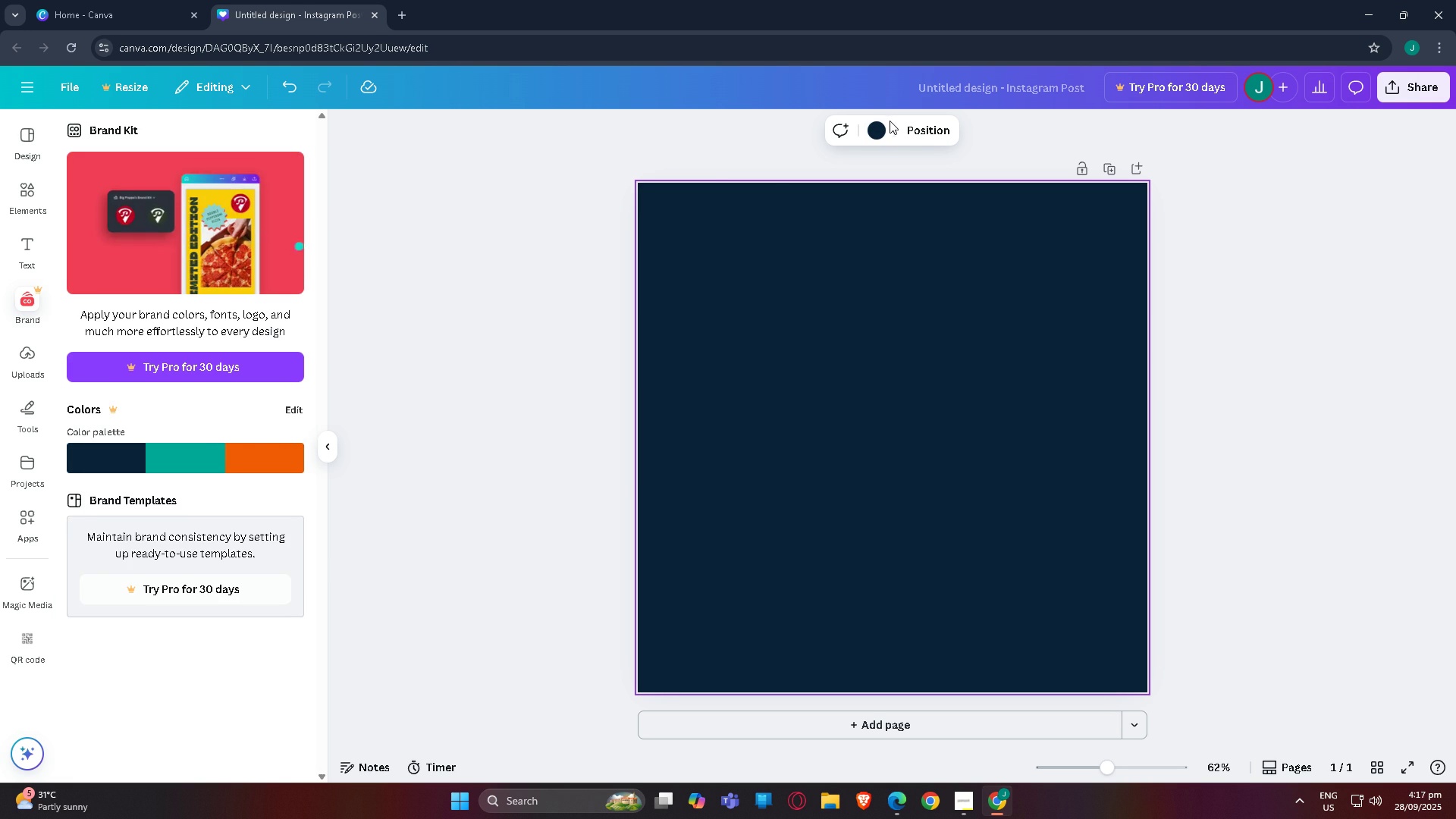 
left_click([876, 130])
 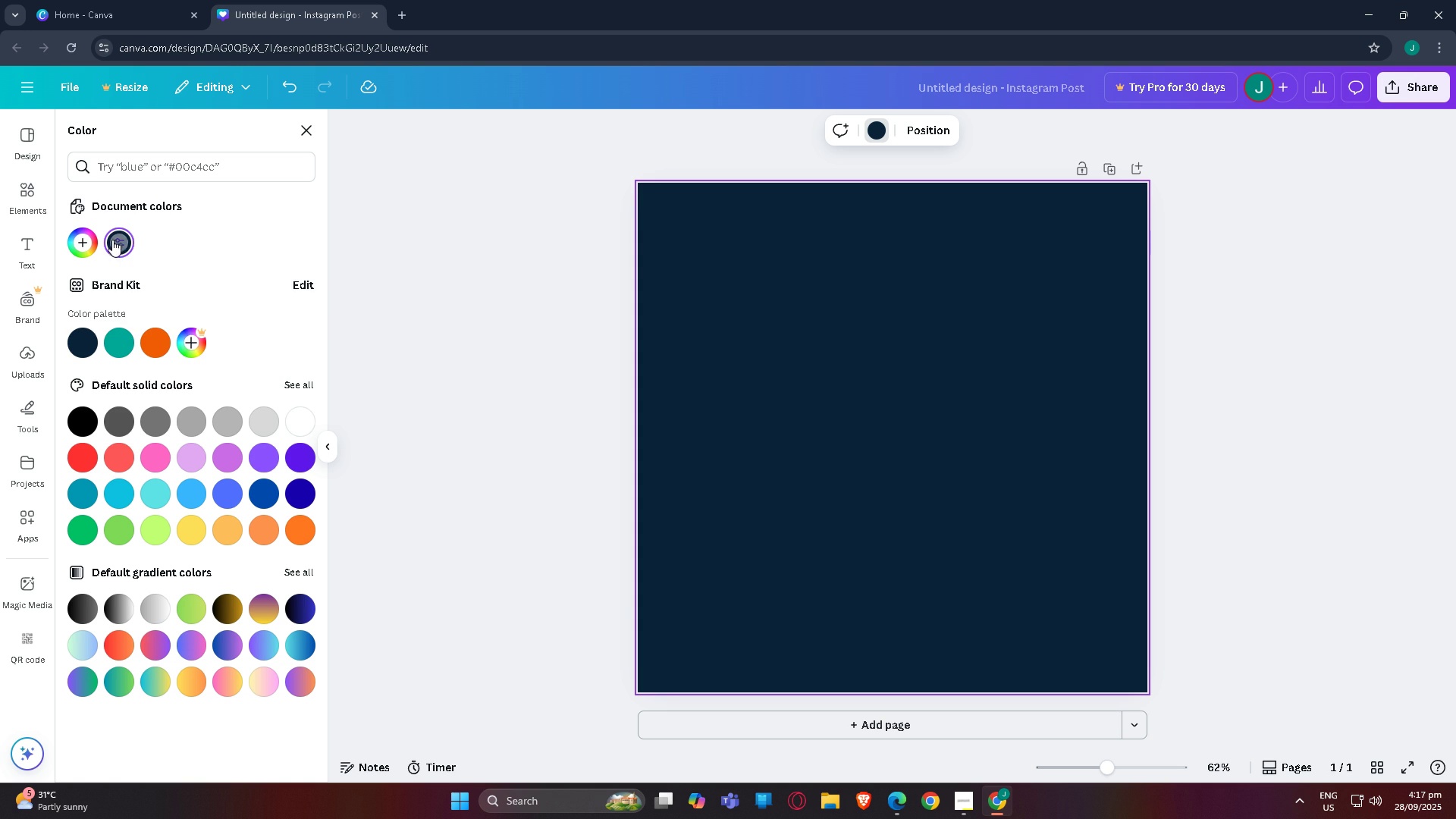 
left_click([115, 240])
 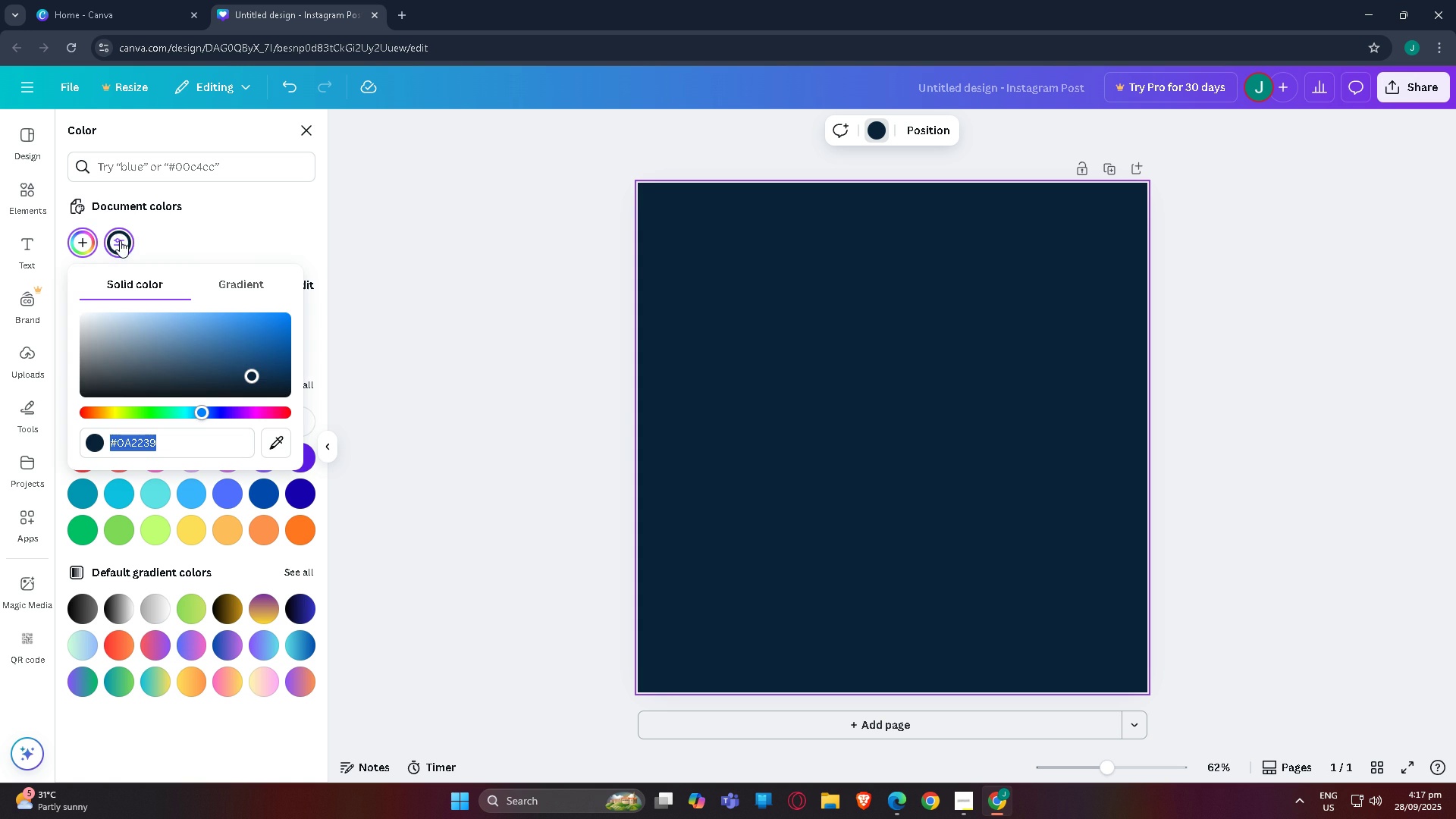 
left_click([120, 240])
 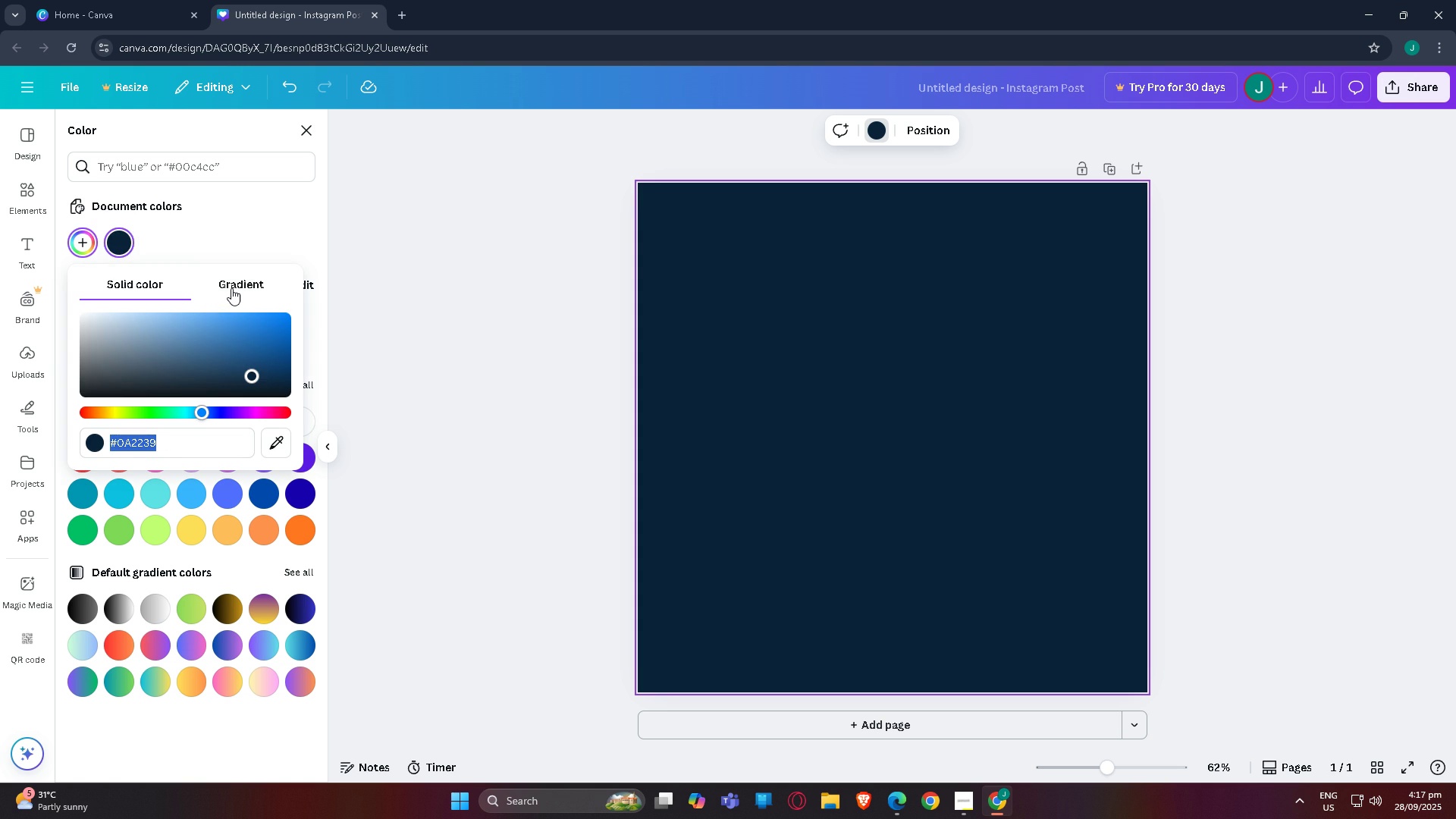 
left_click([233, 287])
 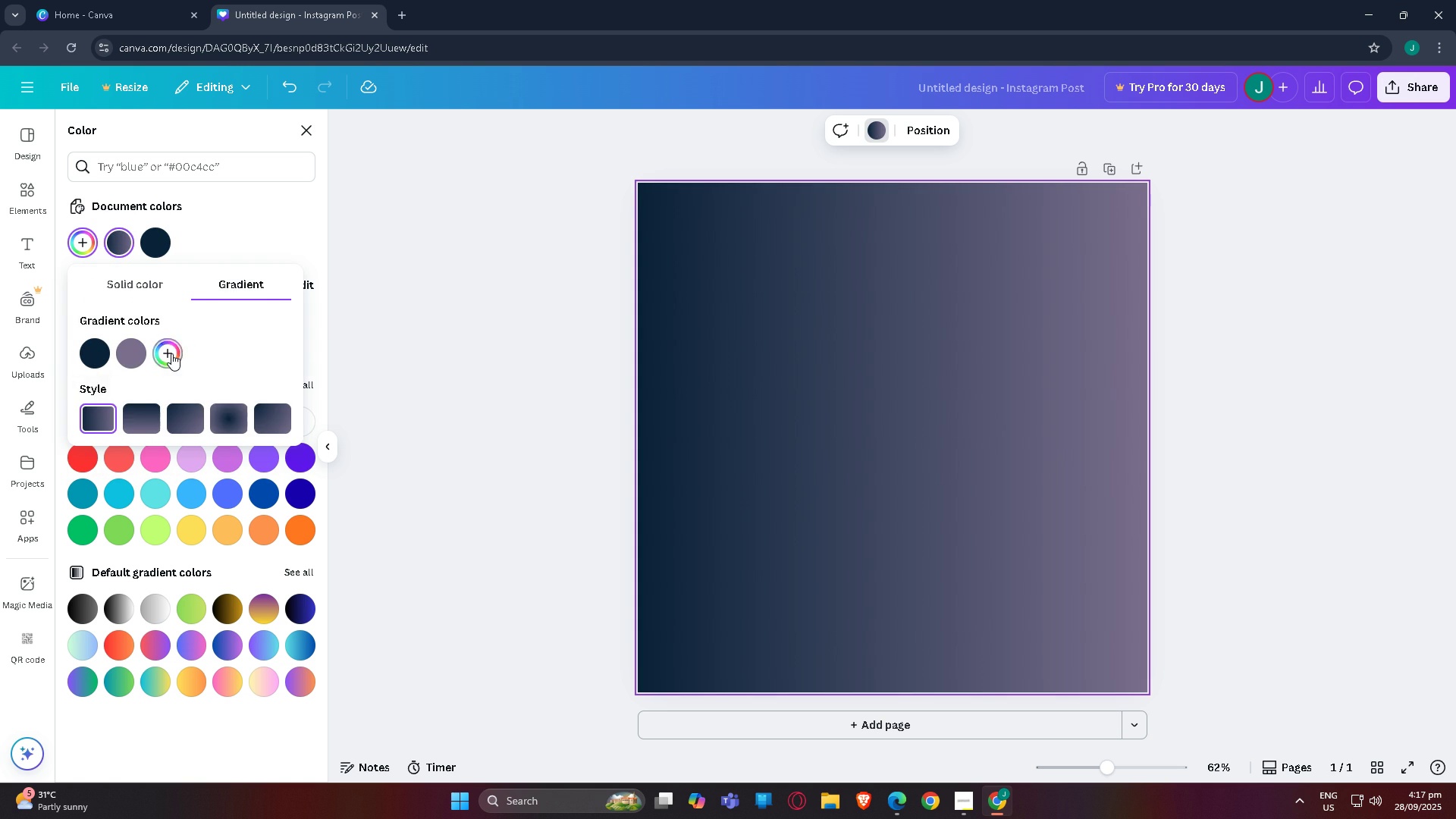 
left_click([171, 353])
 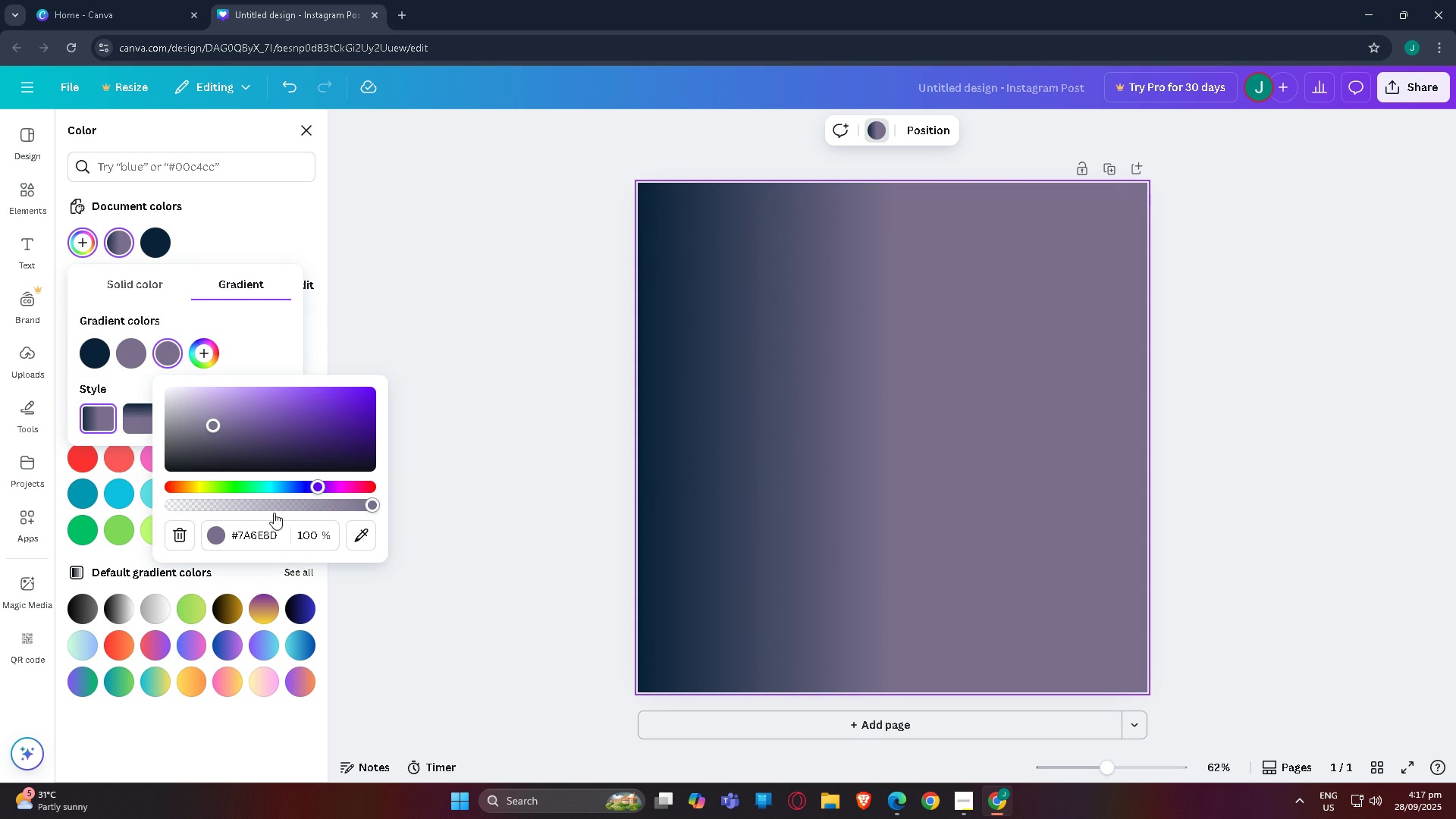 
left_click([278, 529])
 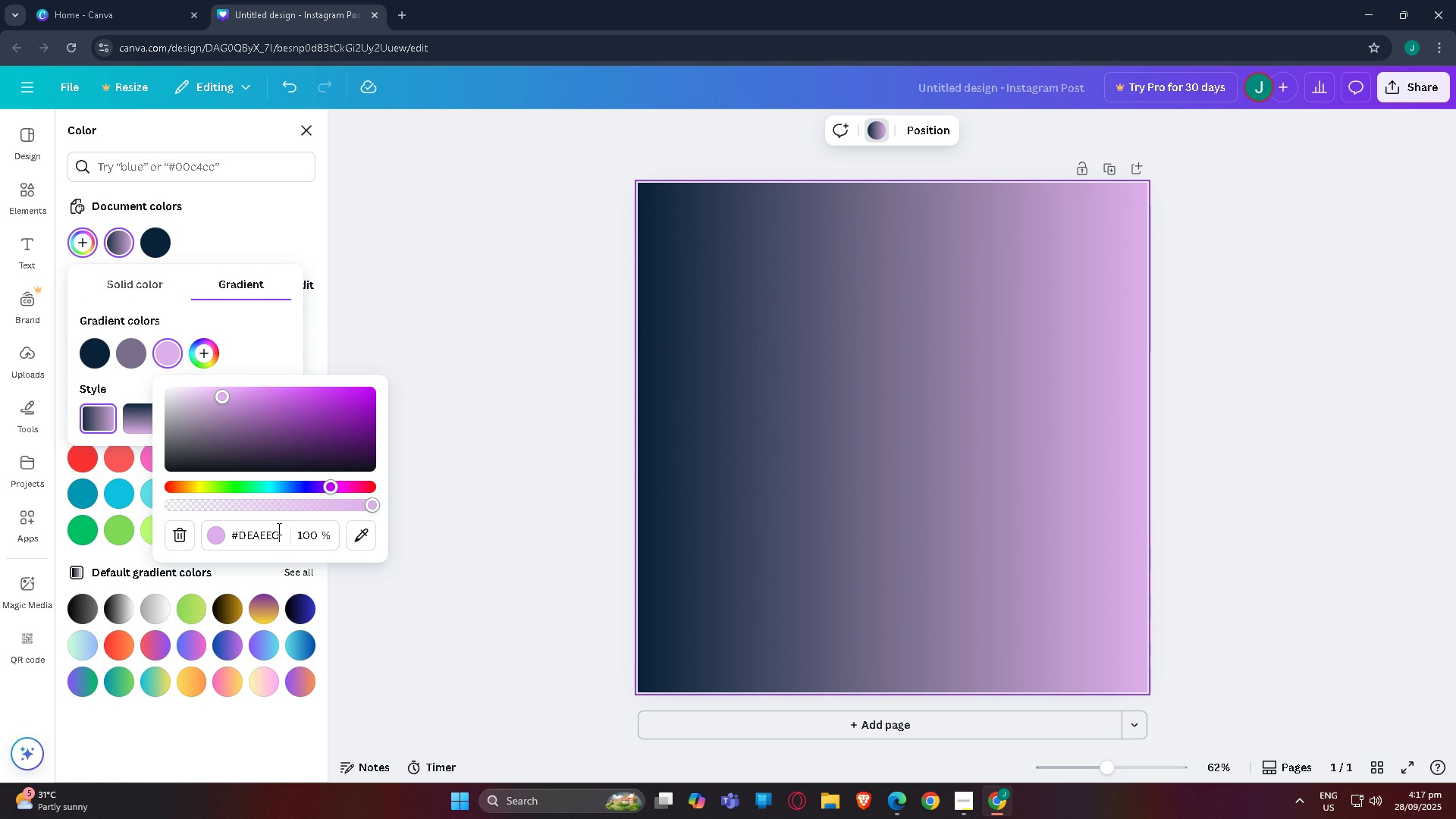 
key(Control+V)
 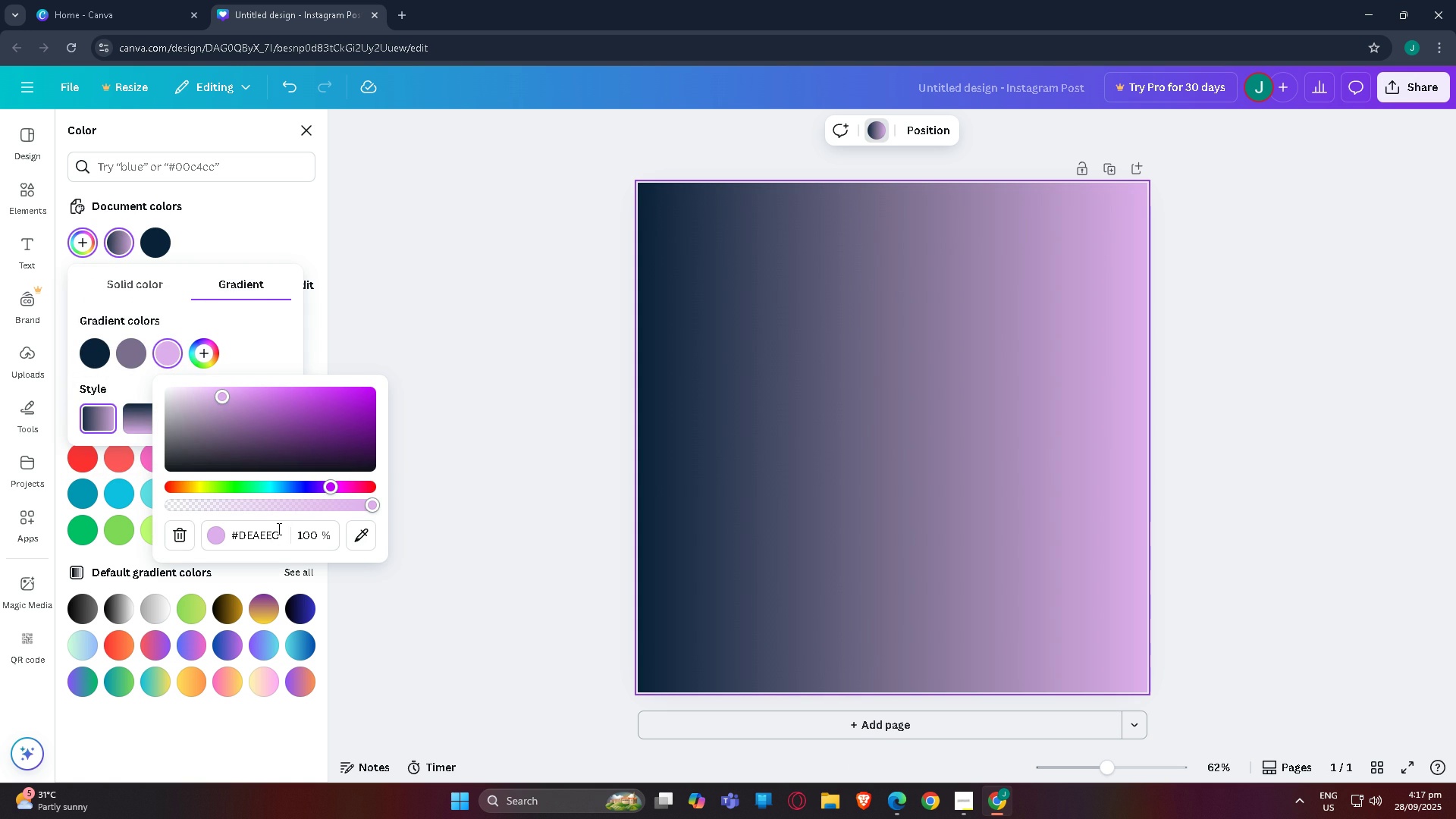 
left_click_drag(start_coordinate=[278, 529], to_coordinate=[152, 528])
 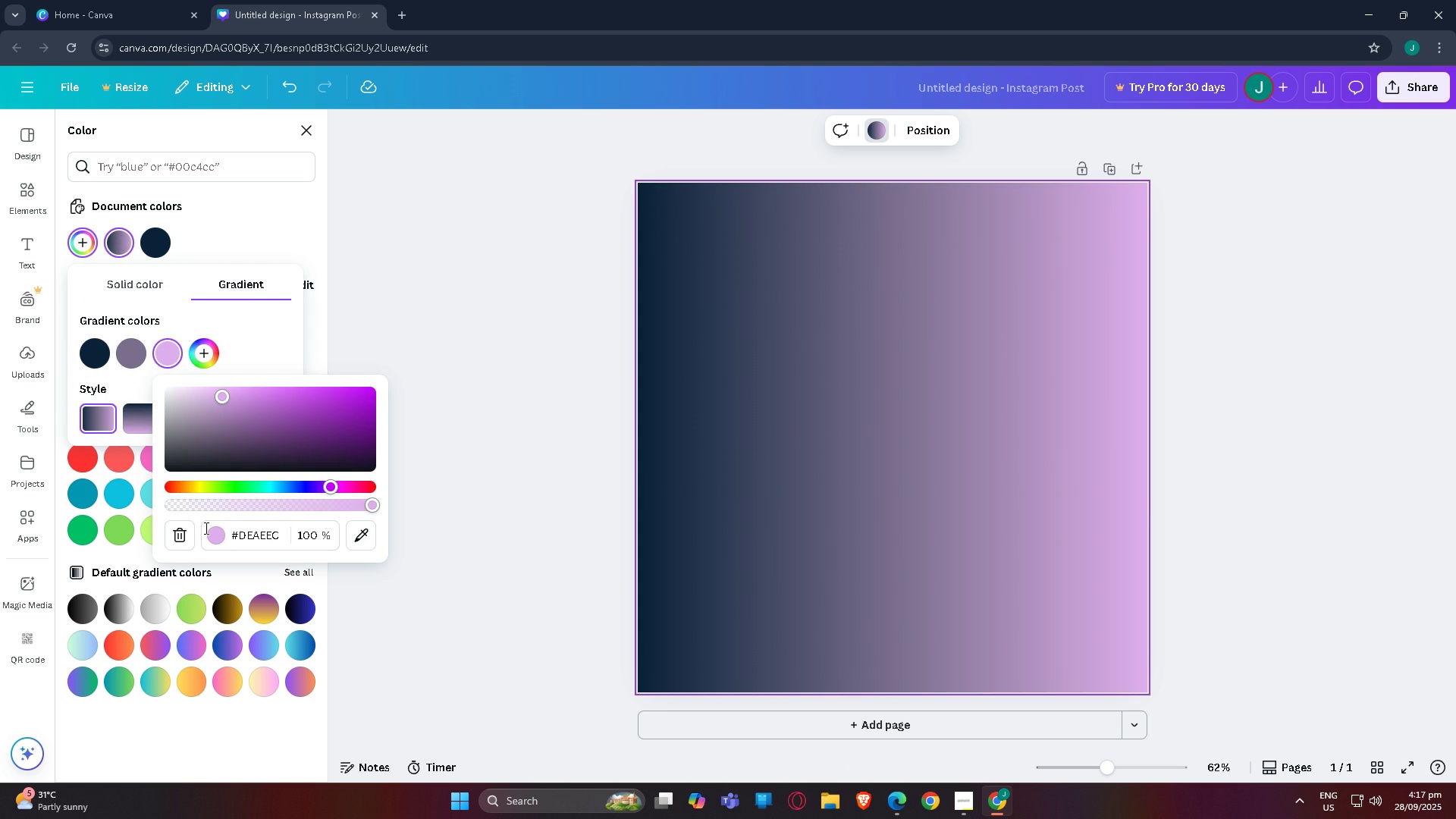 
hold_key(key=Backspace, duration=0.87)
 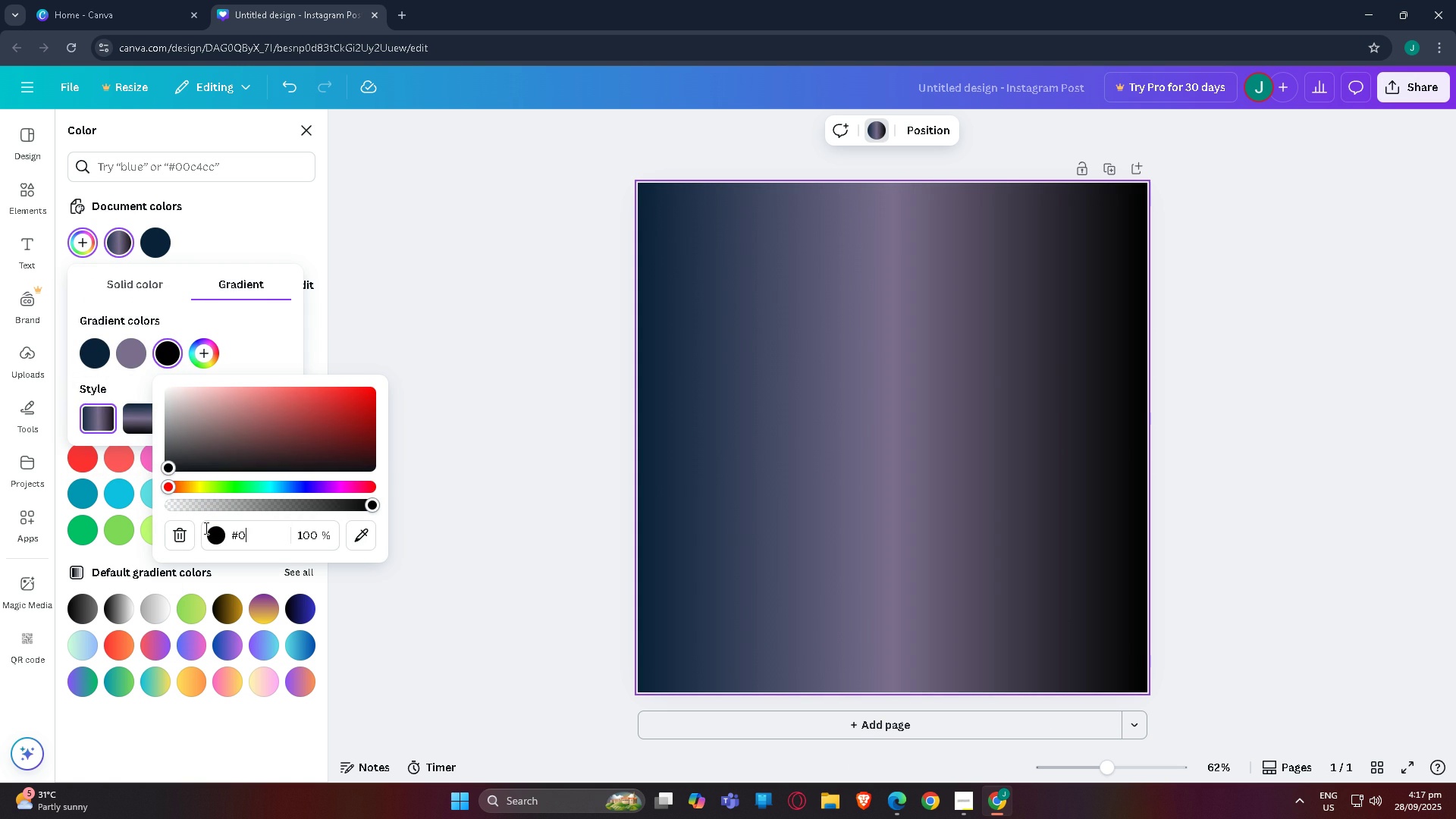 
type(0a2239)
 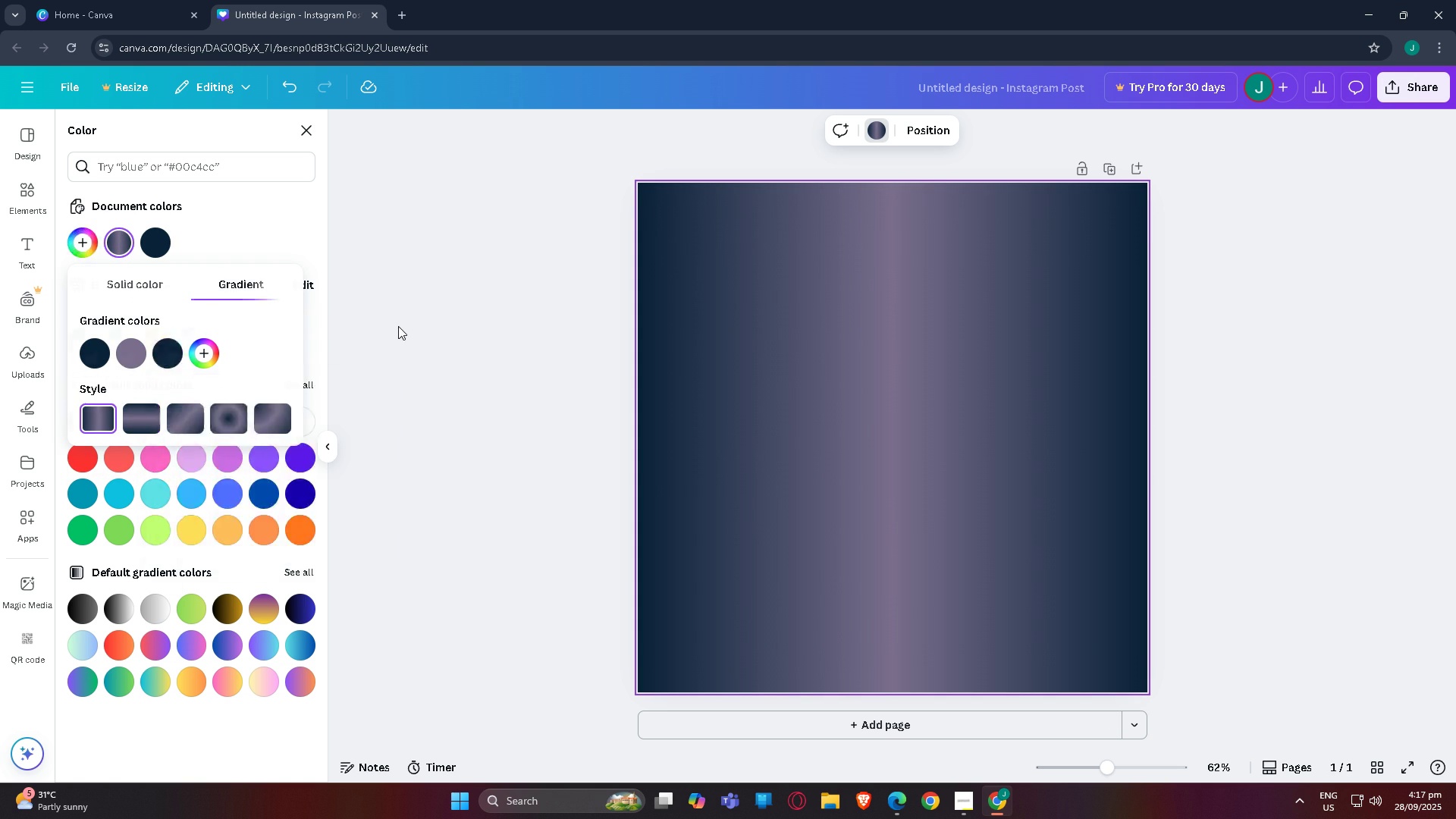 
left_click([398, 326])
 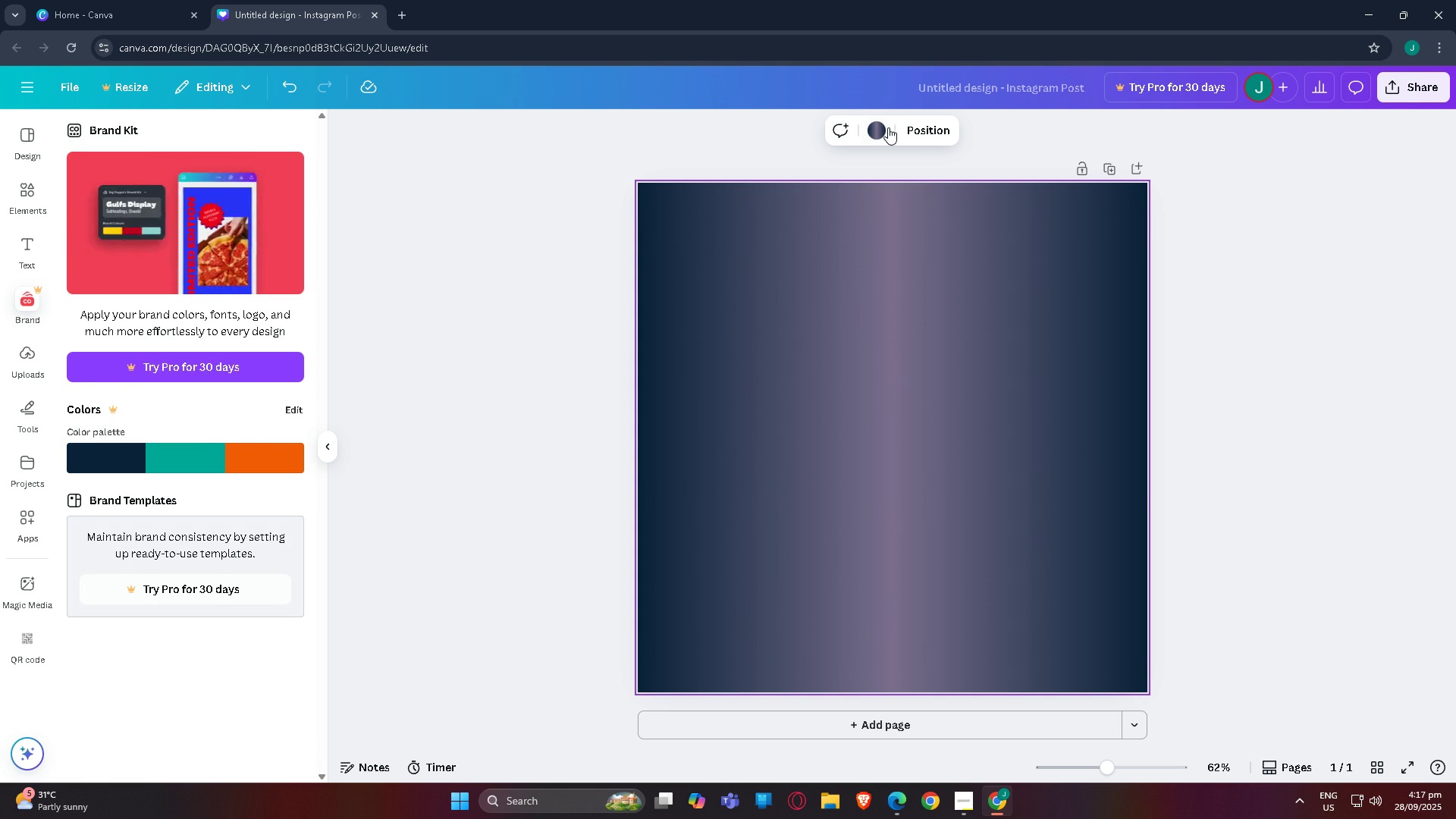 
left_click([880, 128])
 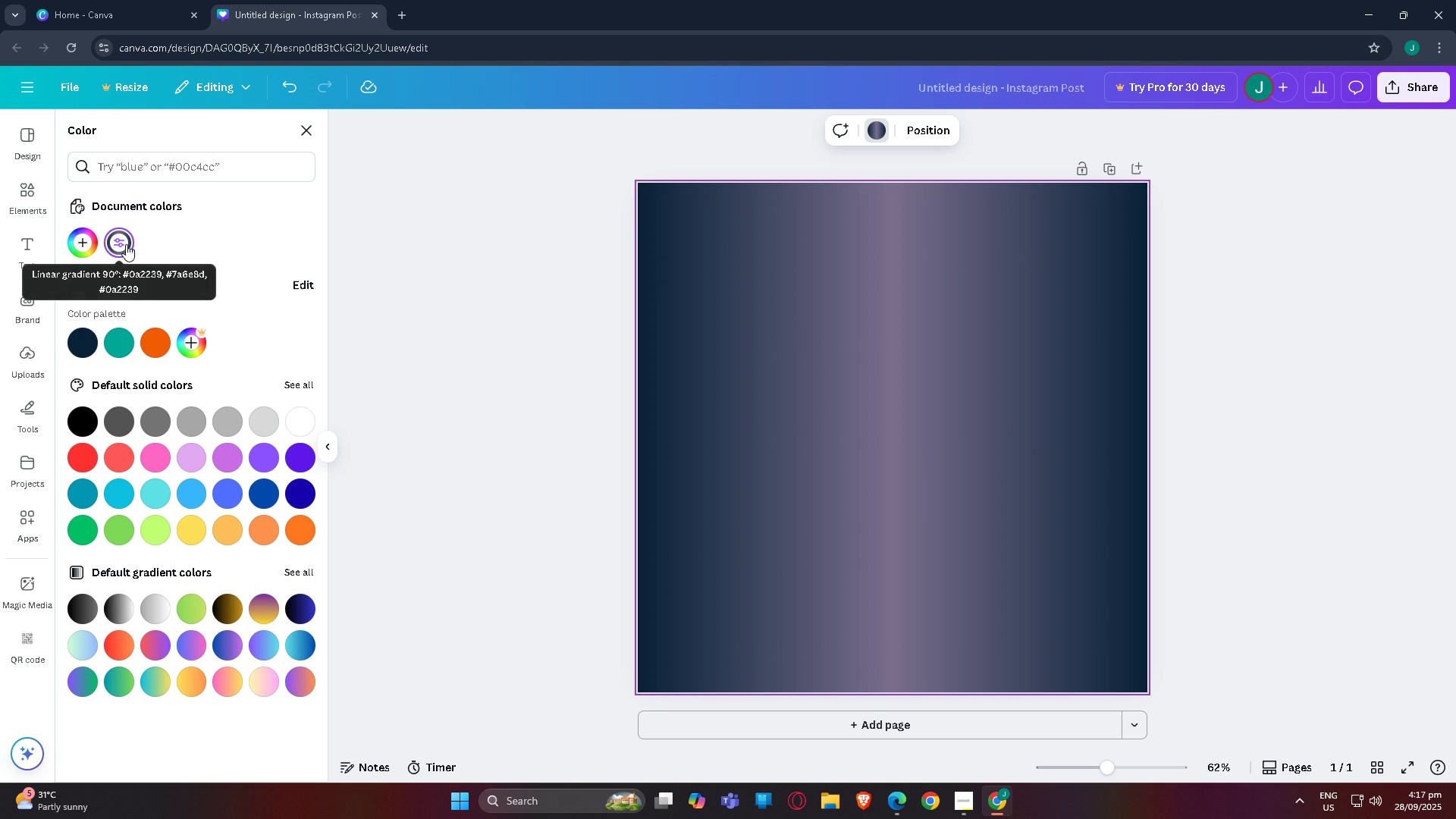 
left_click([122, 243])
 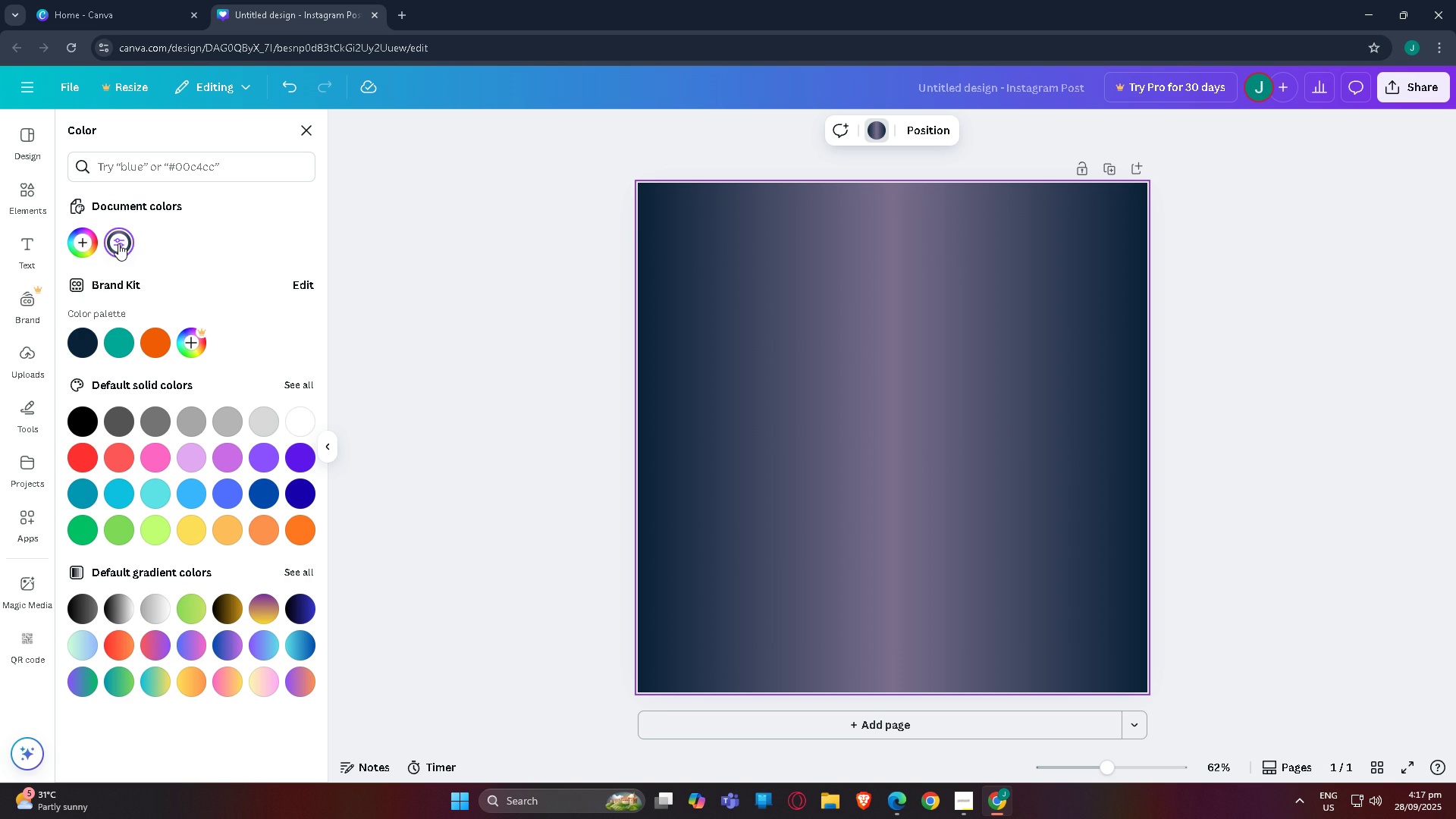 
left_click([118, 243])
 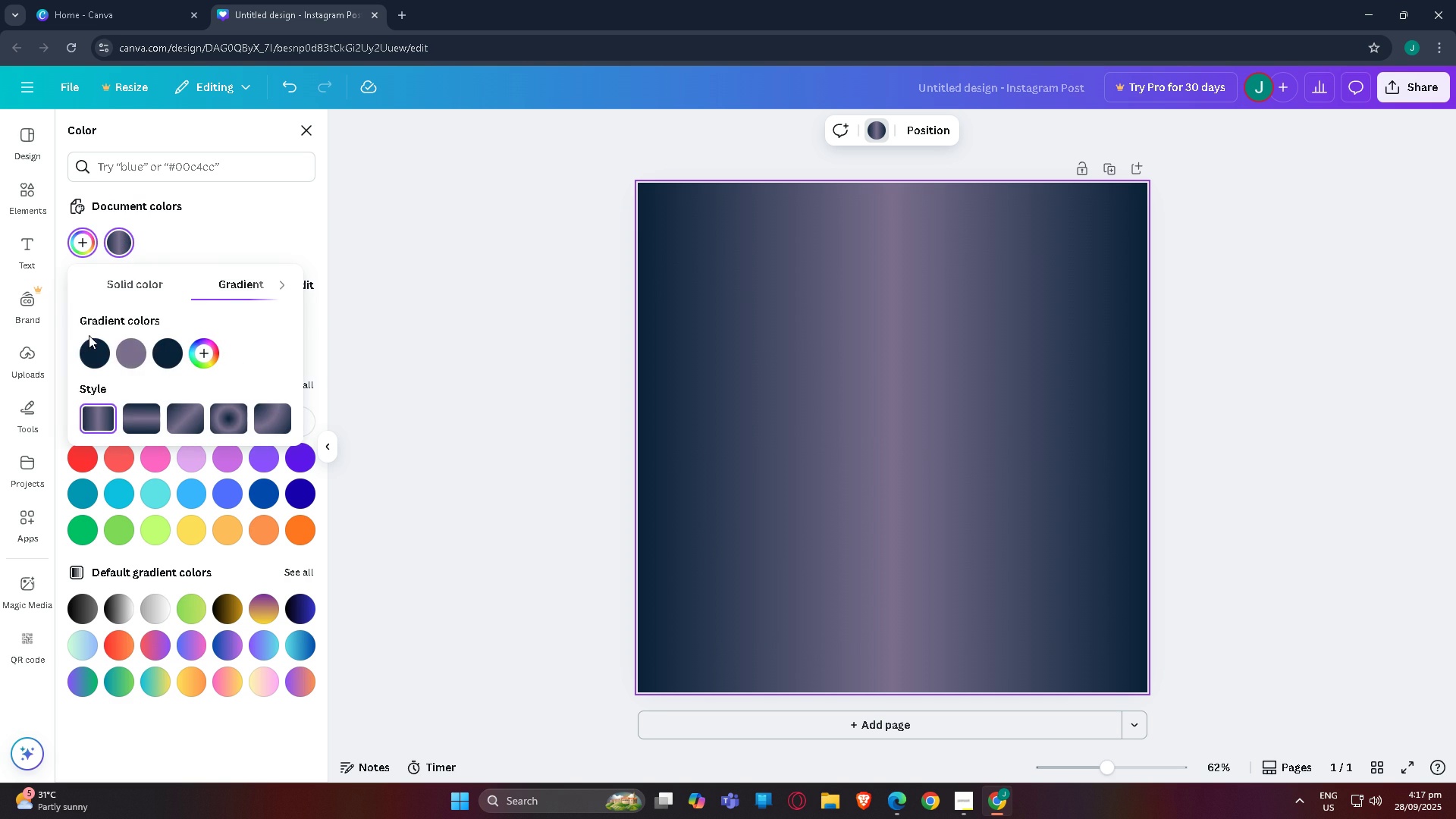 
mouse_move([102, 359])
 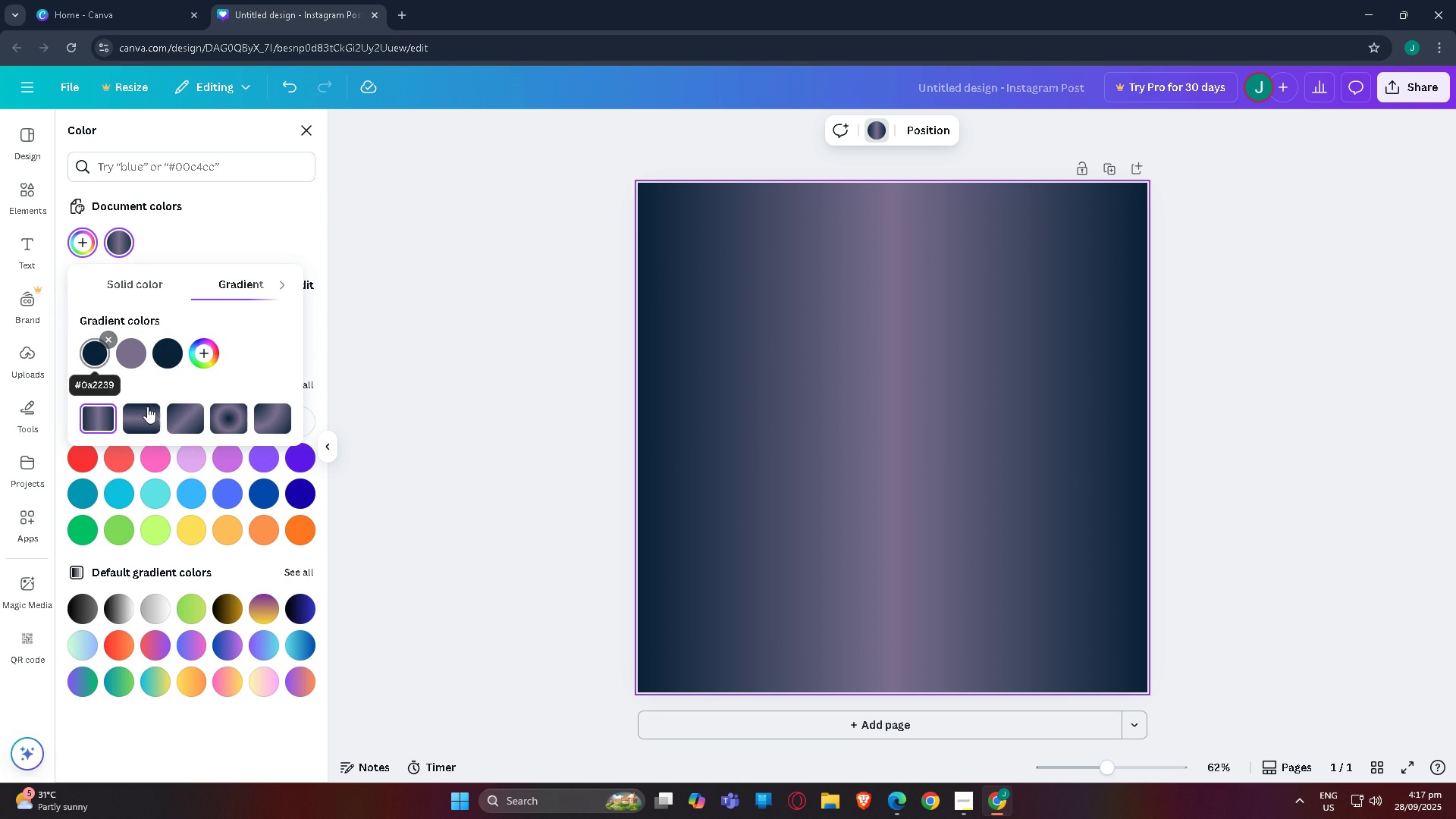 
left_click([156, 420])
 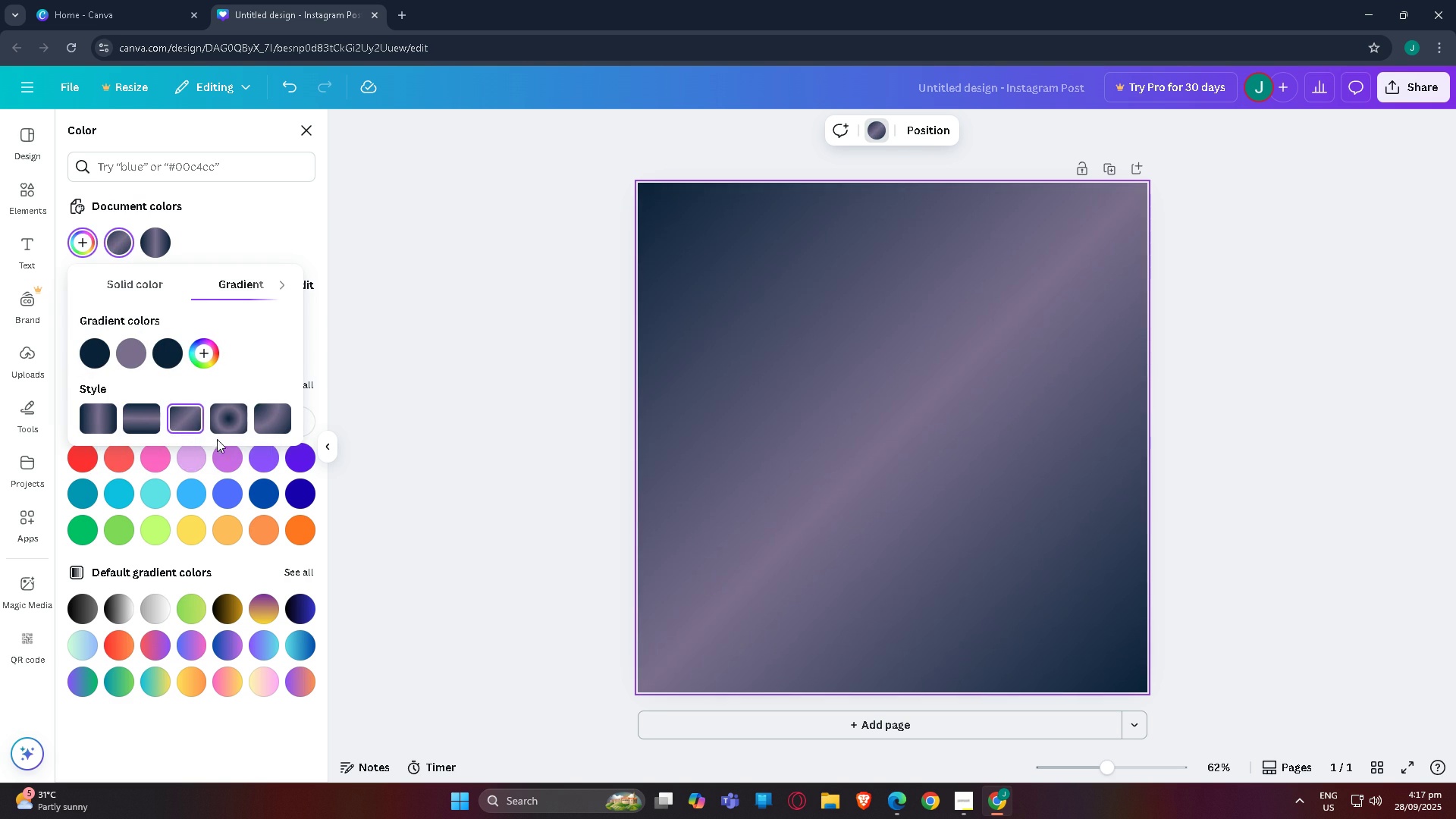 
left_click([231, 424])
 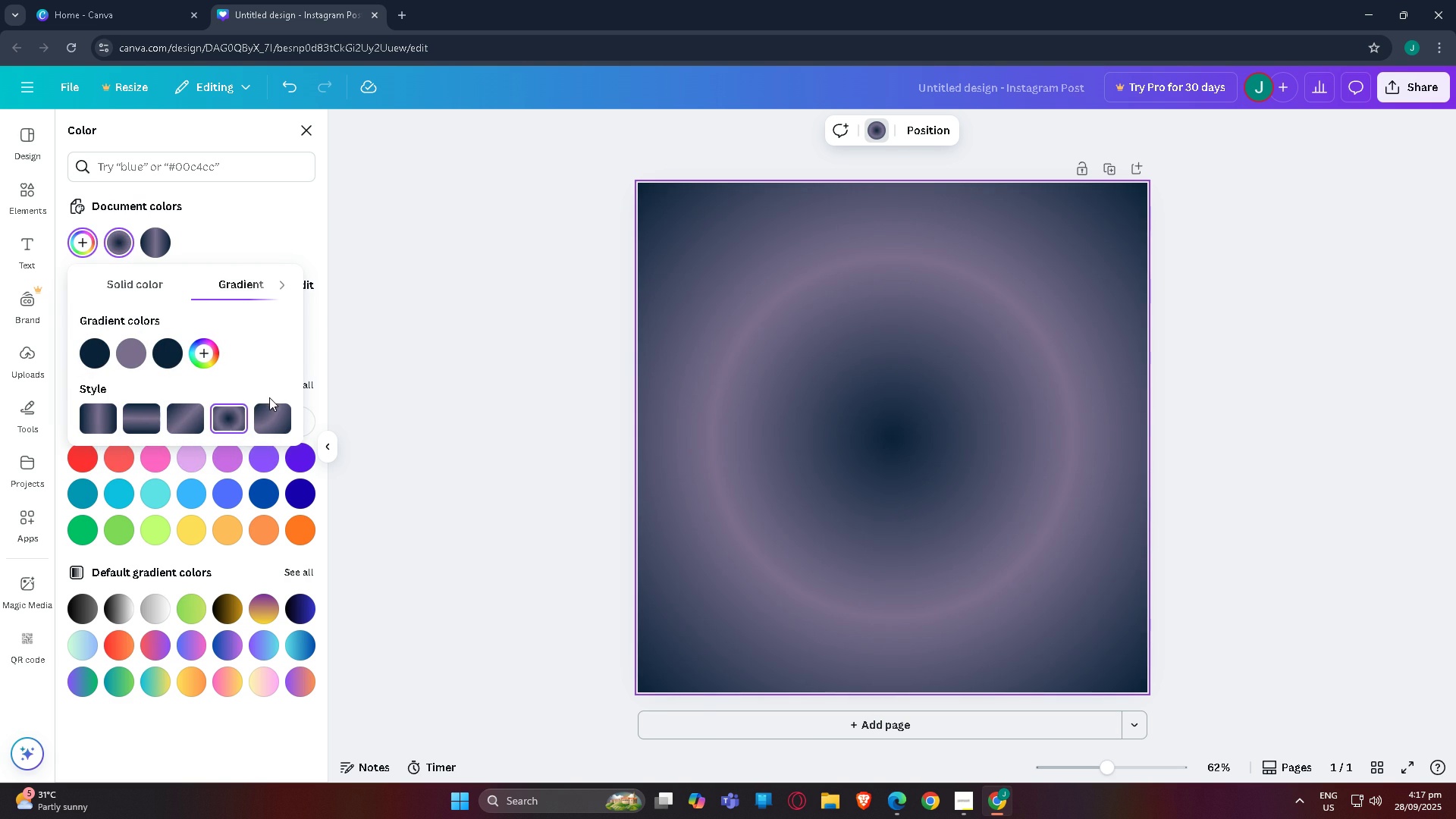 
left_click([279, 420])
 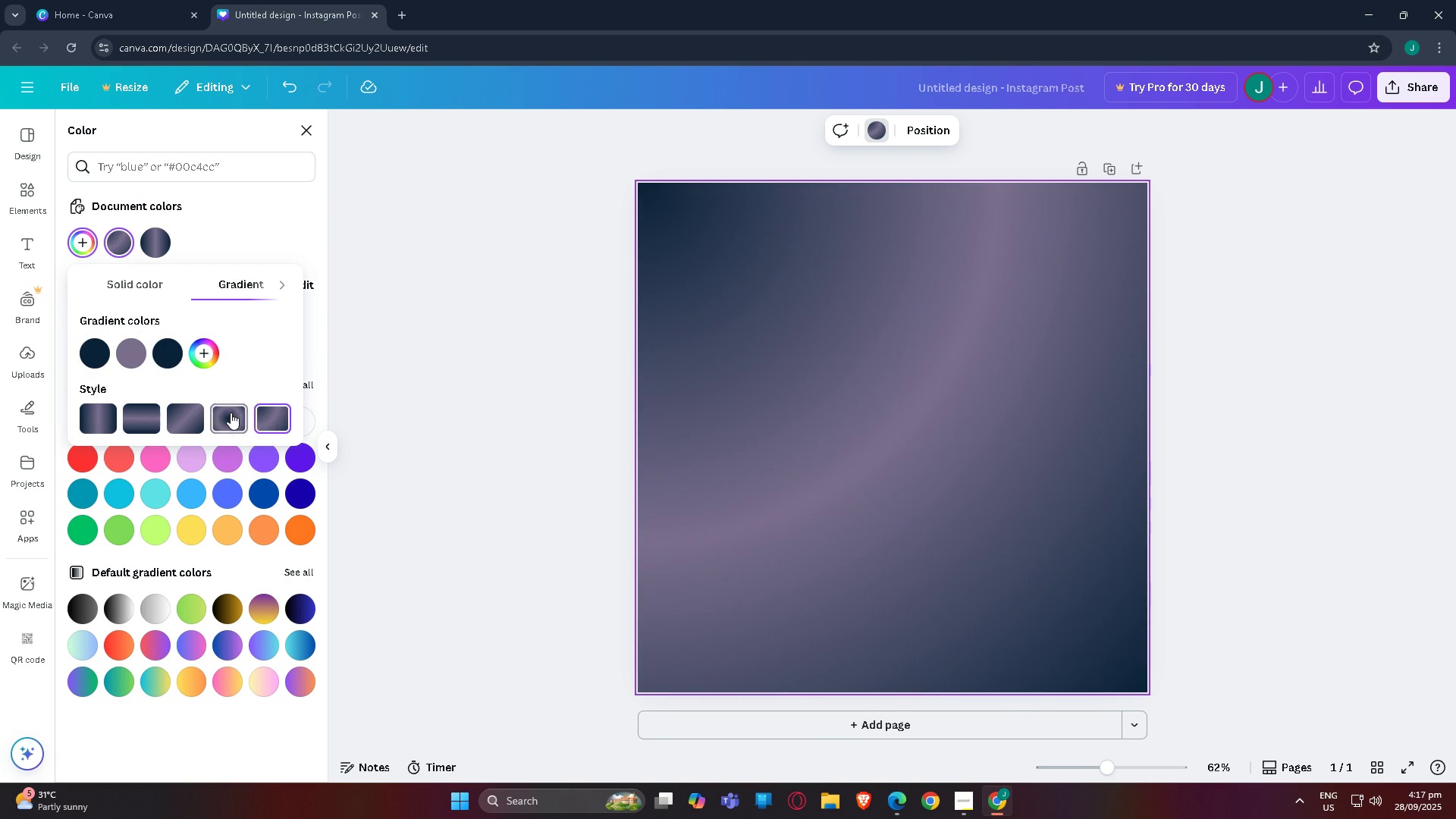 
left_click([231, 413])
 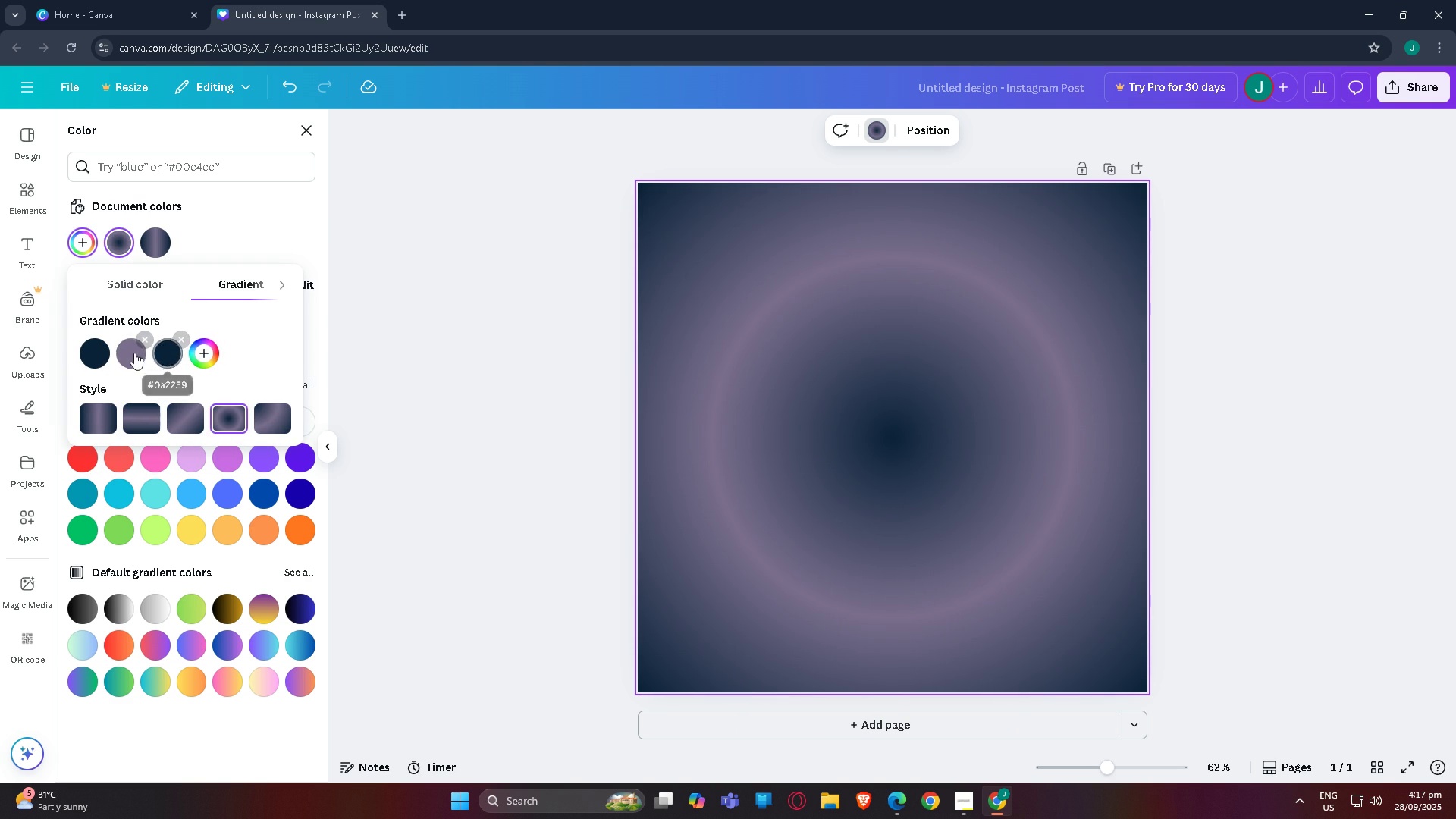 
wait(5.64)
 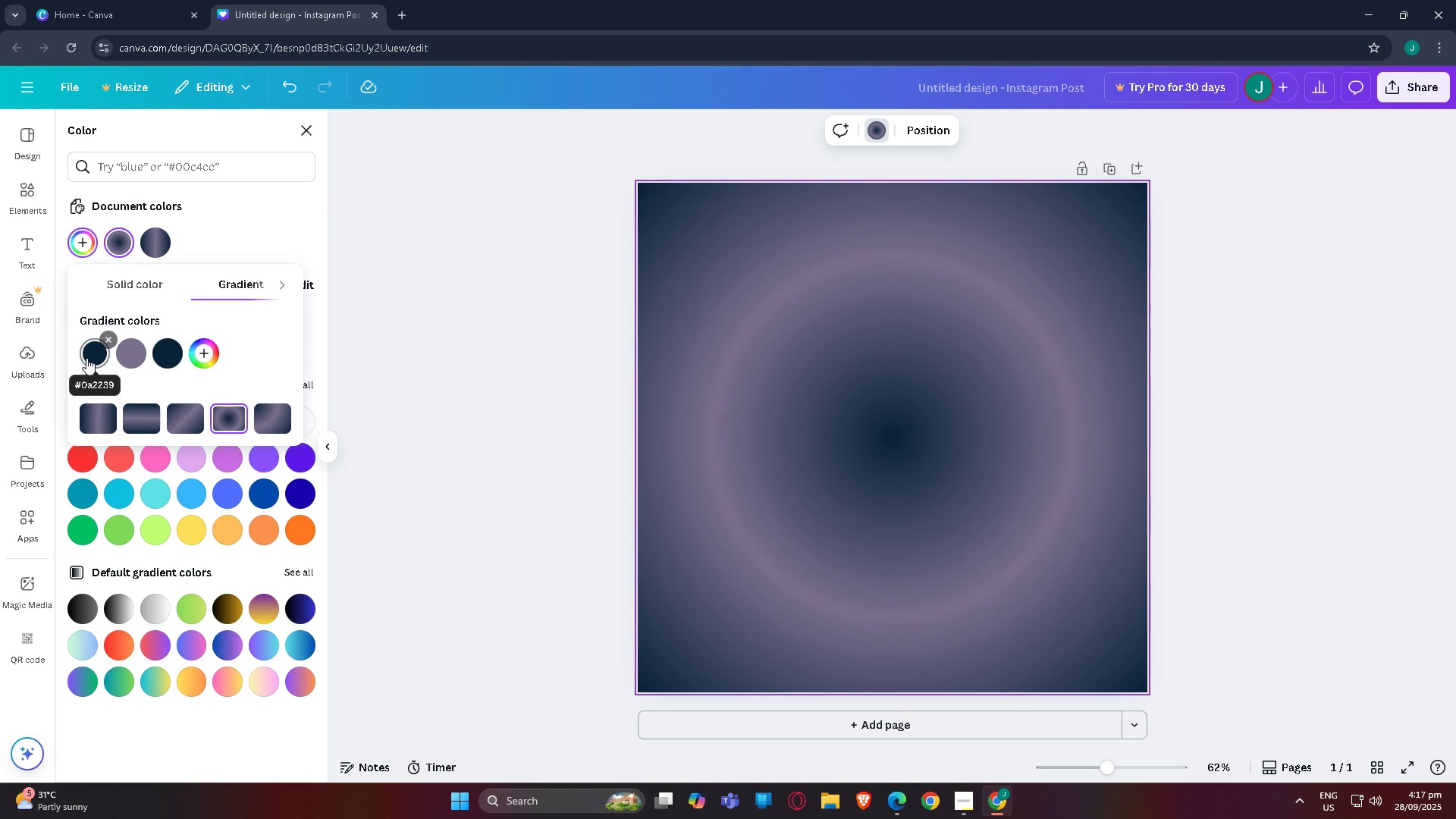 
left_click([164, 353])
 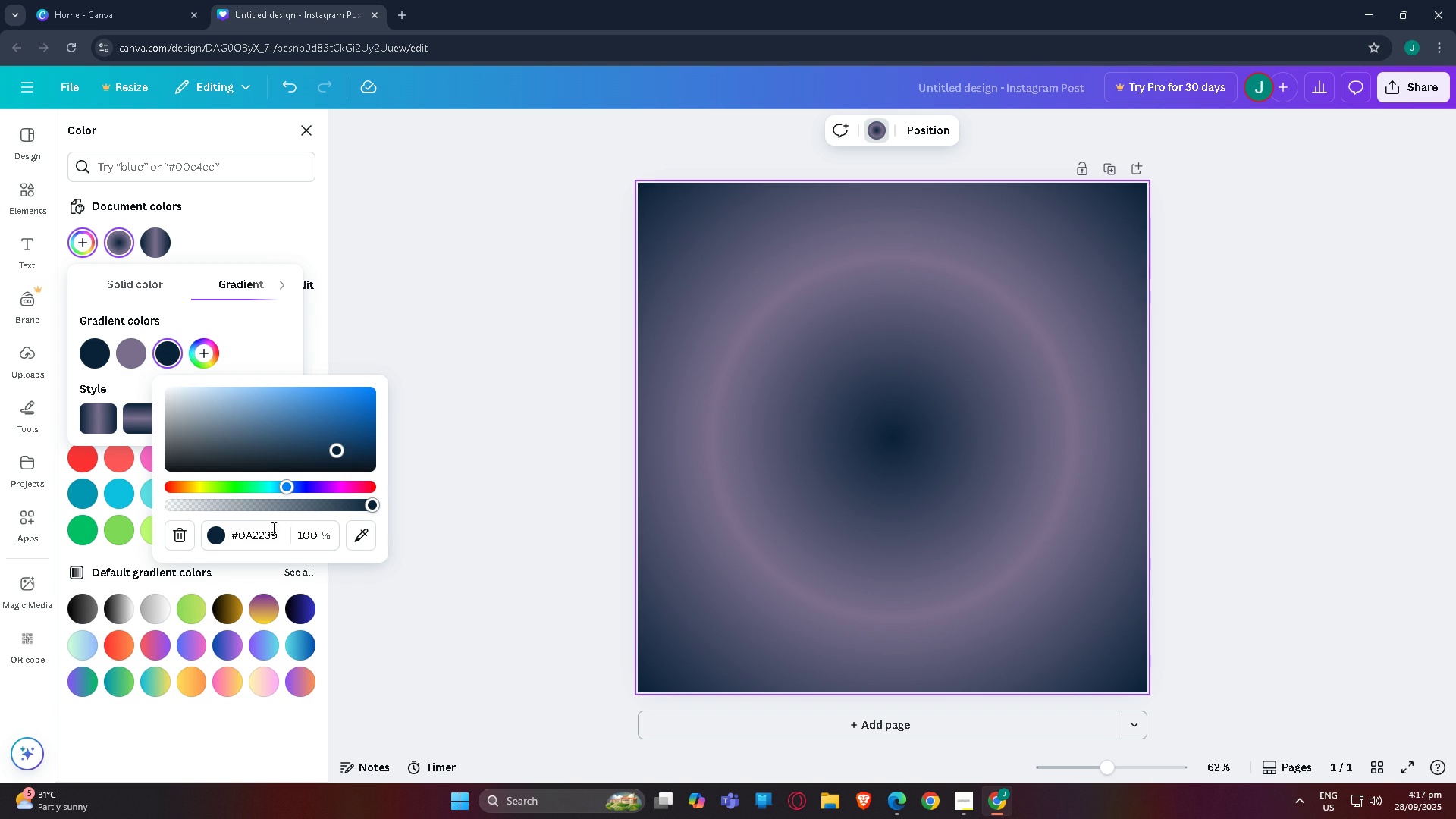 
double_click([272, 537])
 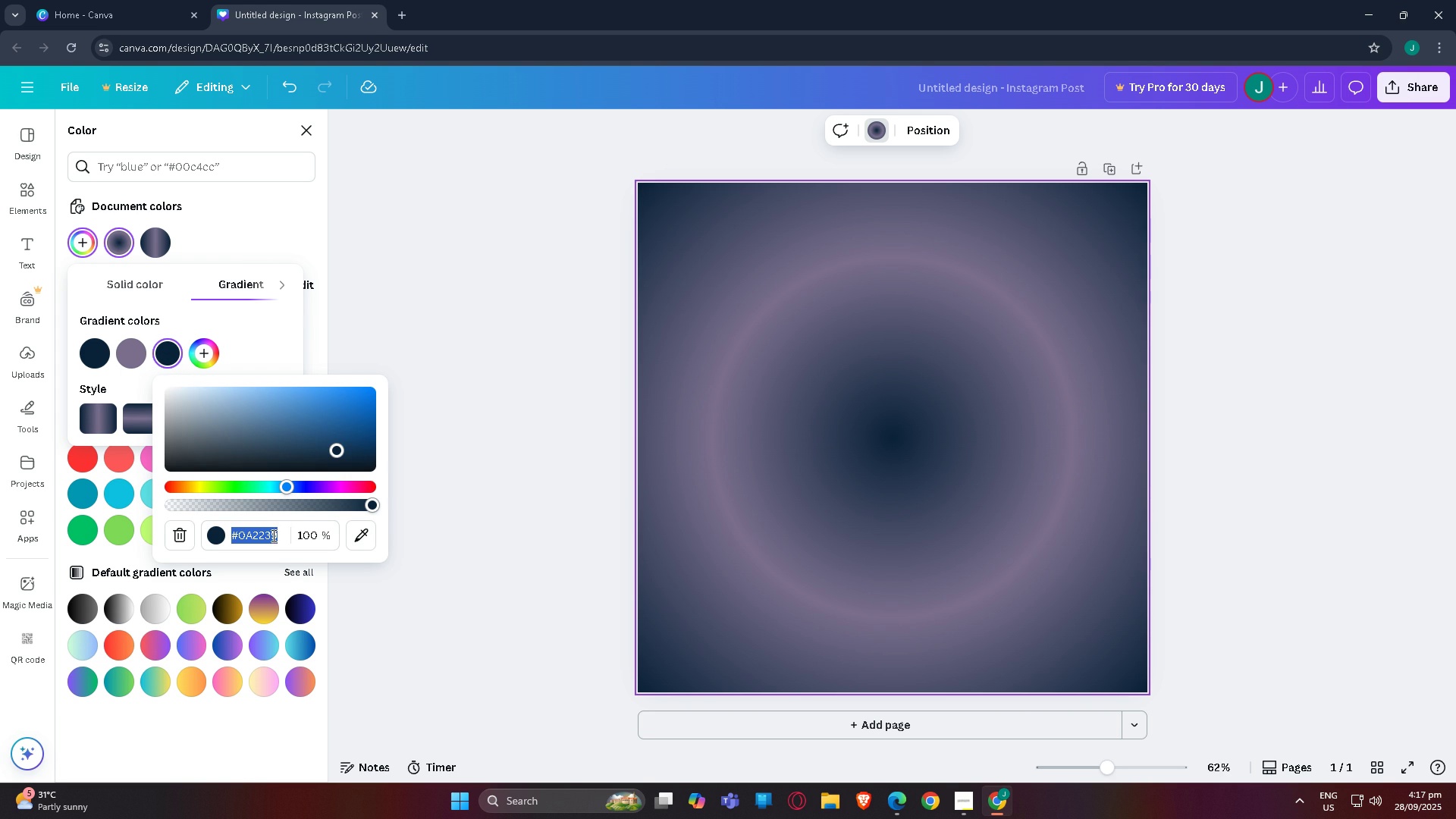 
type(00a)
 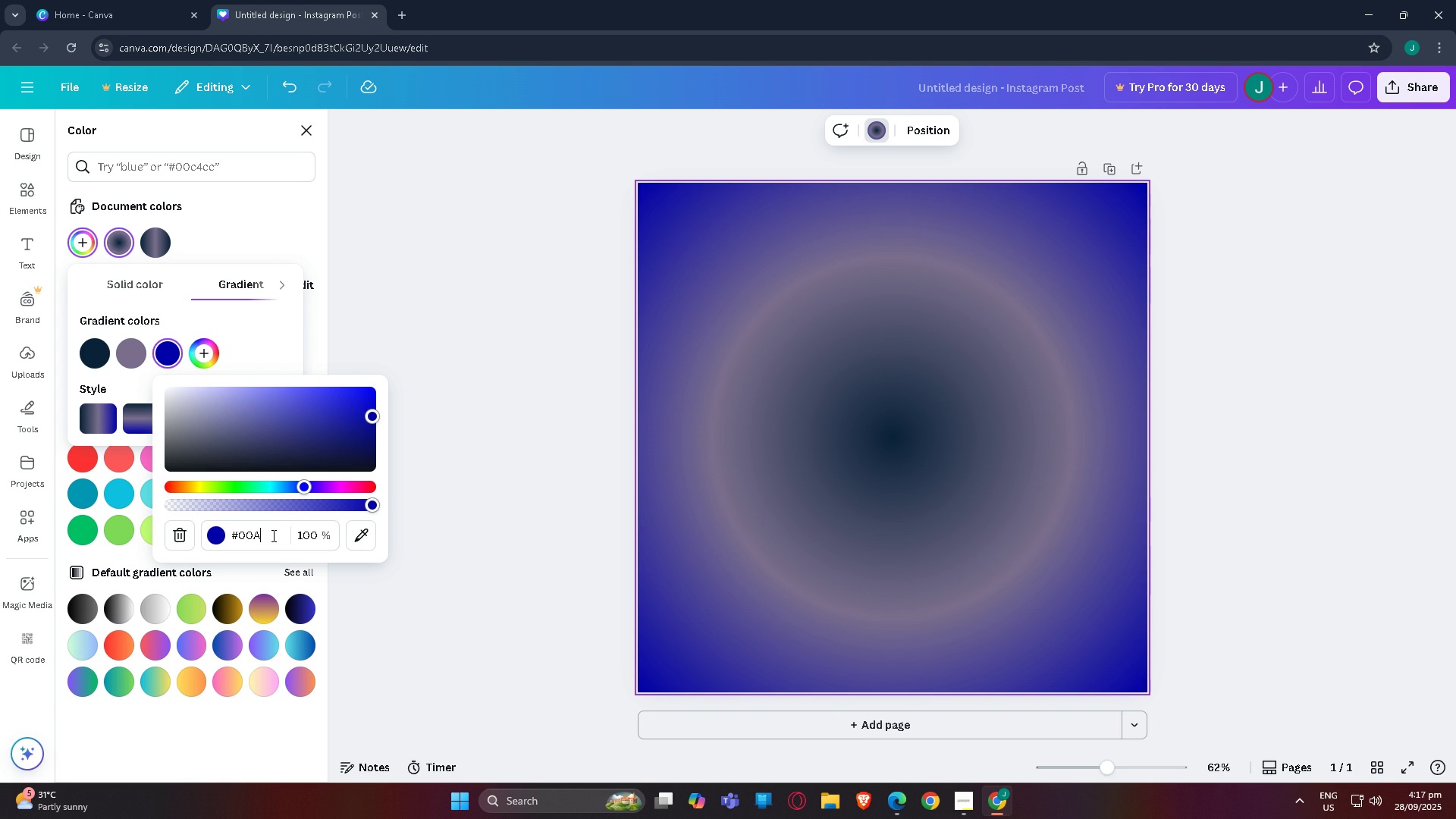 
type(896)
 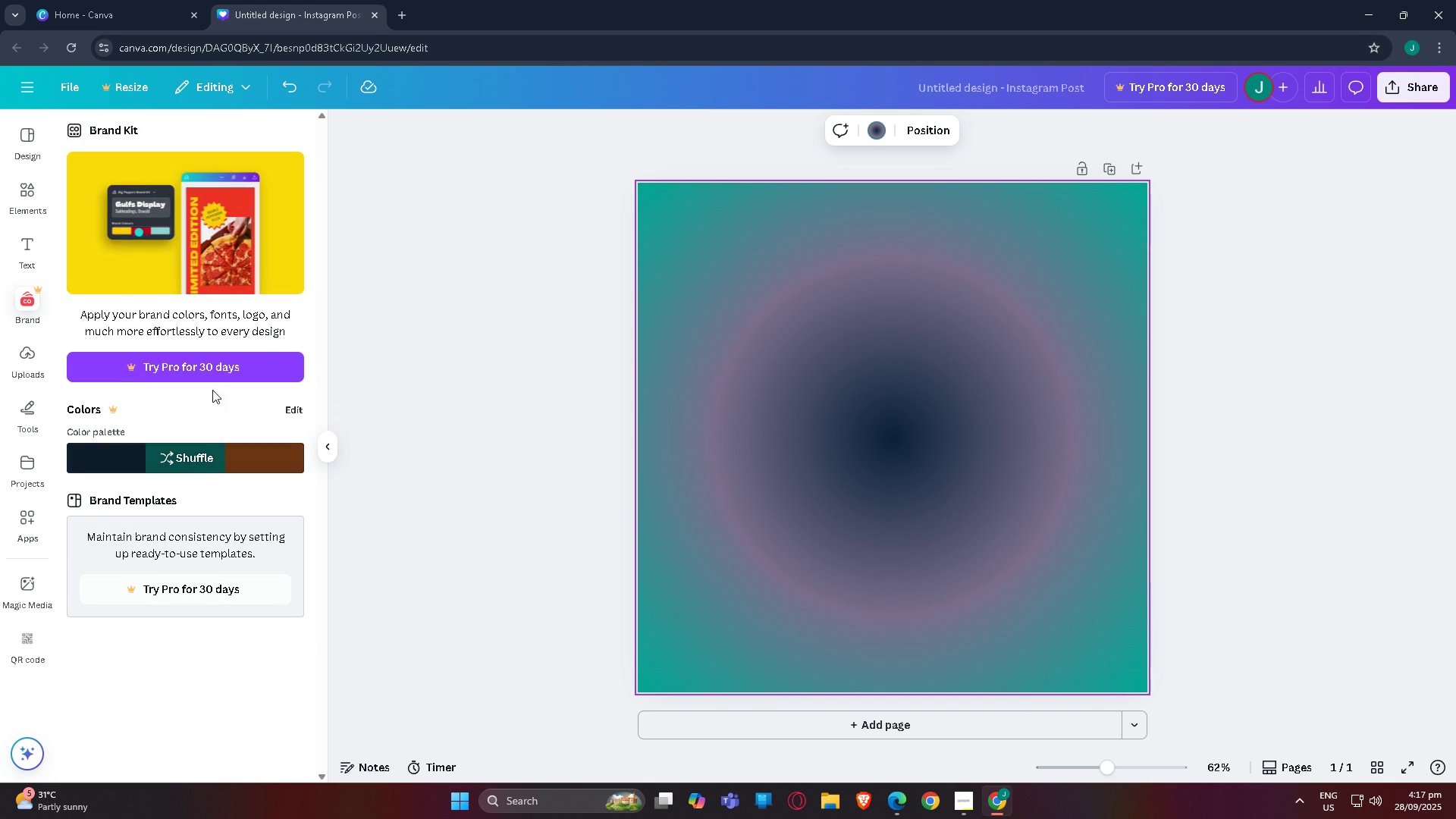 
left_click([880, 127])
 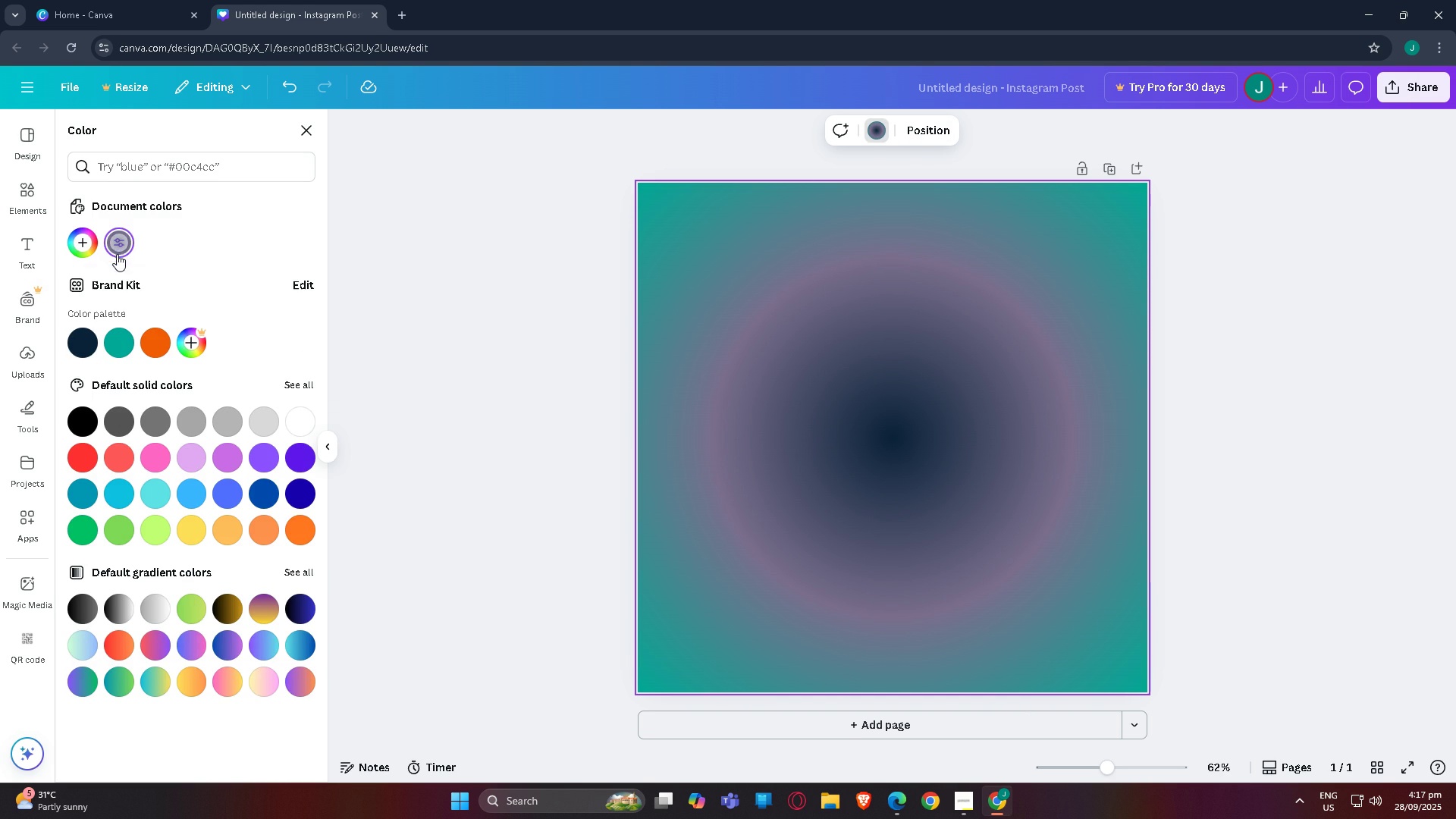 
left_click([118, 249])
 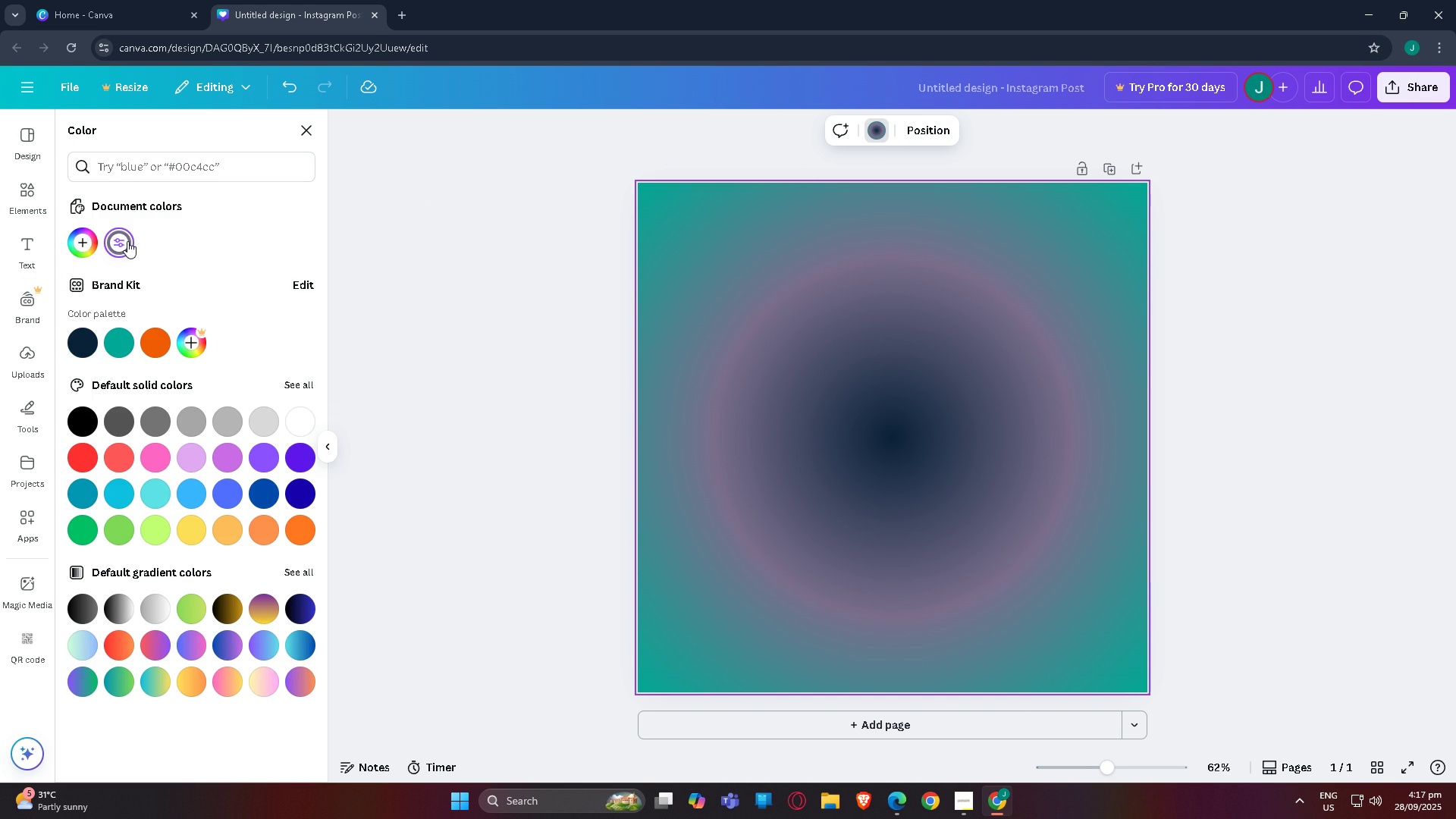 
left_click([127, 241])
 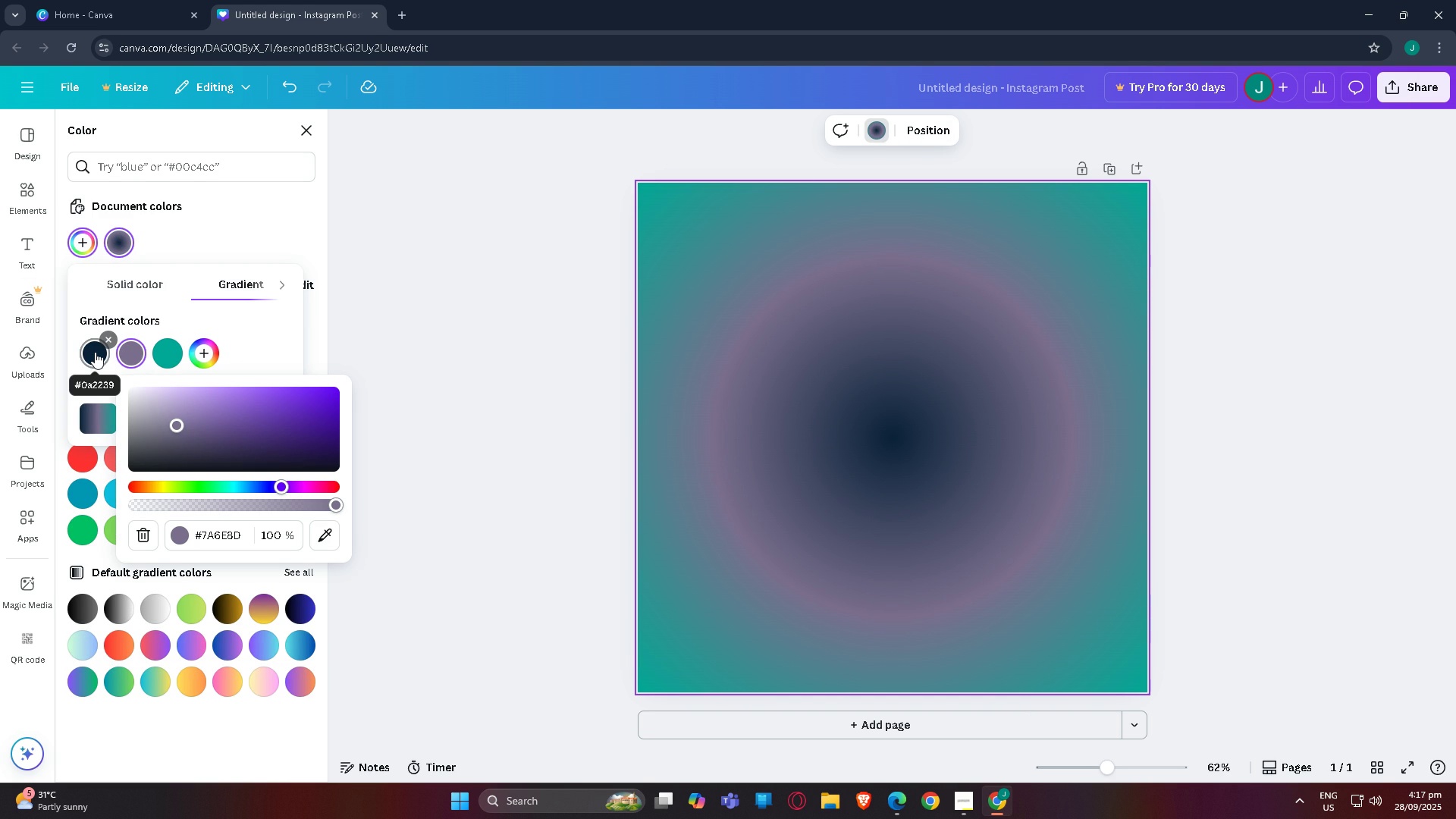 
wait(9.22)
 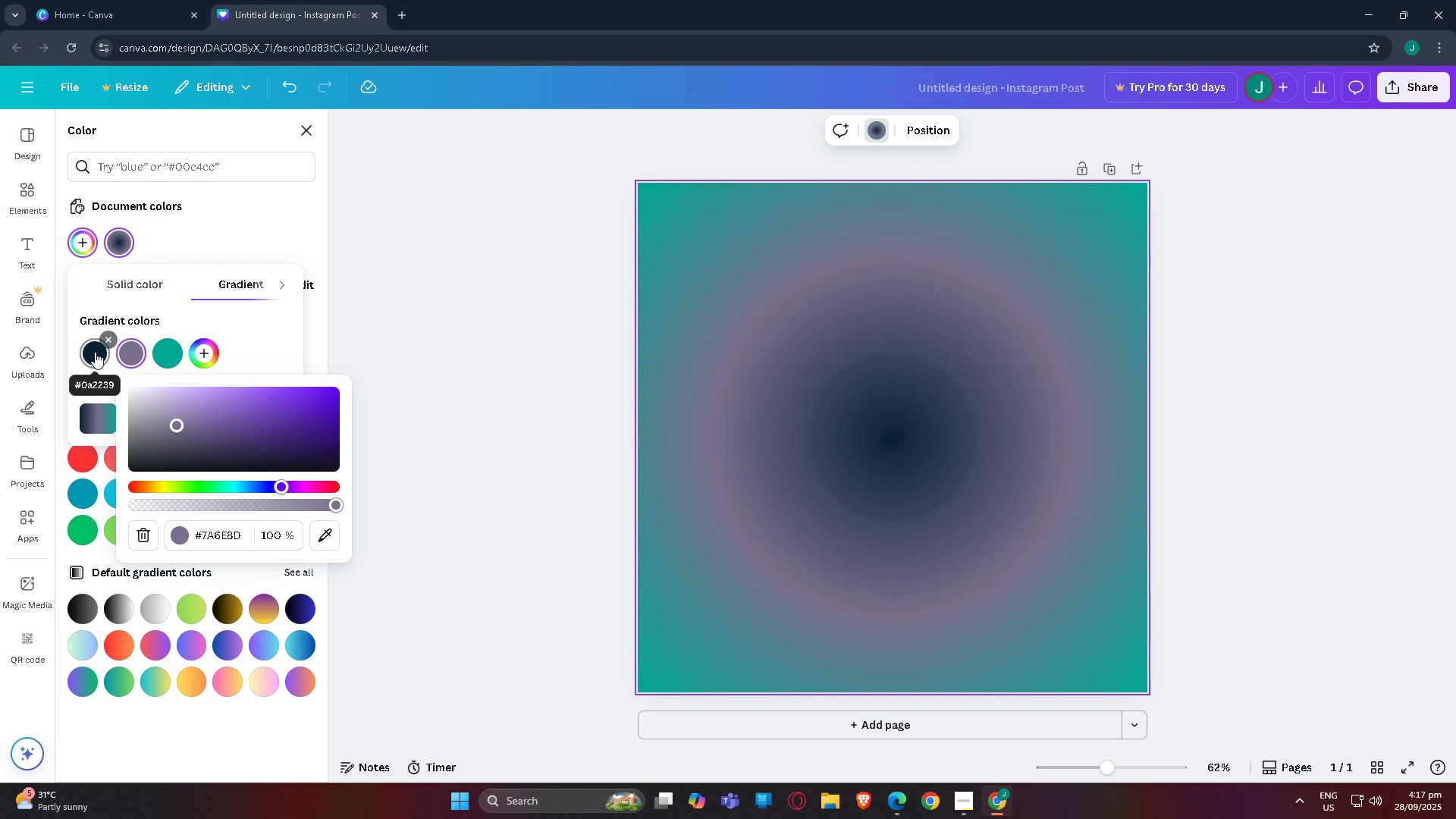 
left_click([323, 532])
 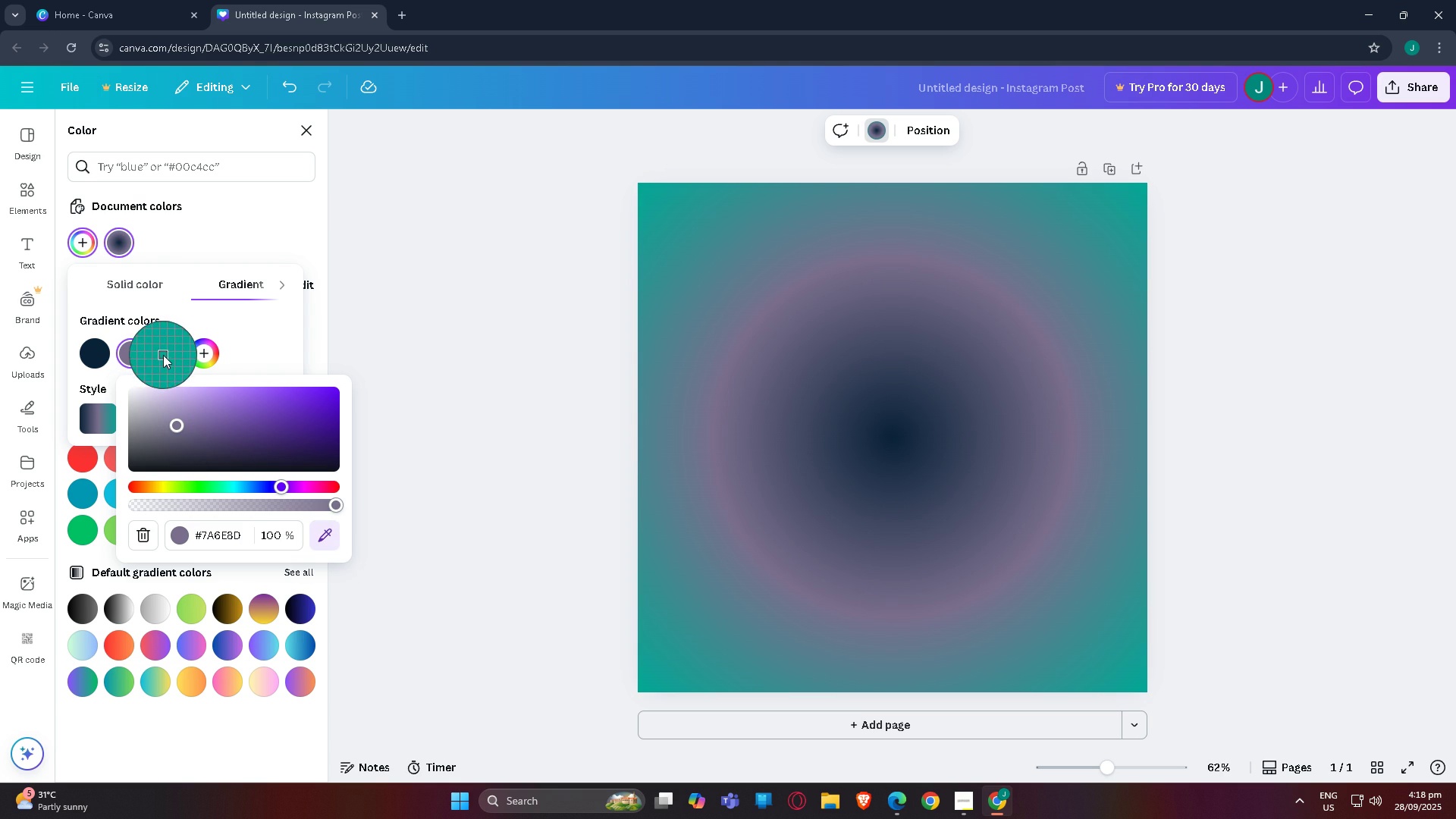 
left_click([163, 355])
 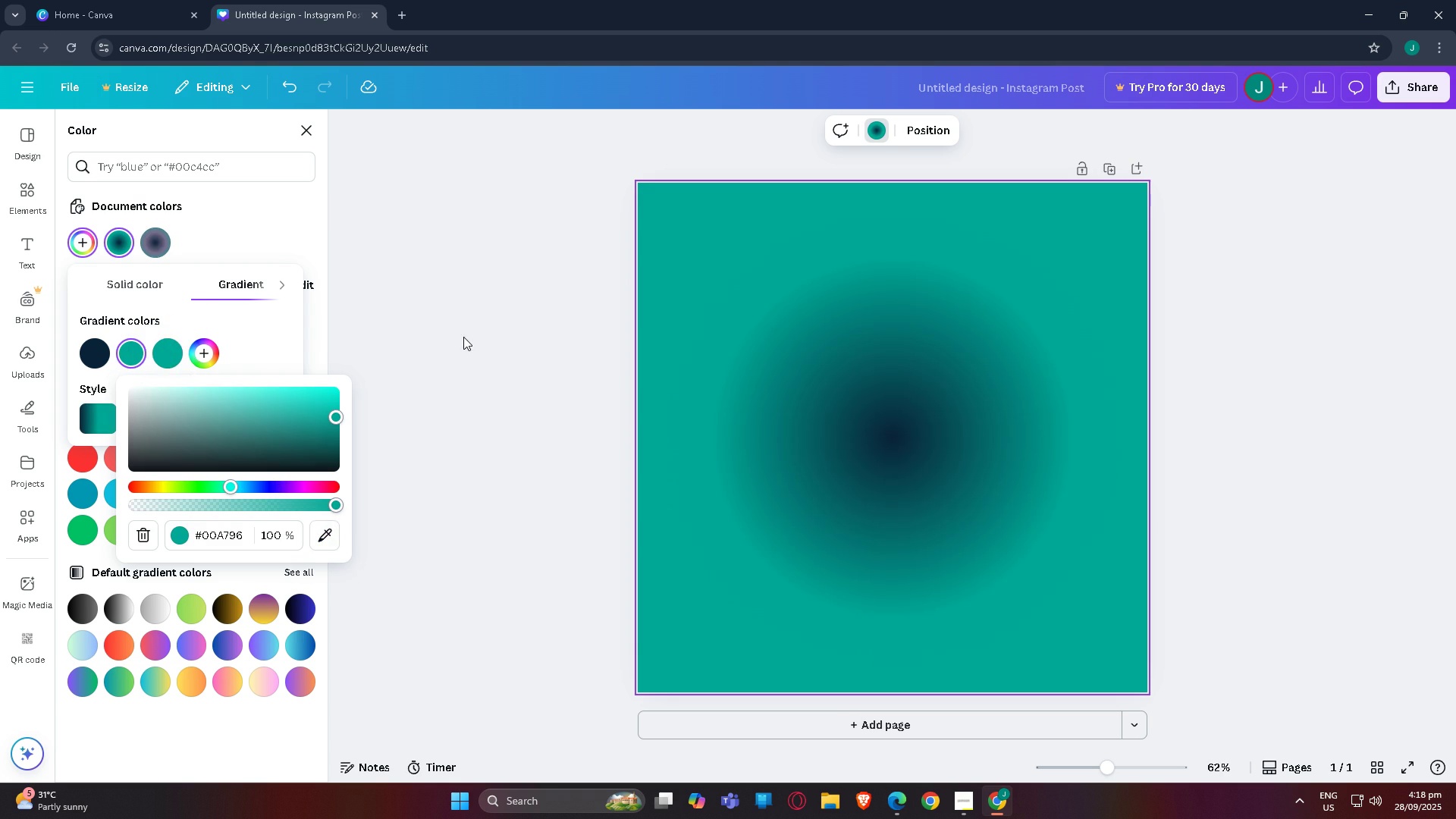 
left_click([463, 337])
 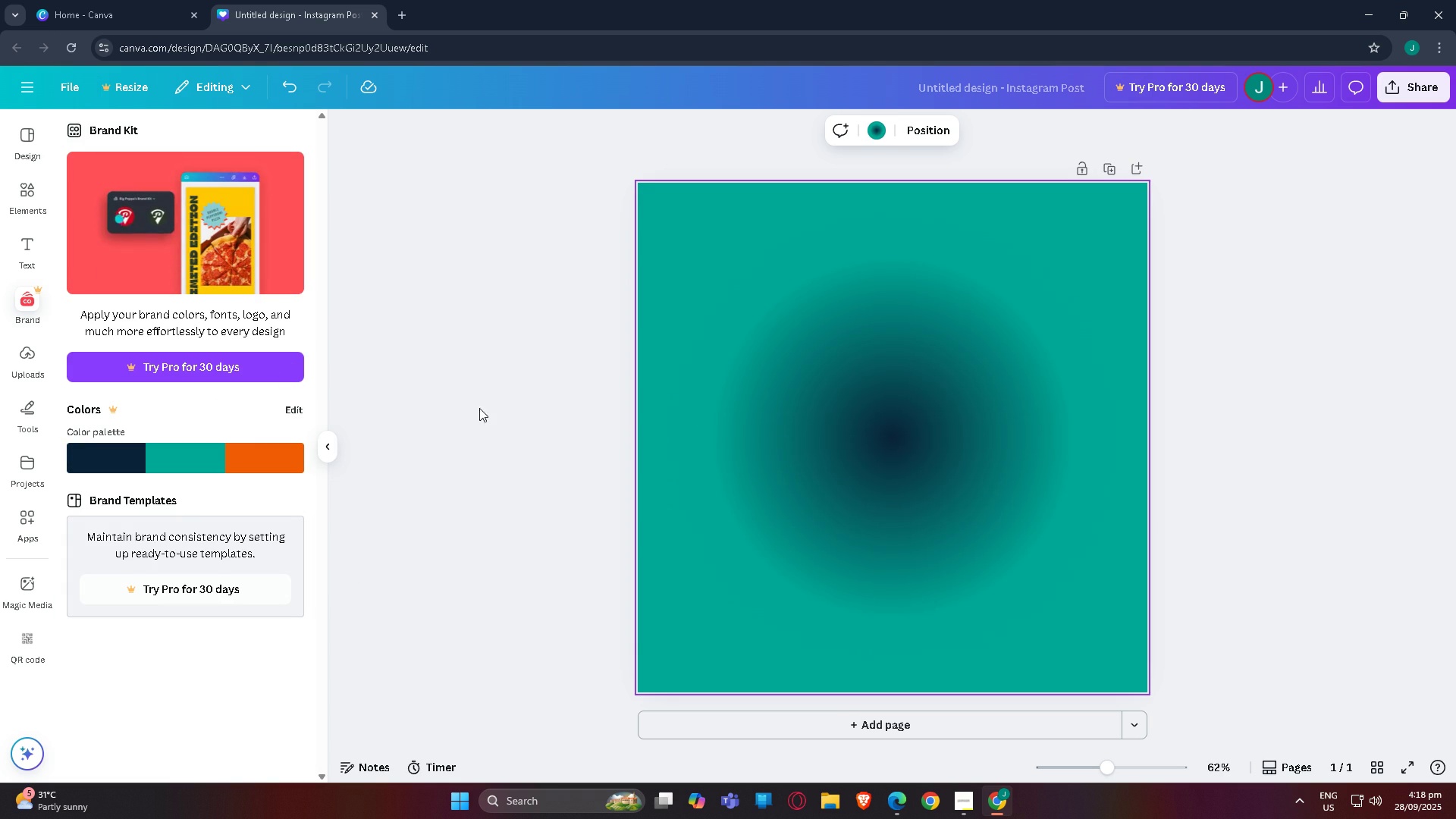 
left_click([850, 359])
 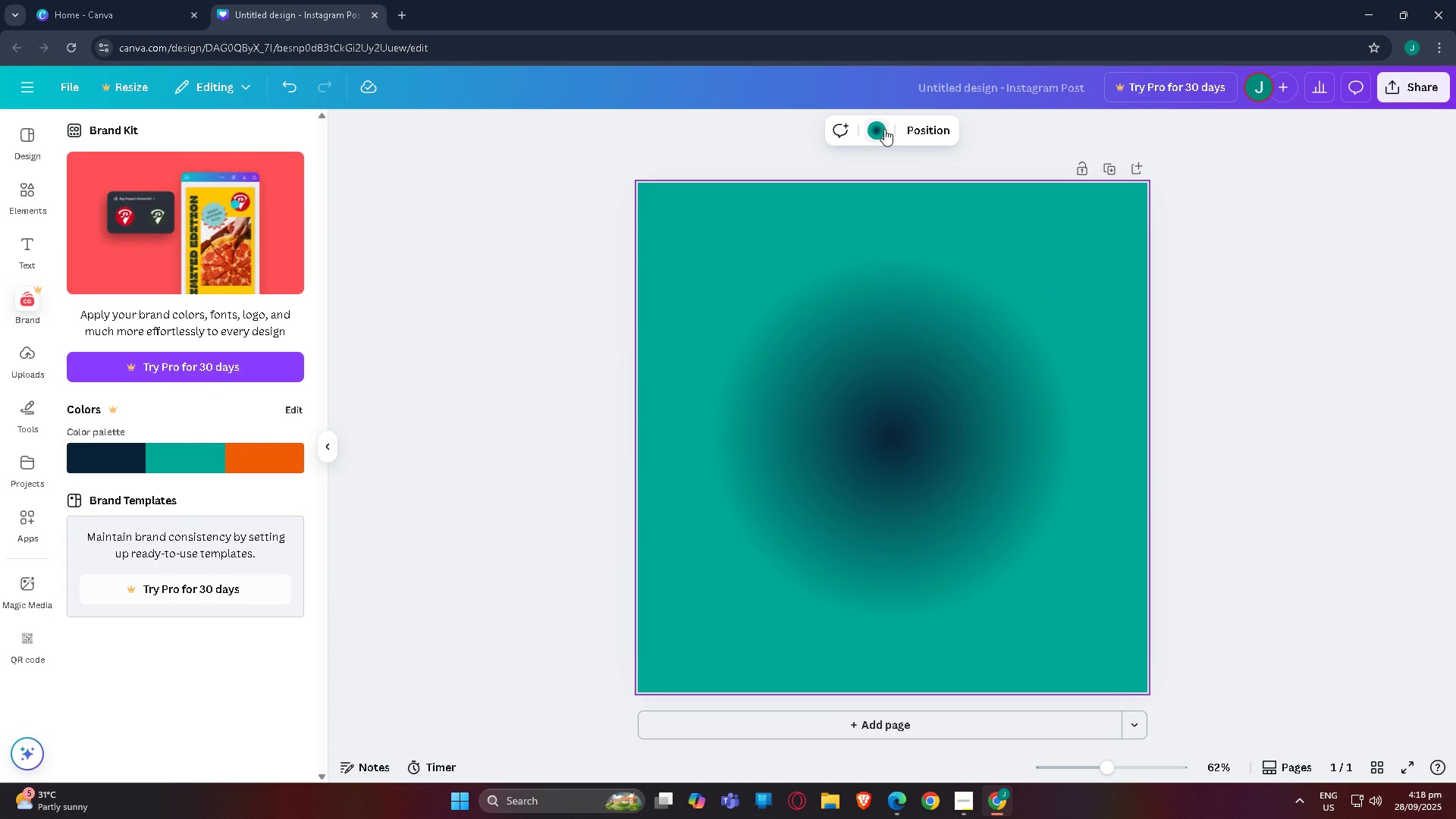 
left_click([884, 129])
 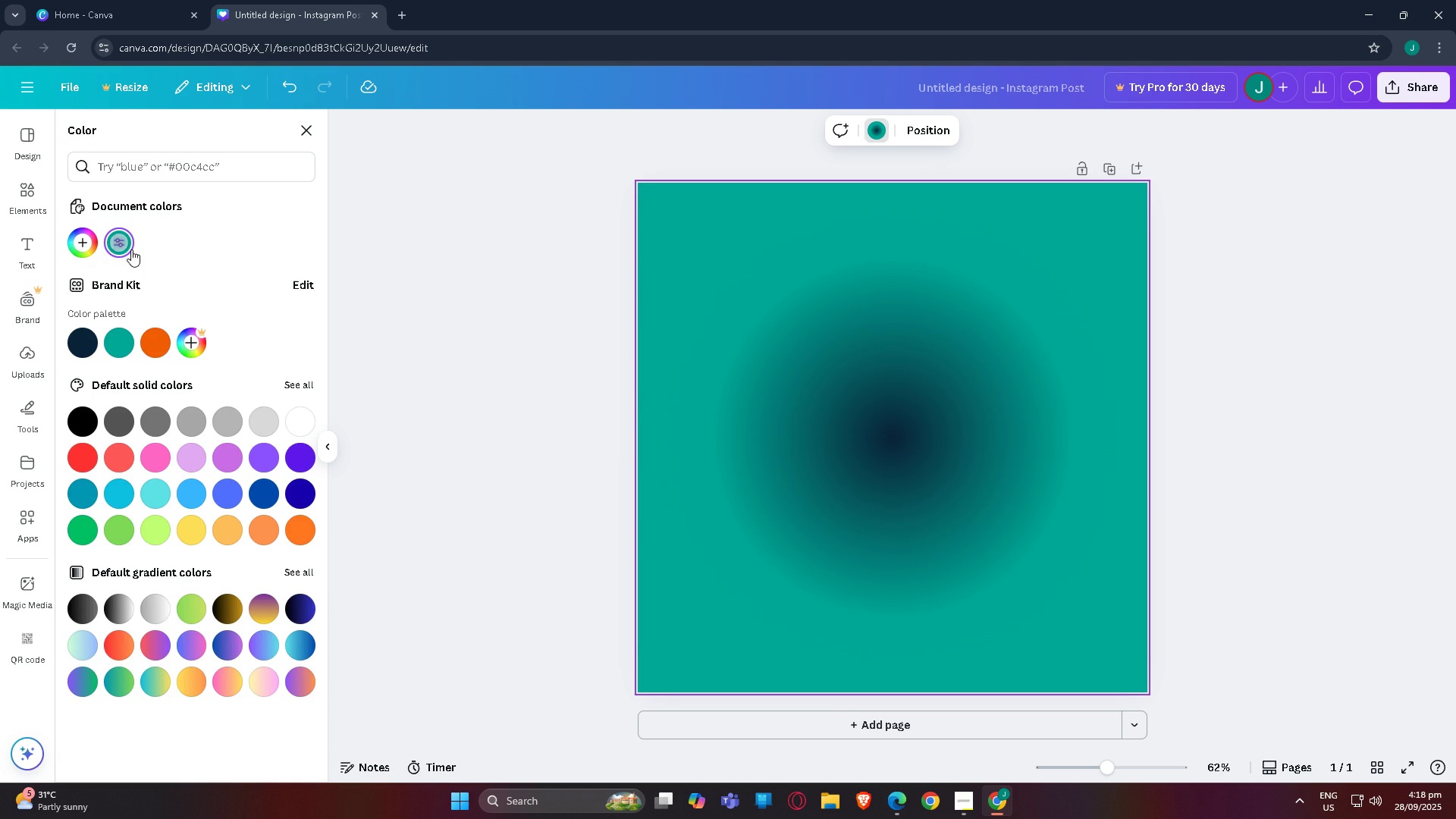 
left_click([124, 248])
 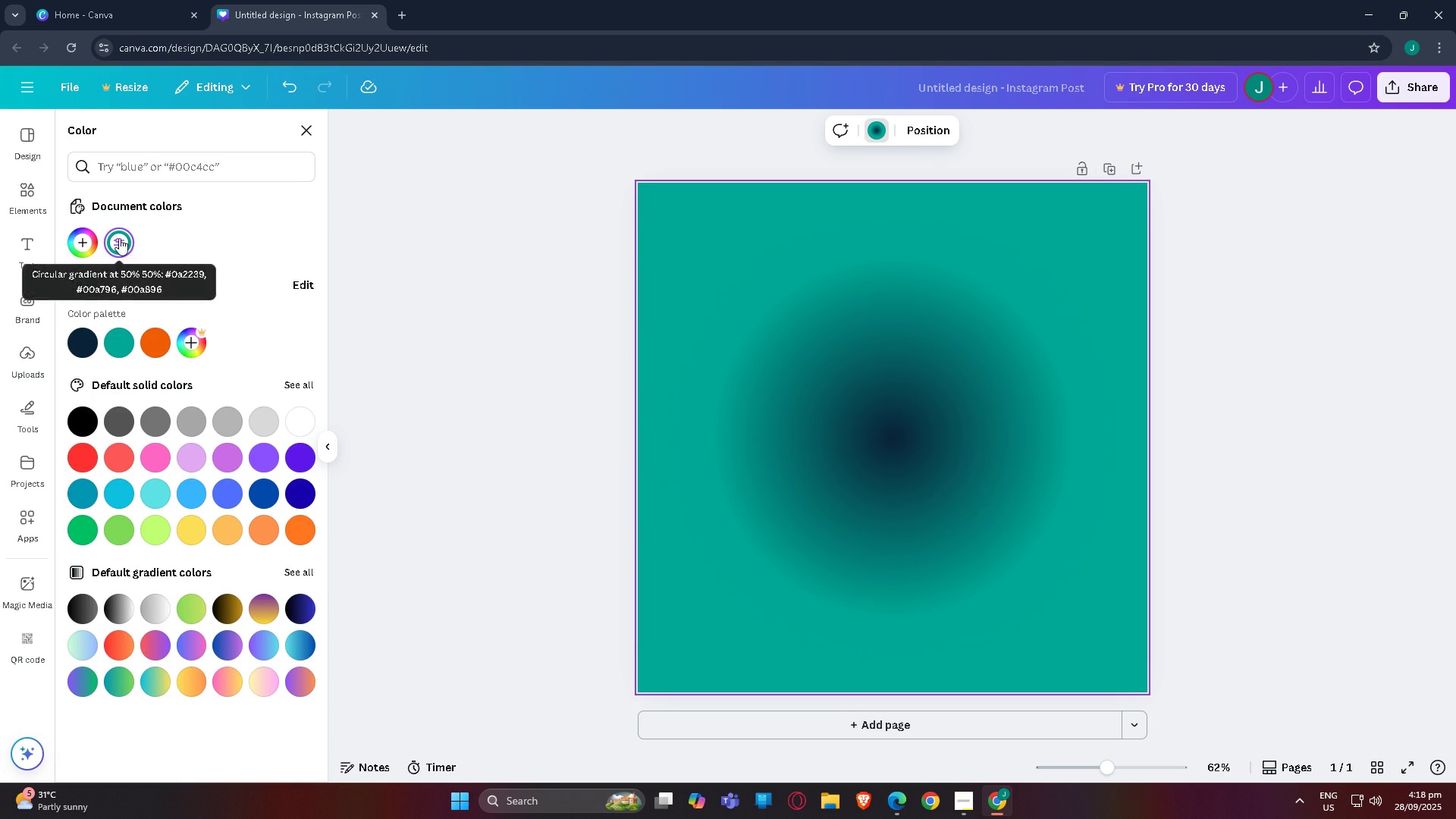 
left_click([115, 239])
 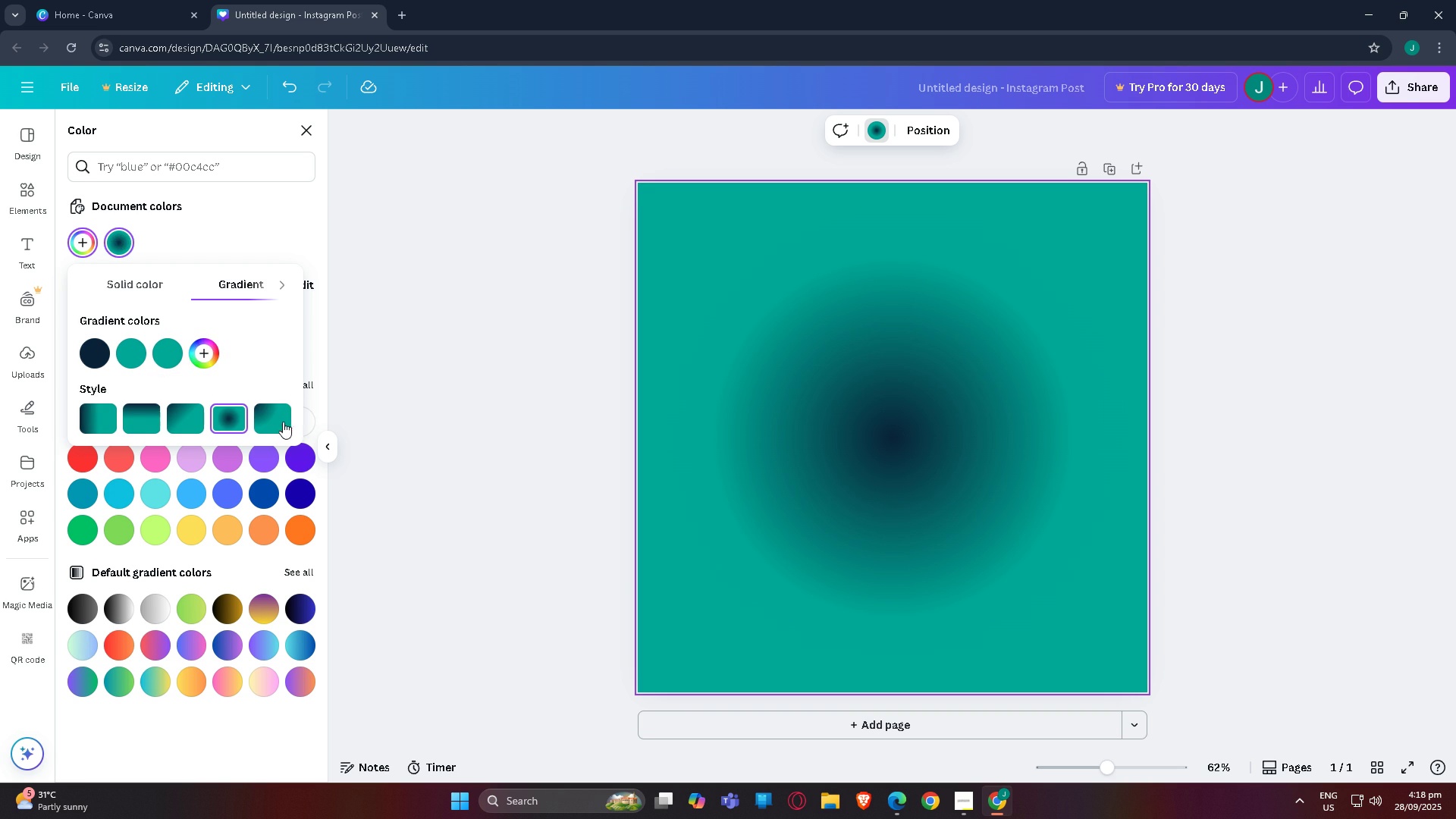 
left_click([280, 425])
 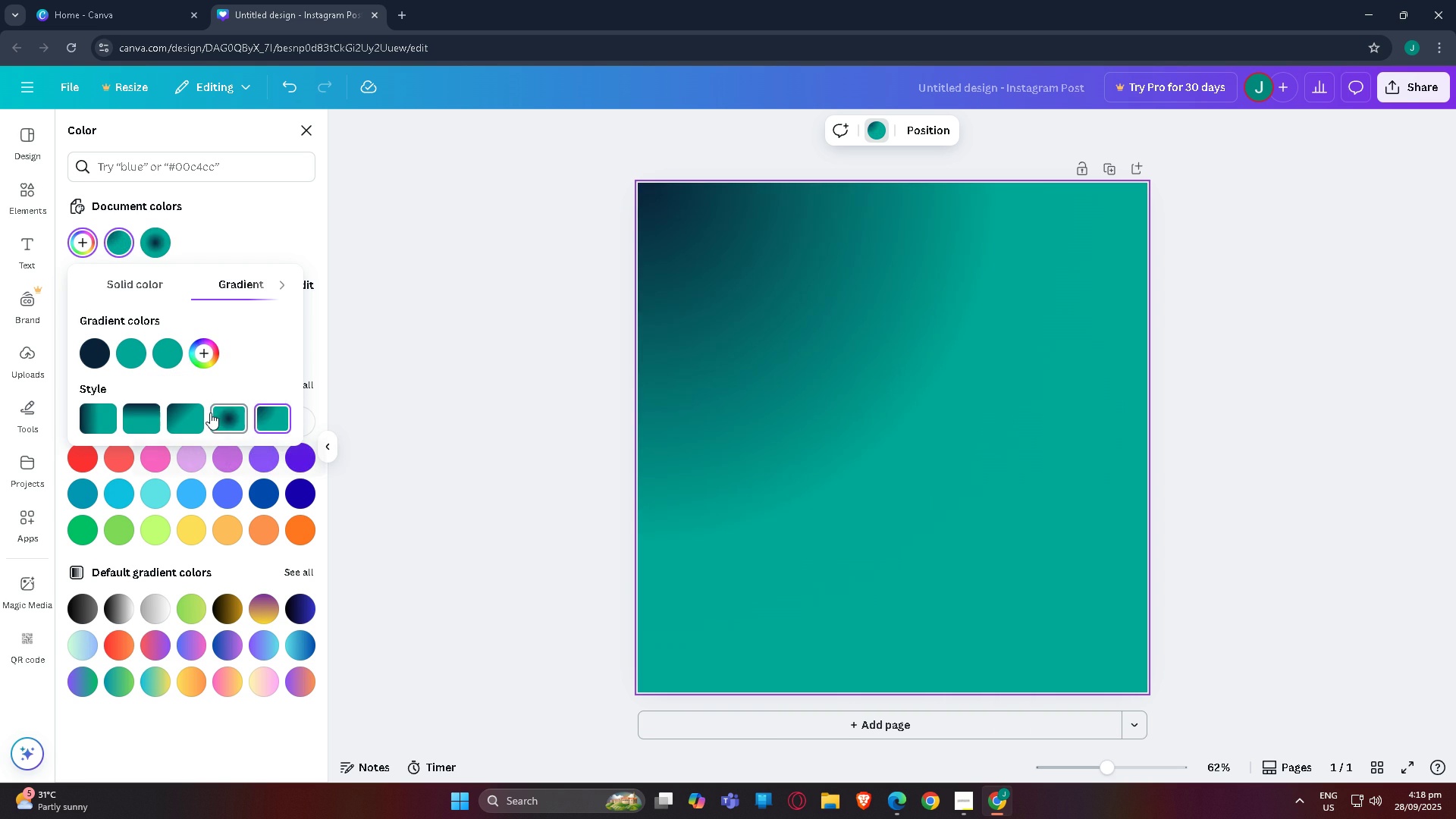 
left_click([210, 413])
 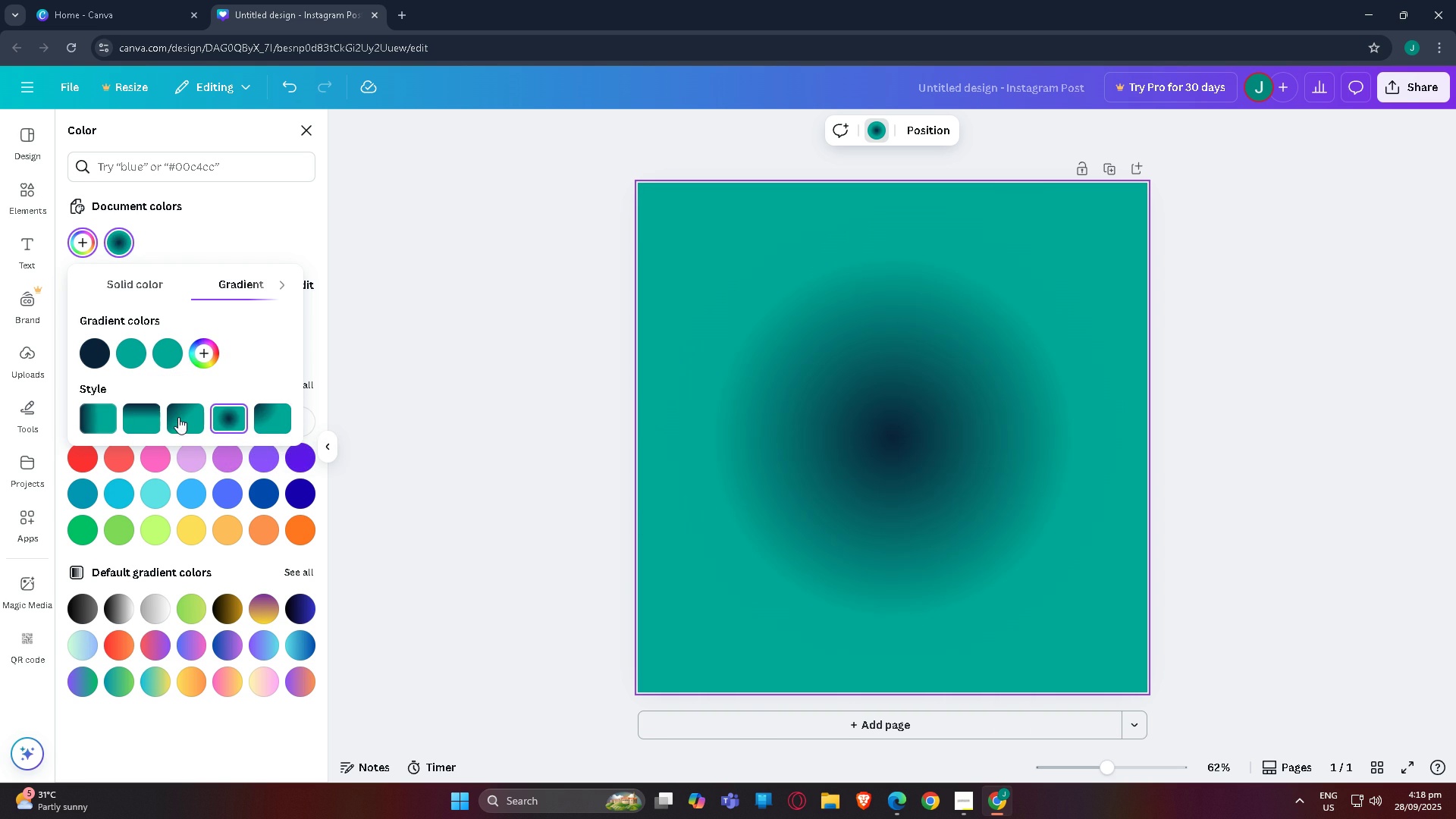 
left_click([178, 417])
 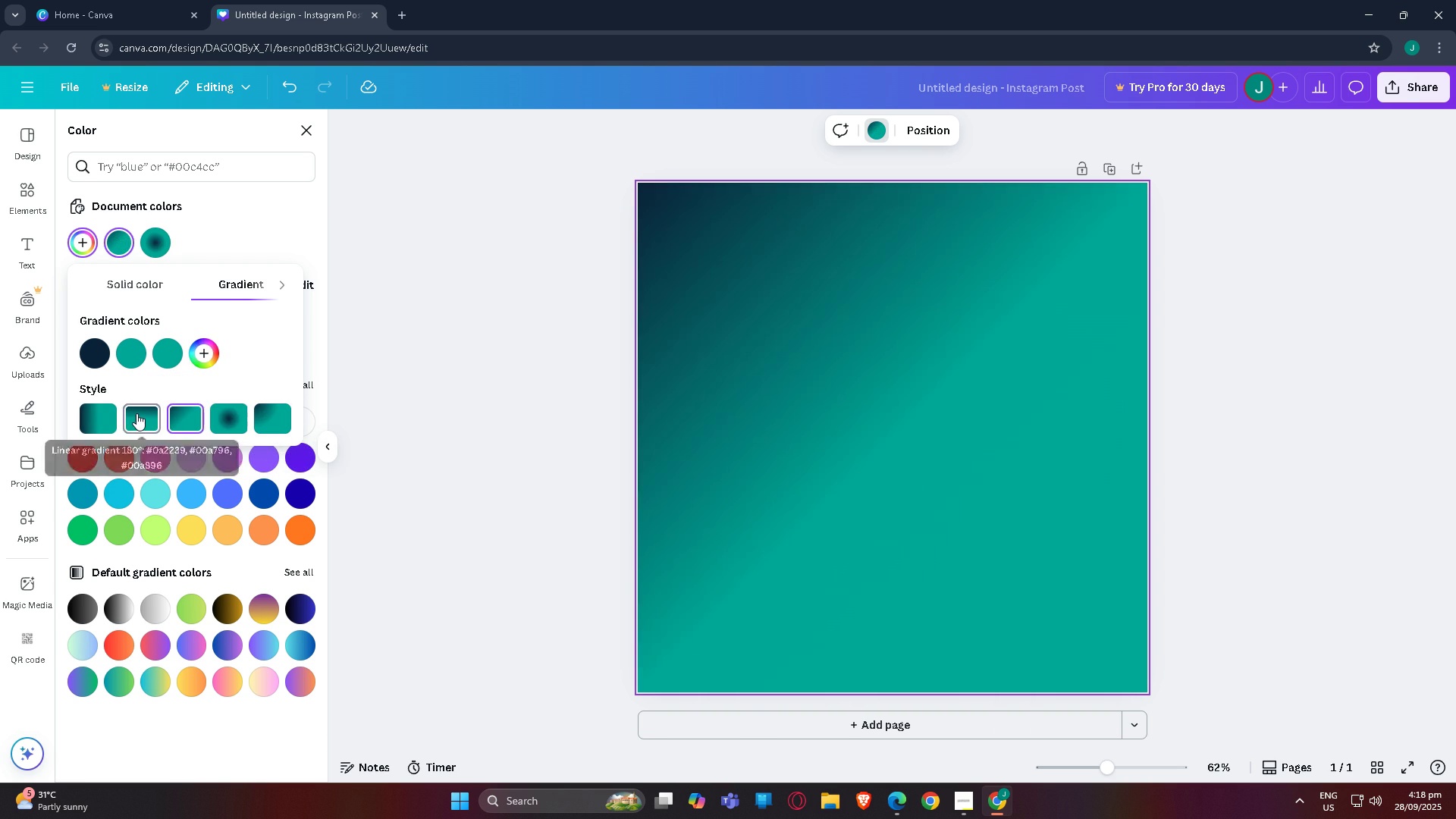 
left_click([136, 413])
 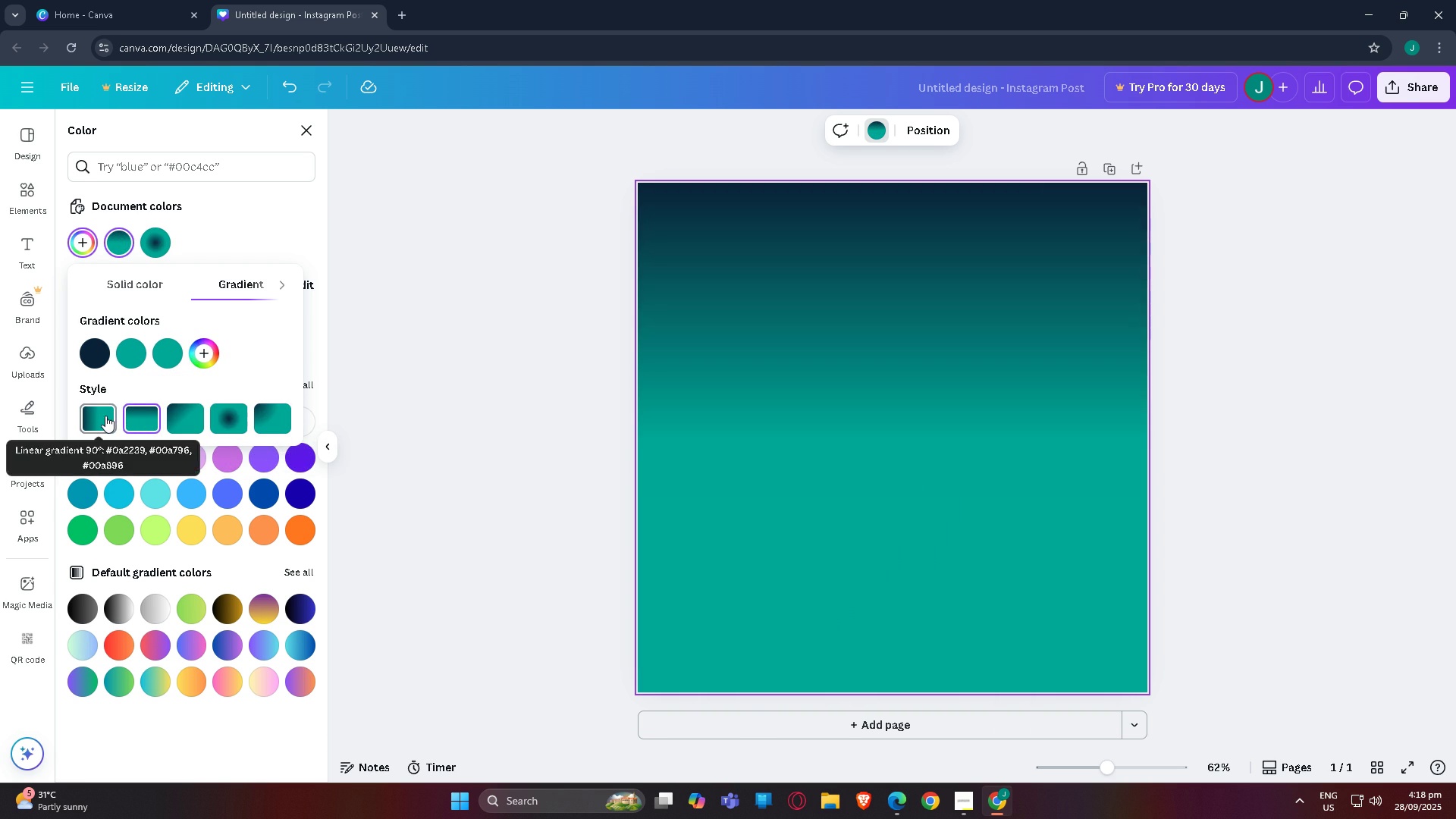 
left_click([105, 416])
 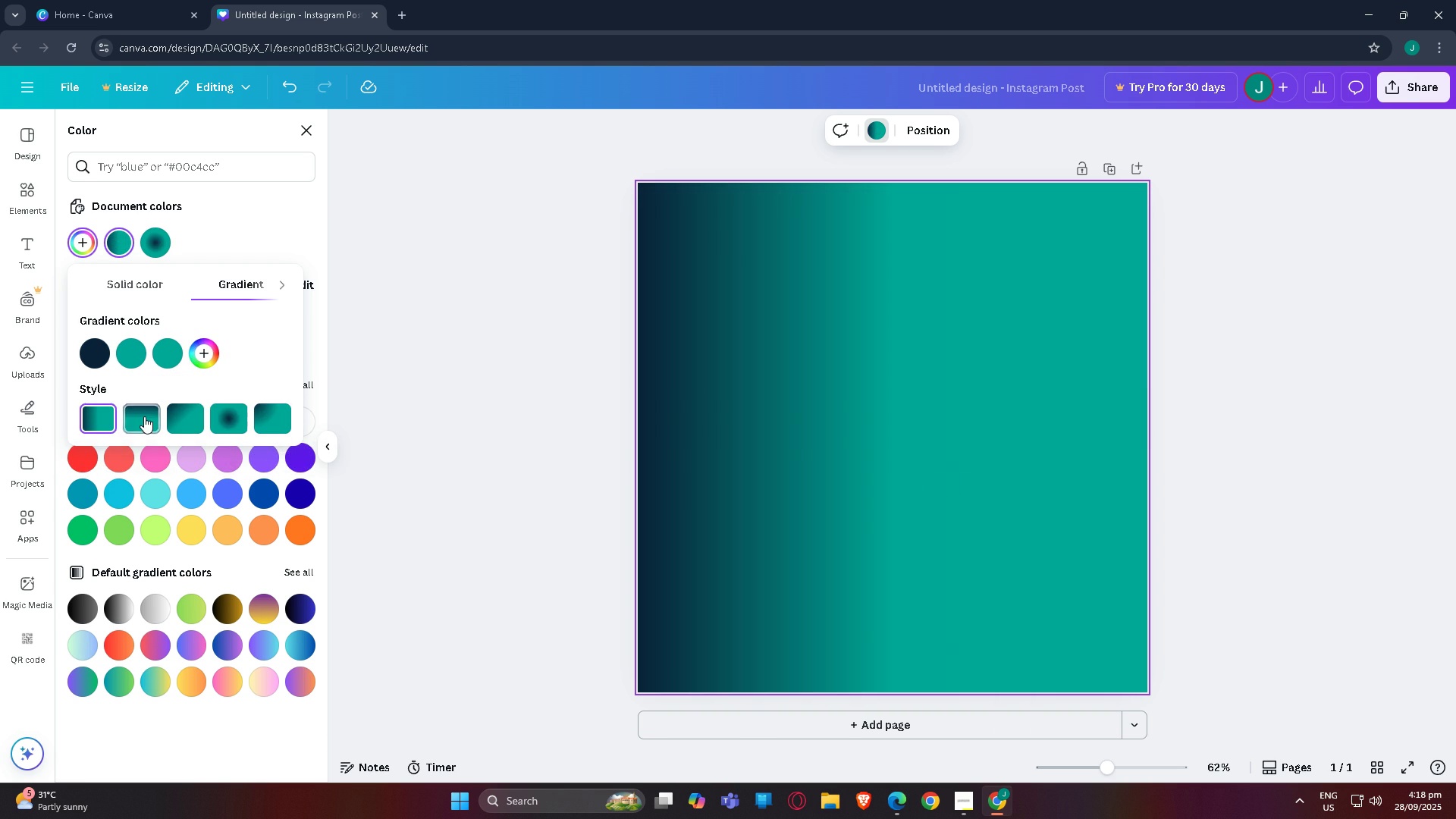 
left_click([144, 416])
 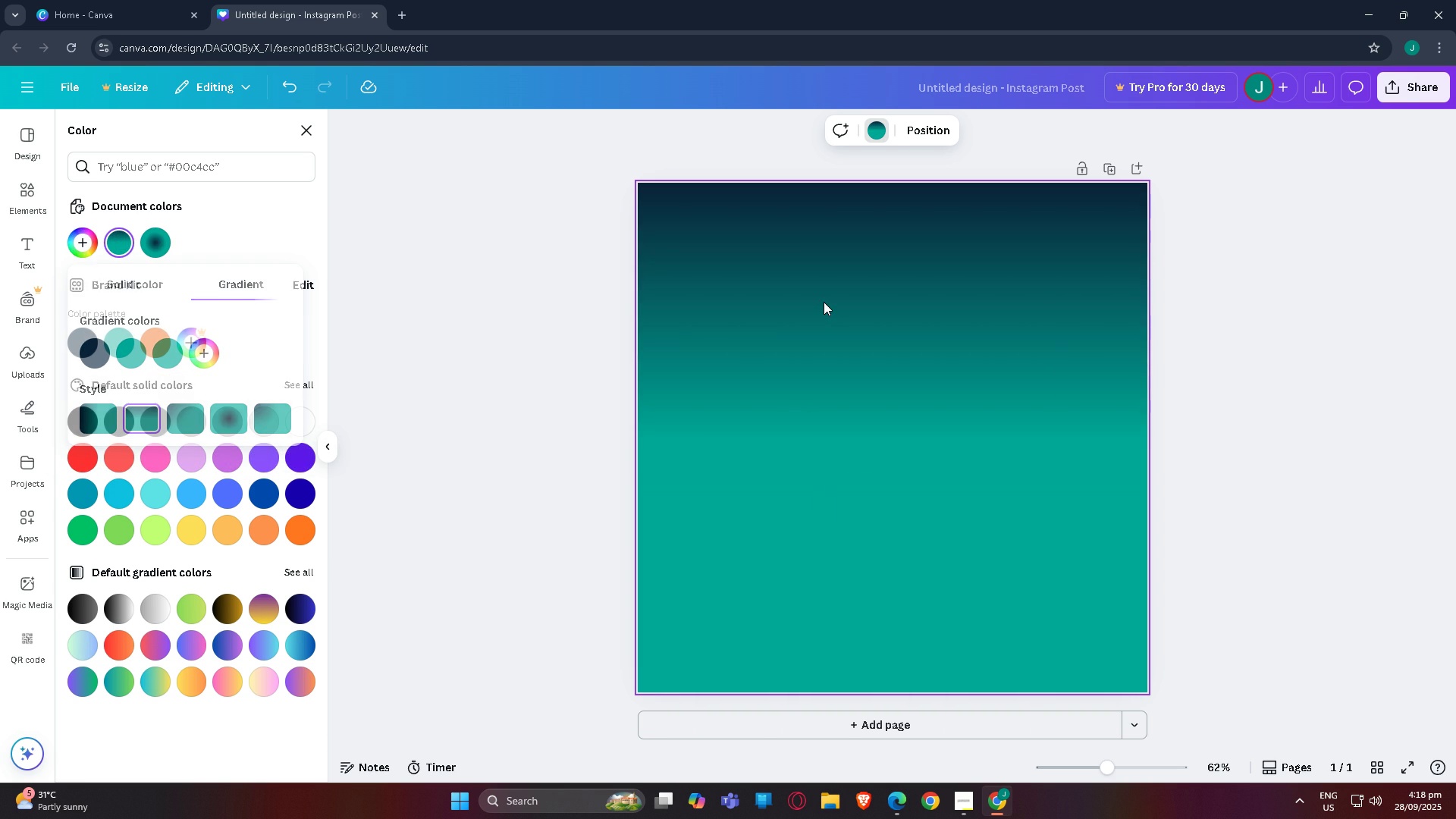 
double_click([1301, 306])
 